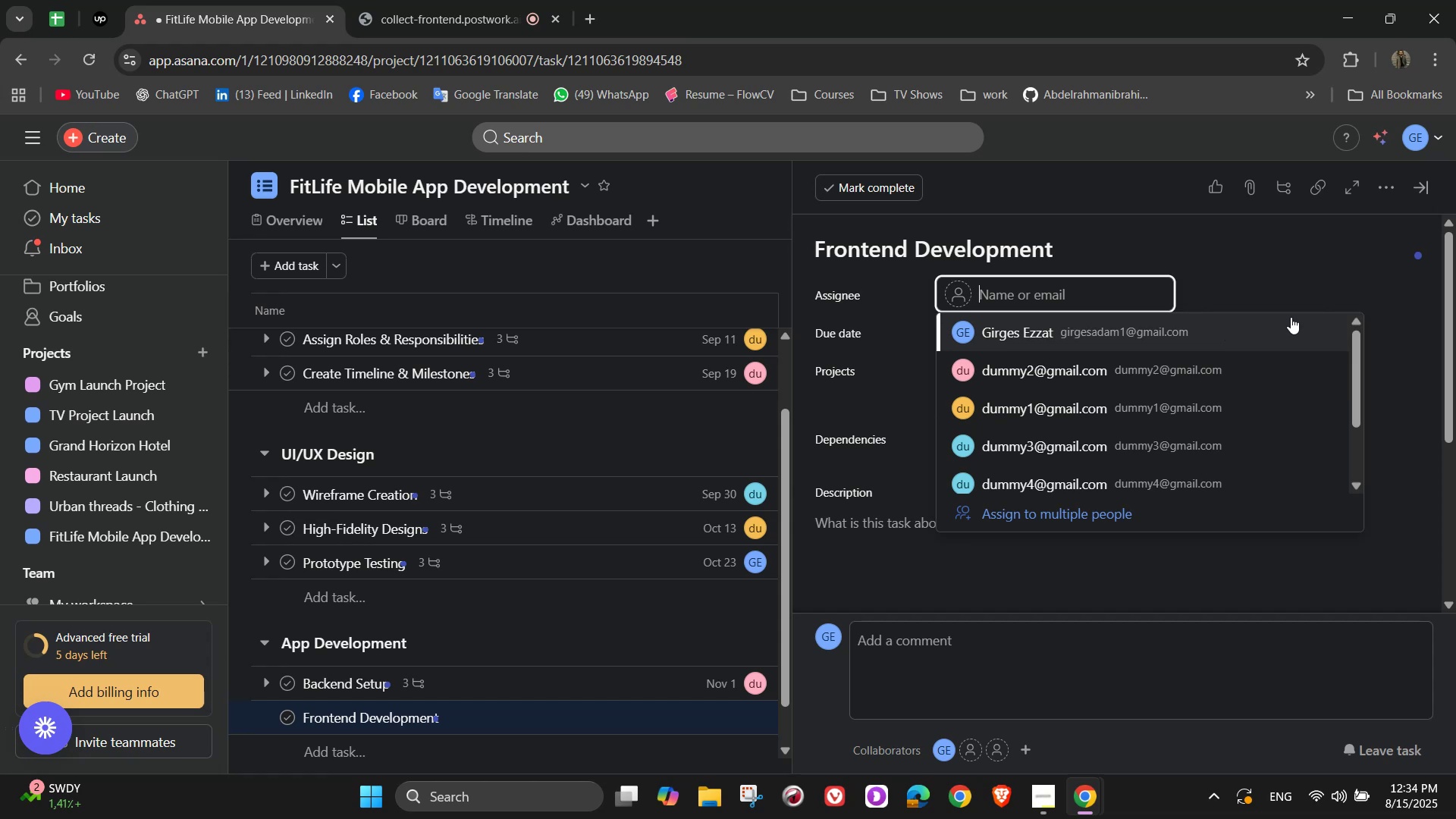 
wait(11.88)
 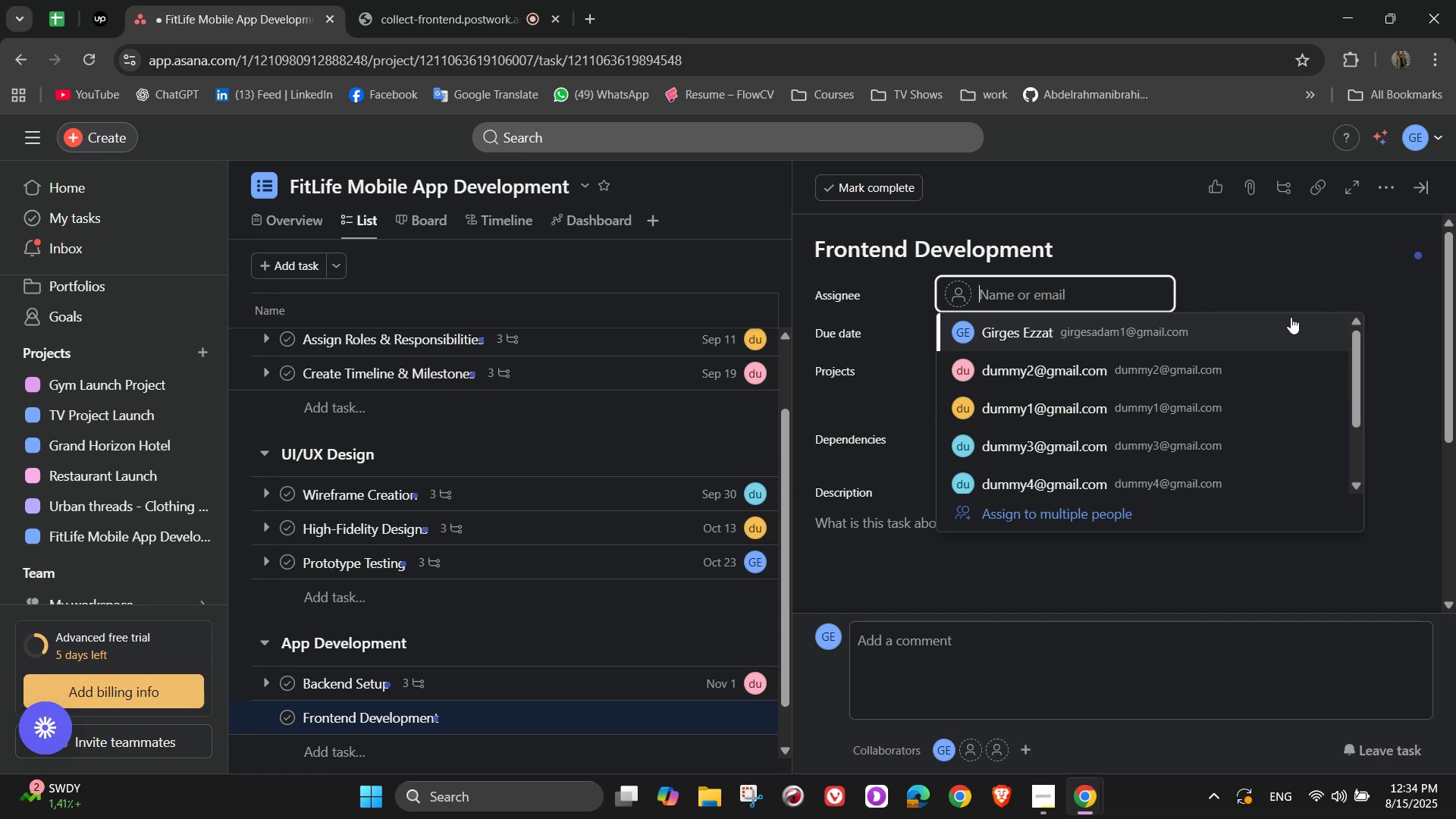 
left_click([1084, 335])
 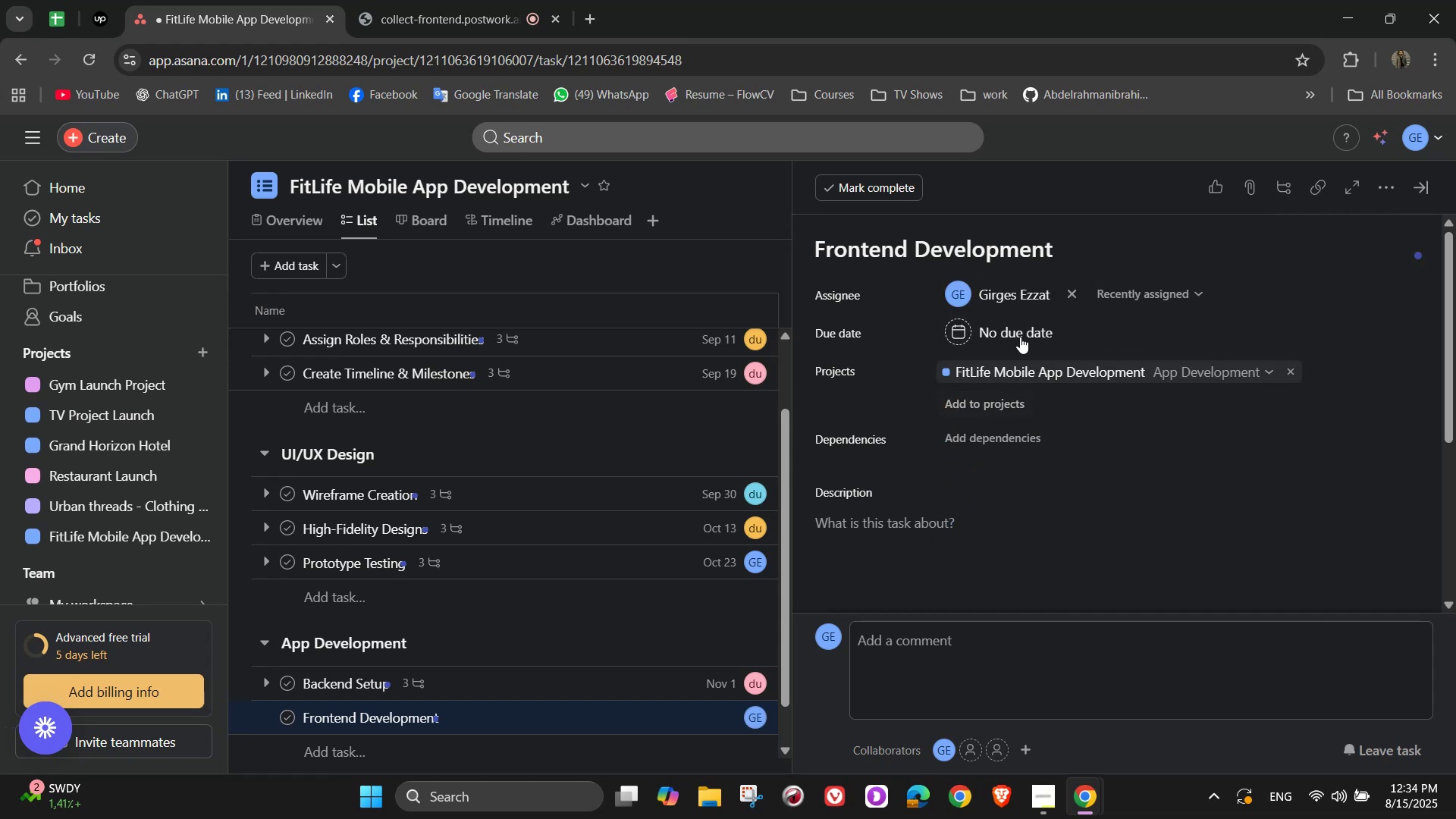 
left_click([1018, 328])
 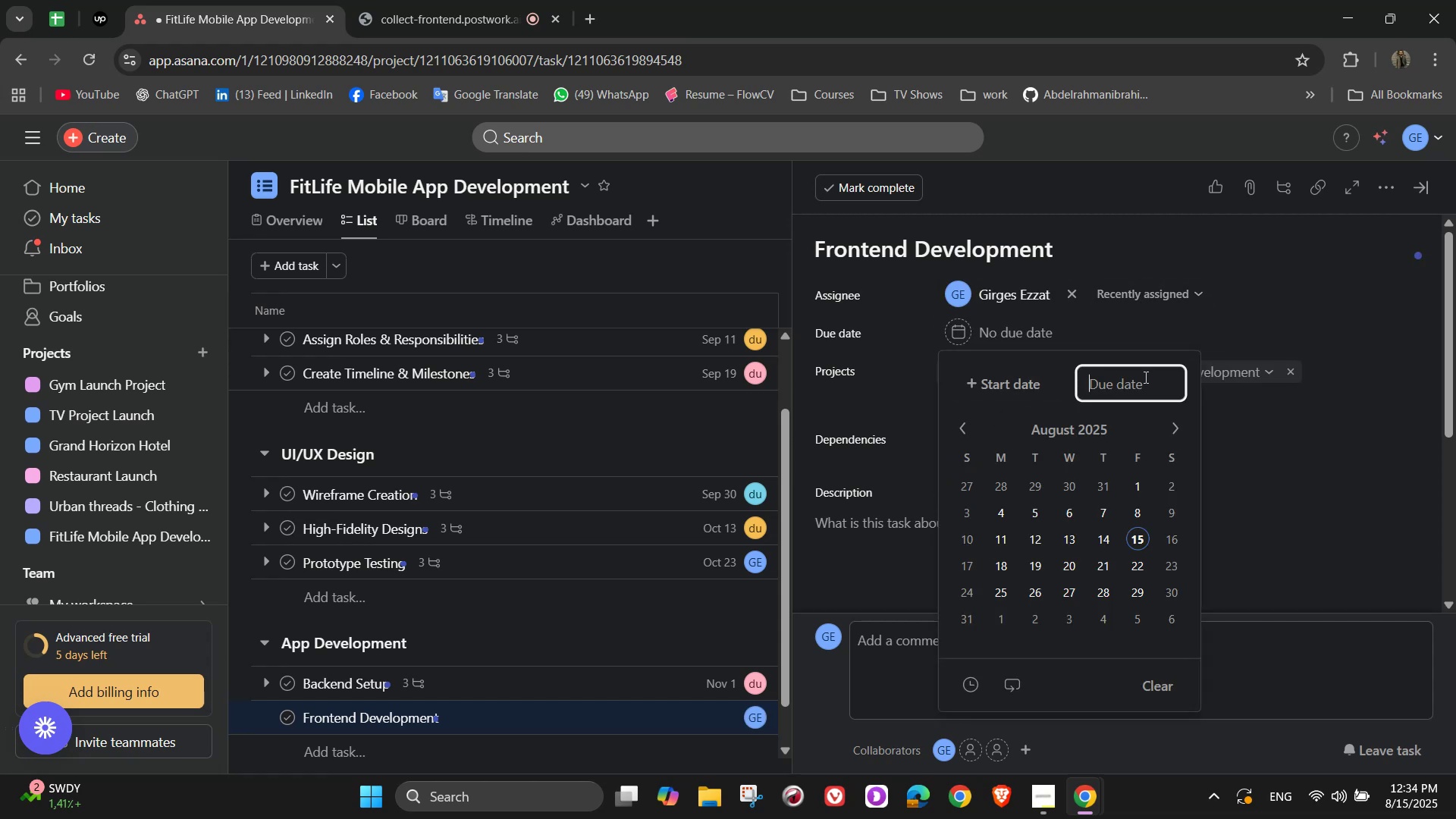 
double_click([1174, 426])
 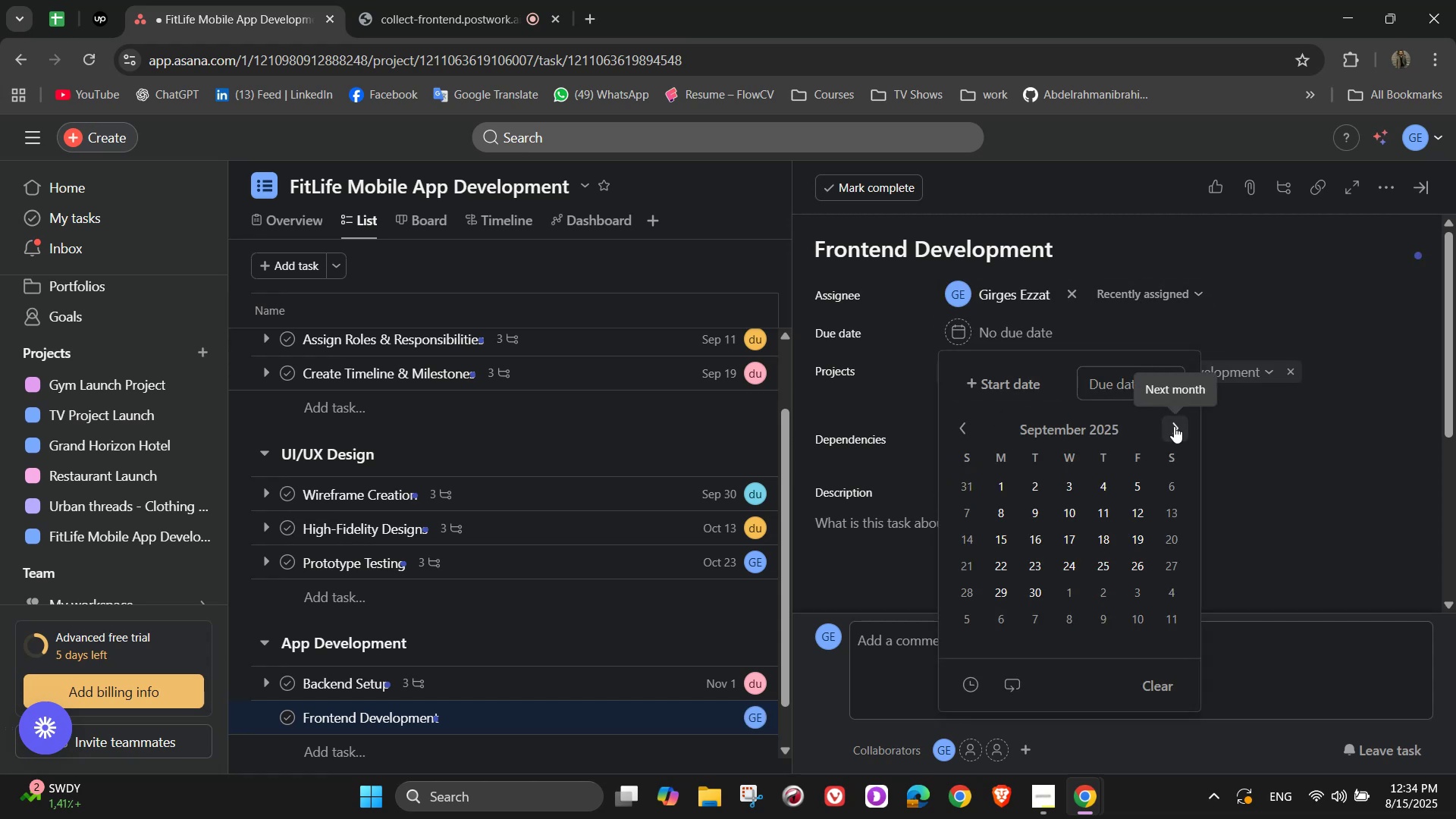 
triple_click([1174, 426])
 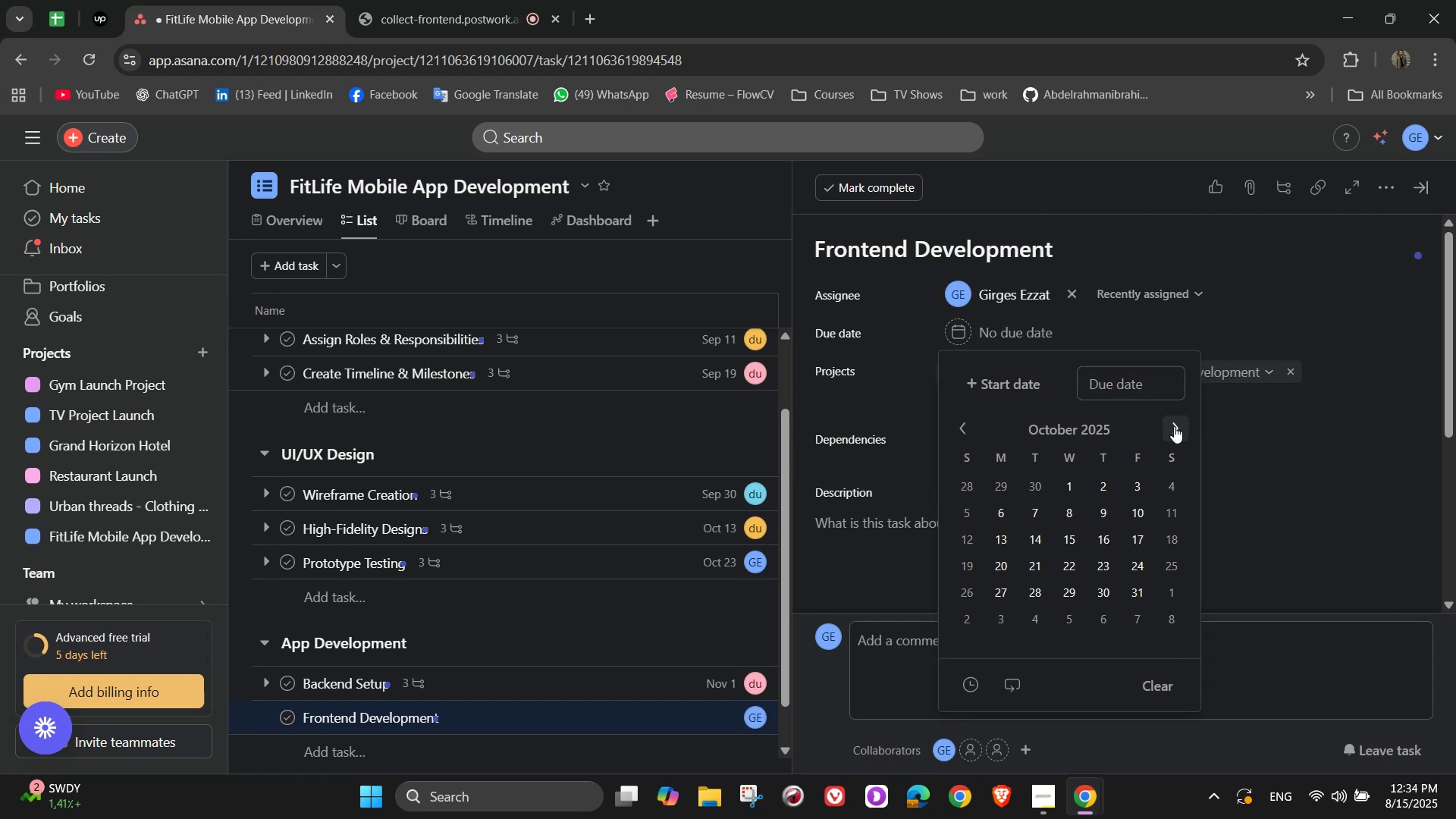 
triple_click([1174, 426])
 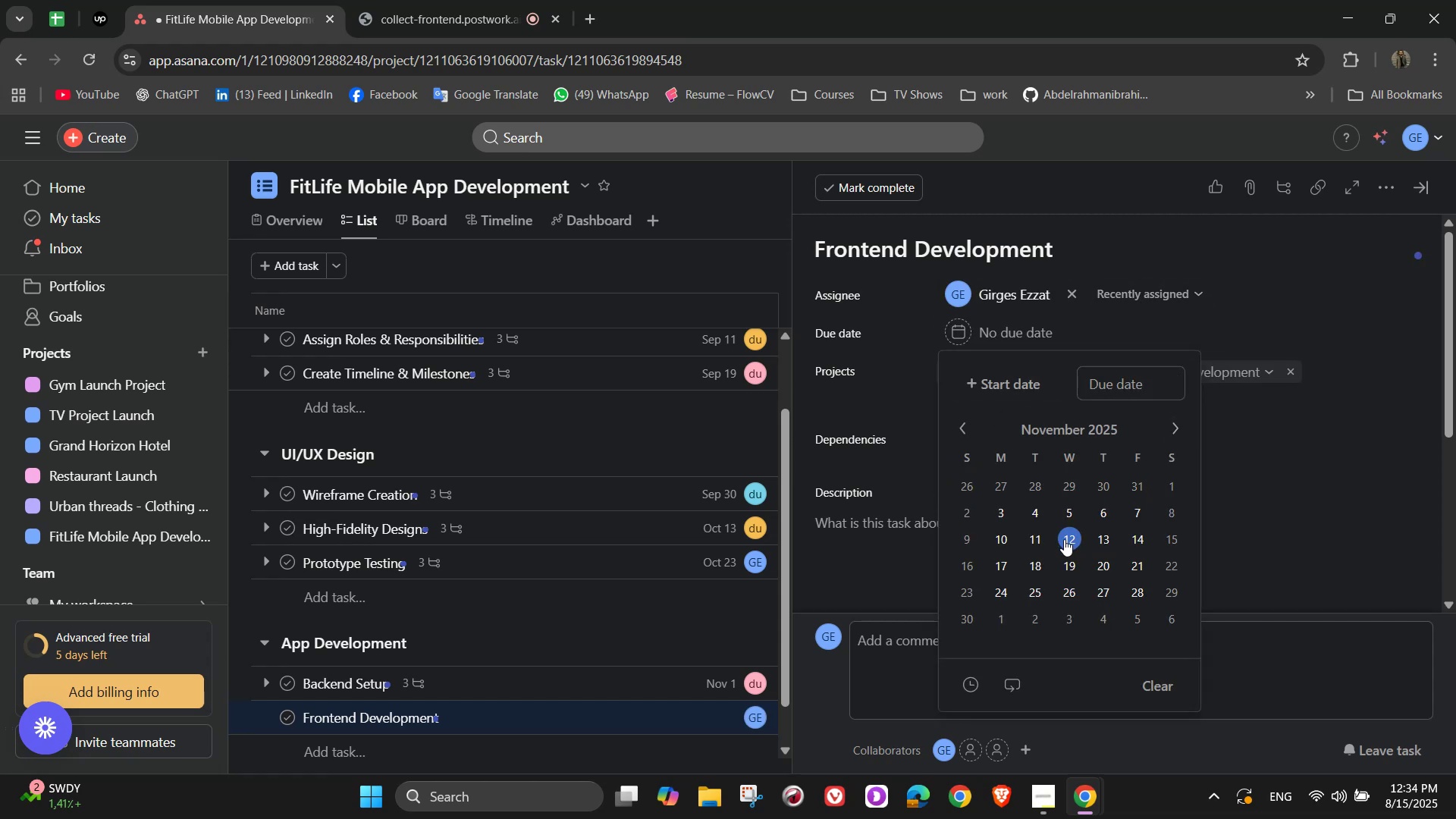 
left_click([1011, 539])
 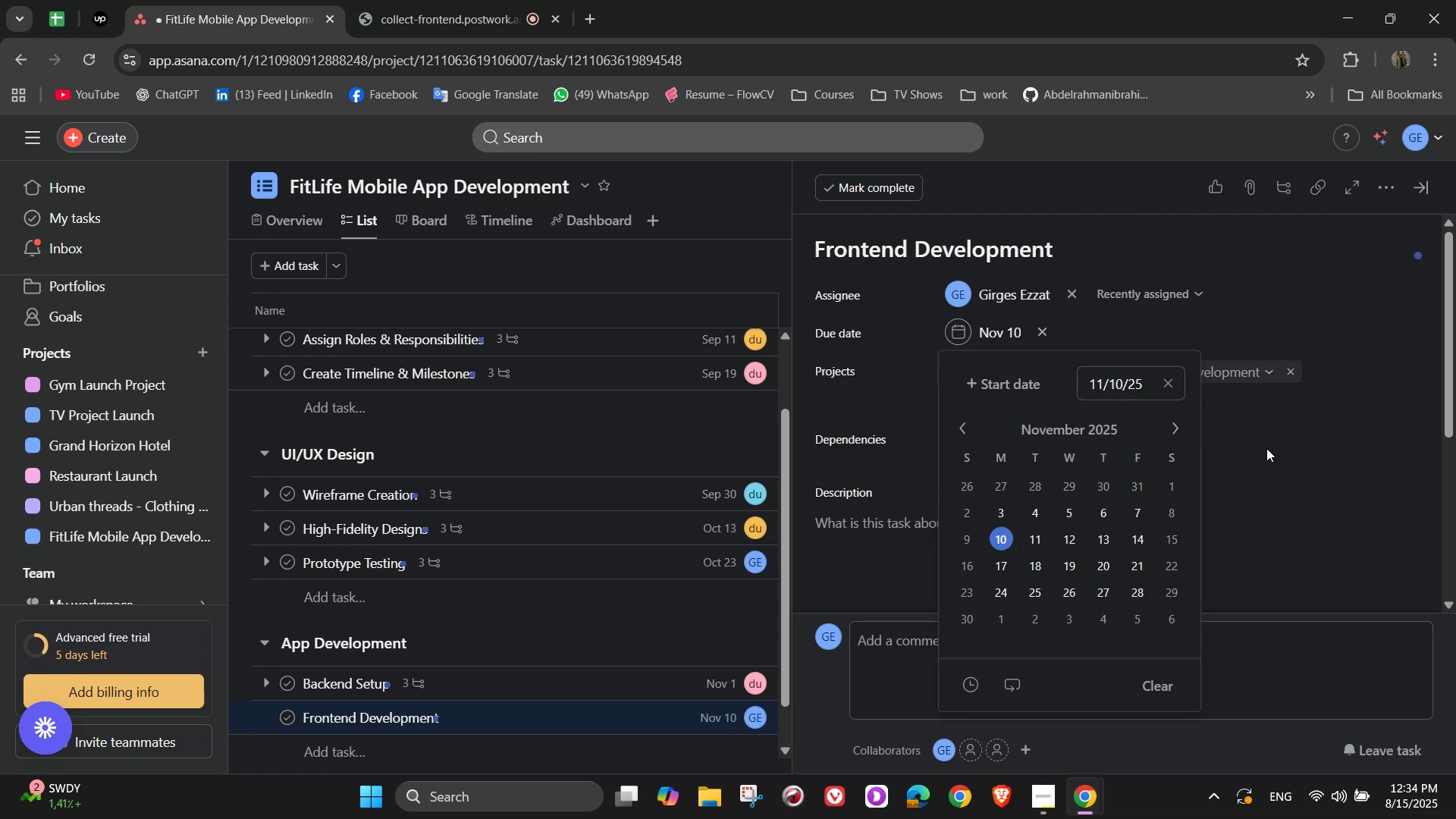 
left_click([1271, 443])
 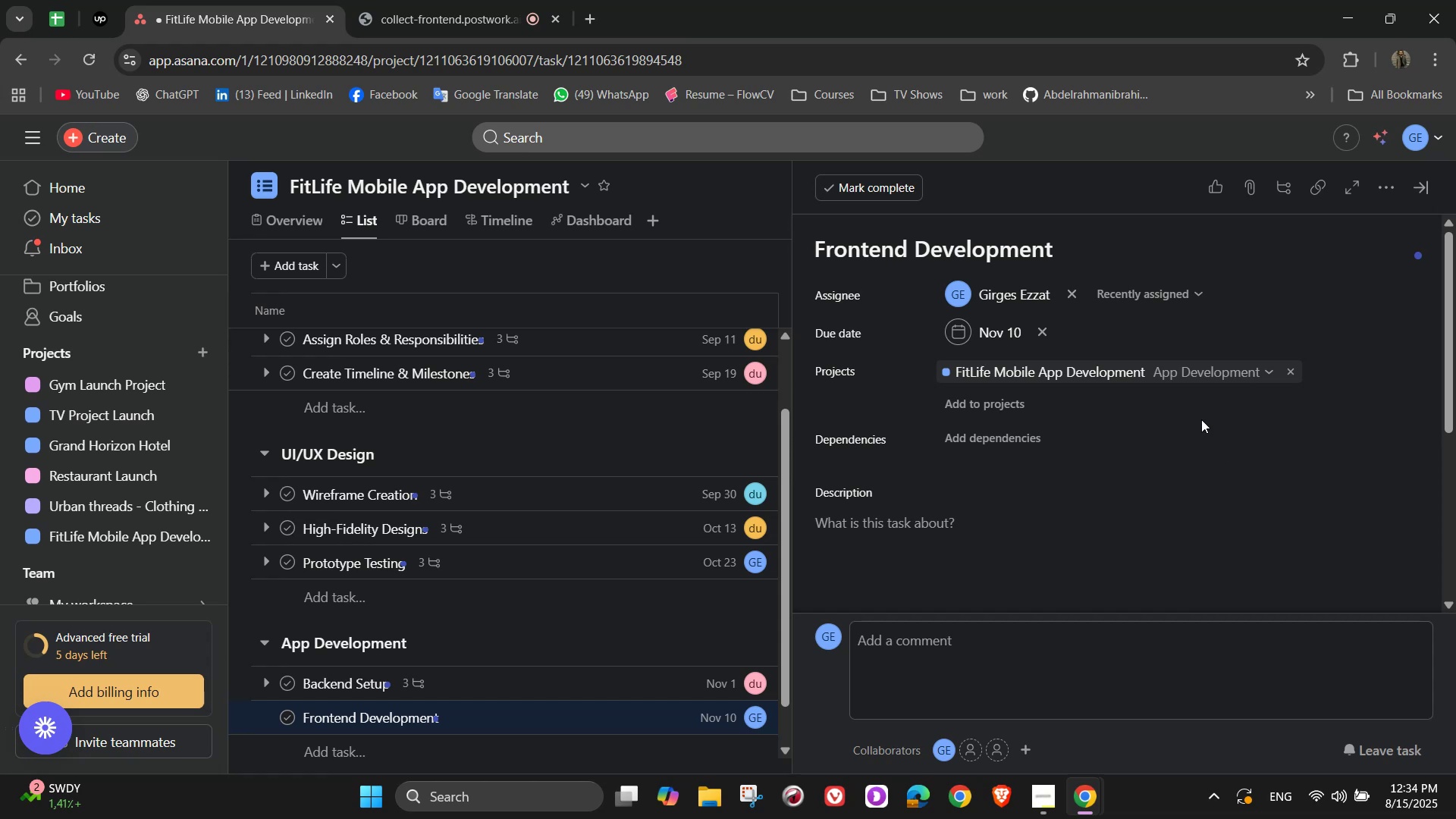 
scroll: coordinate [1103, 498], scroll_direction: down, amount: 2.0
 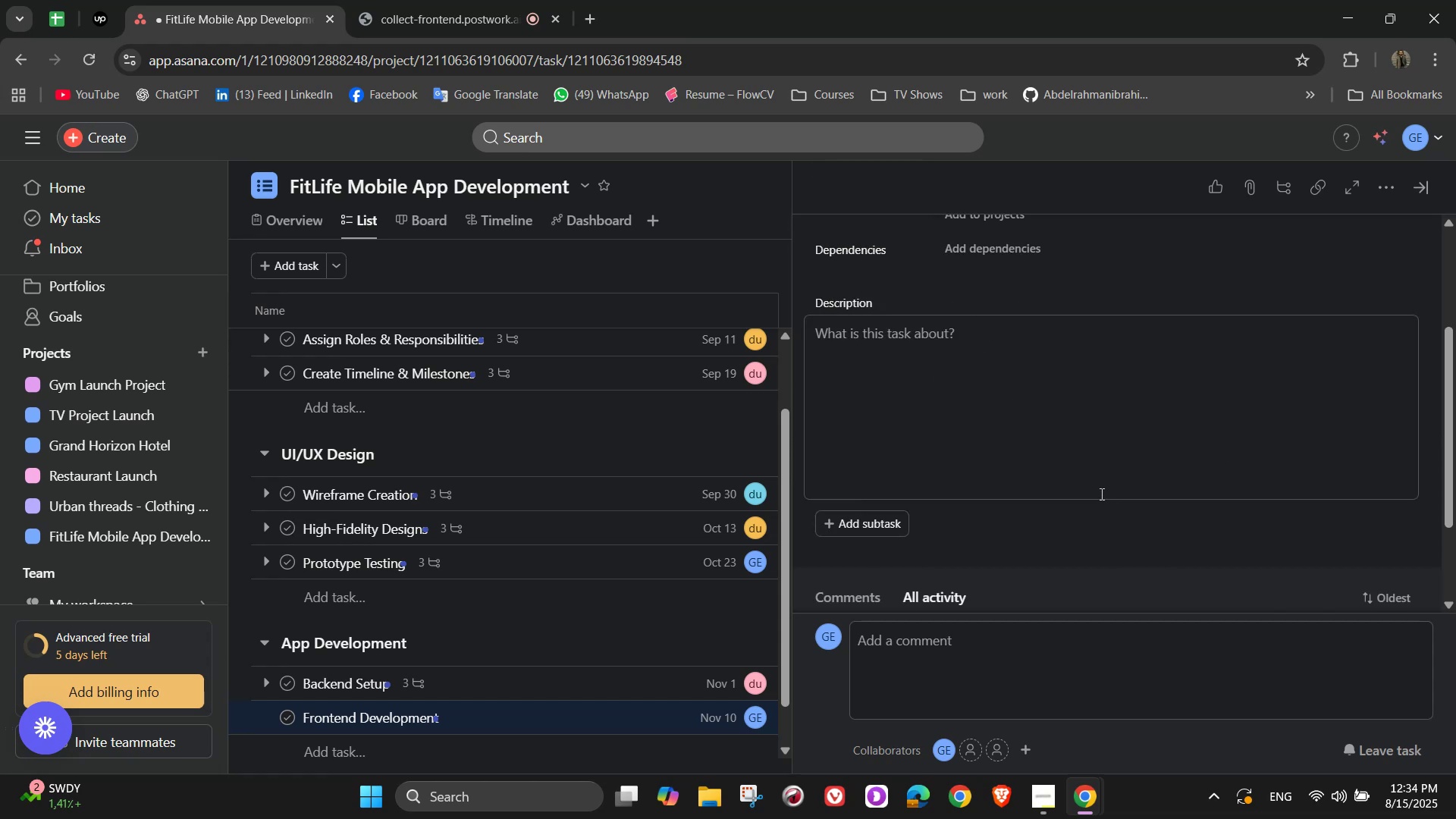 
left_click([1100, 492])
 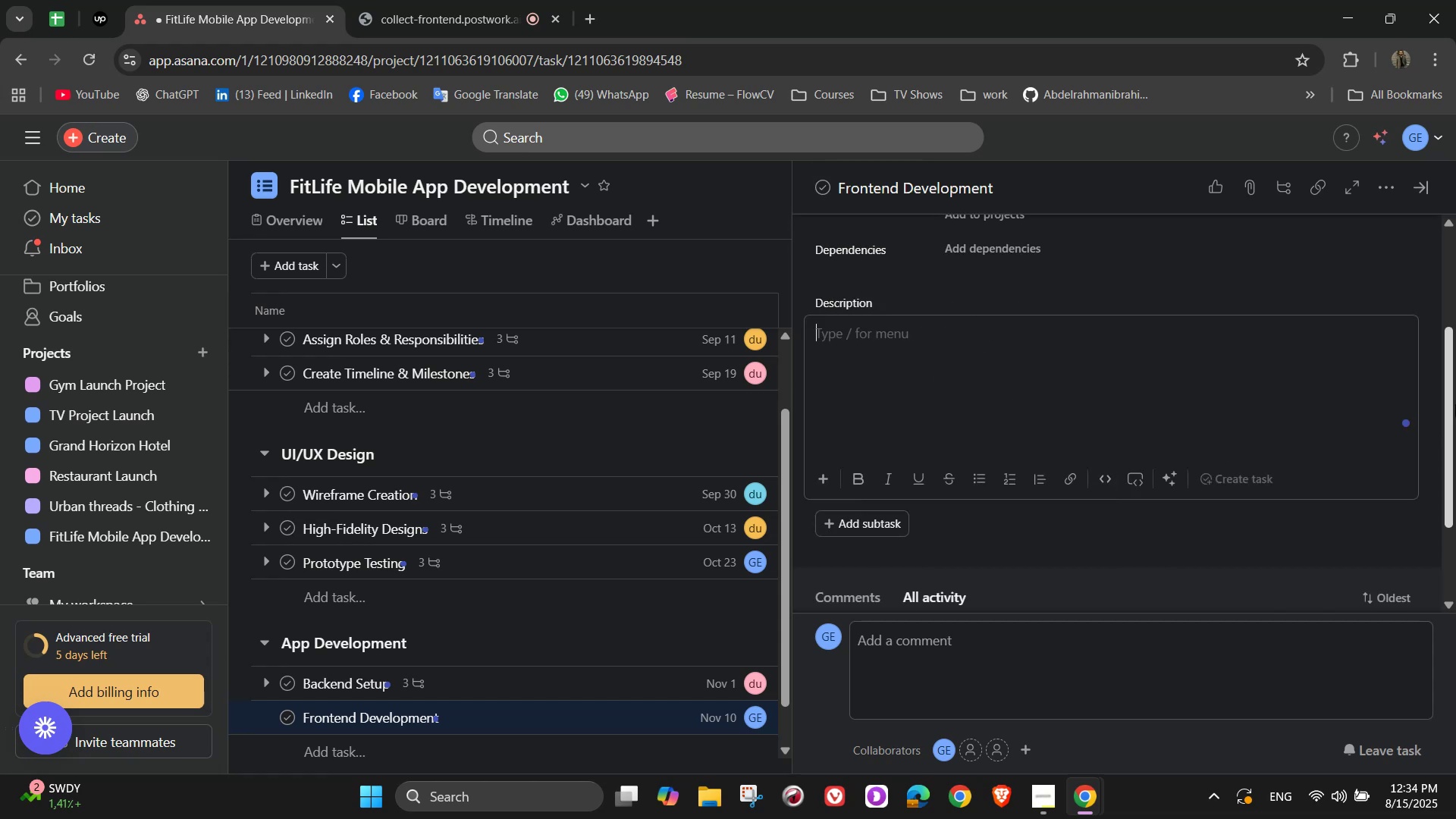 
hold_key(key=ShiftLeft, duration=1.52)
 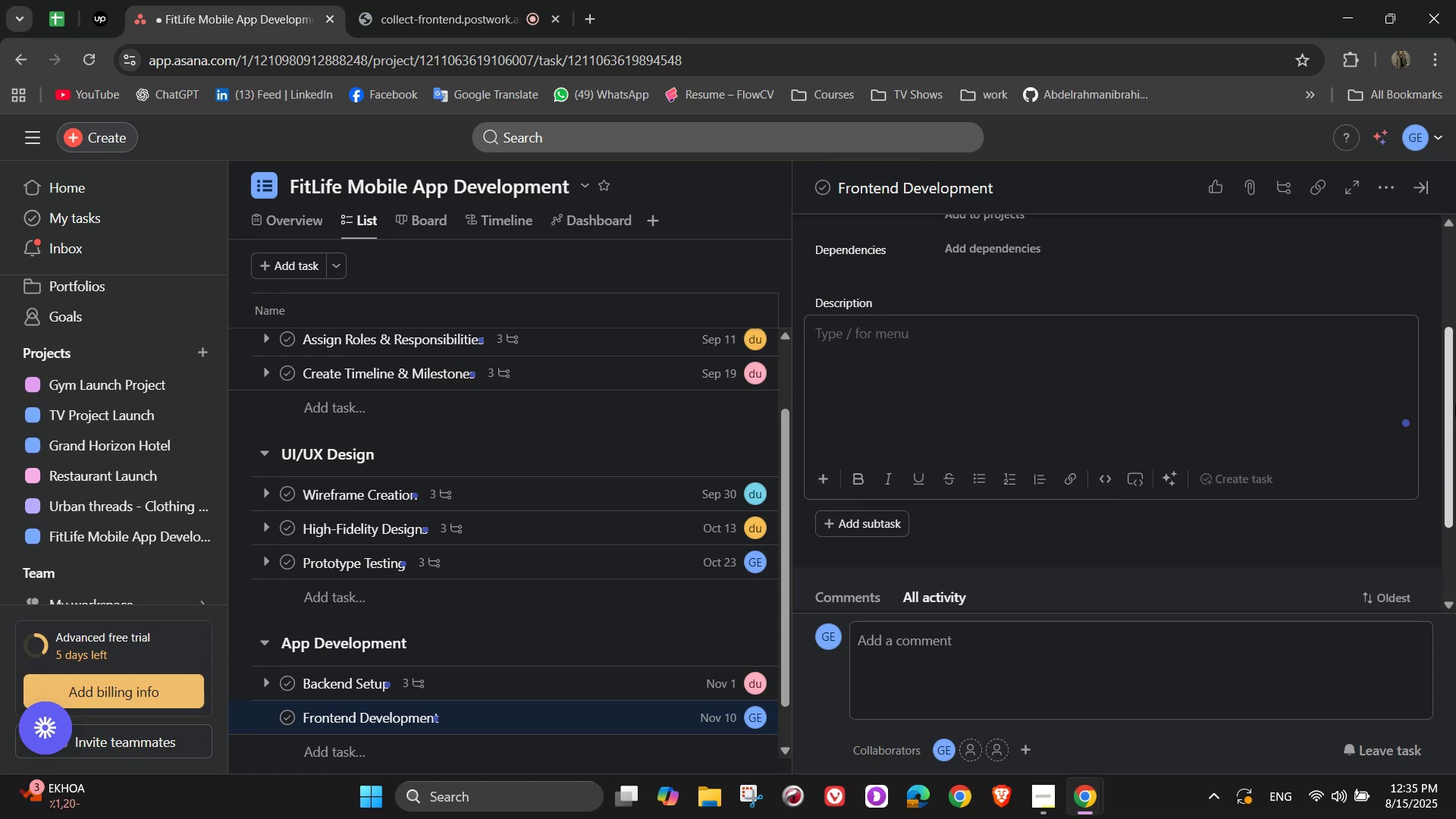 
type(Build the mobile app interface using Flutter or React Native)
 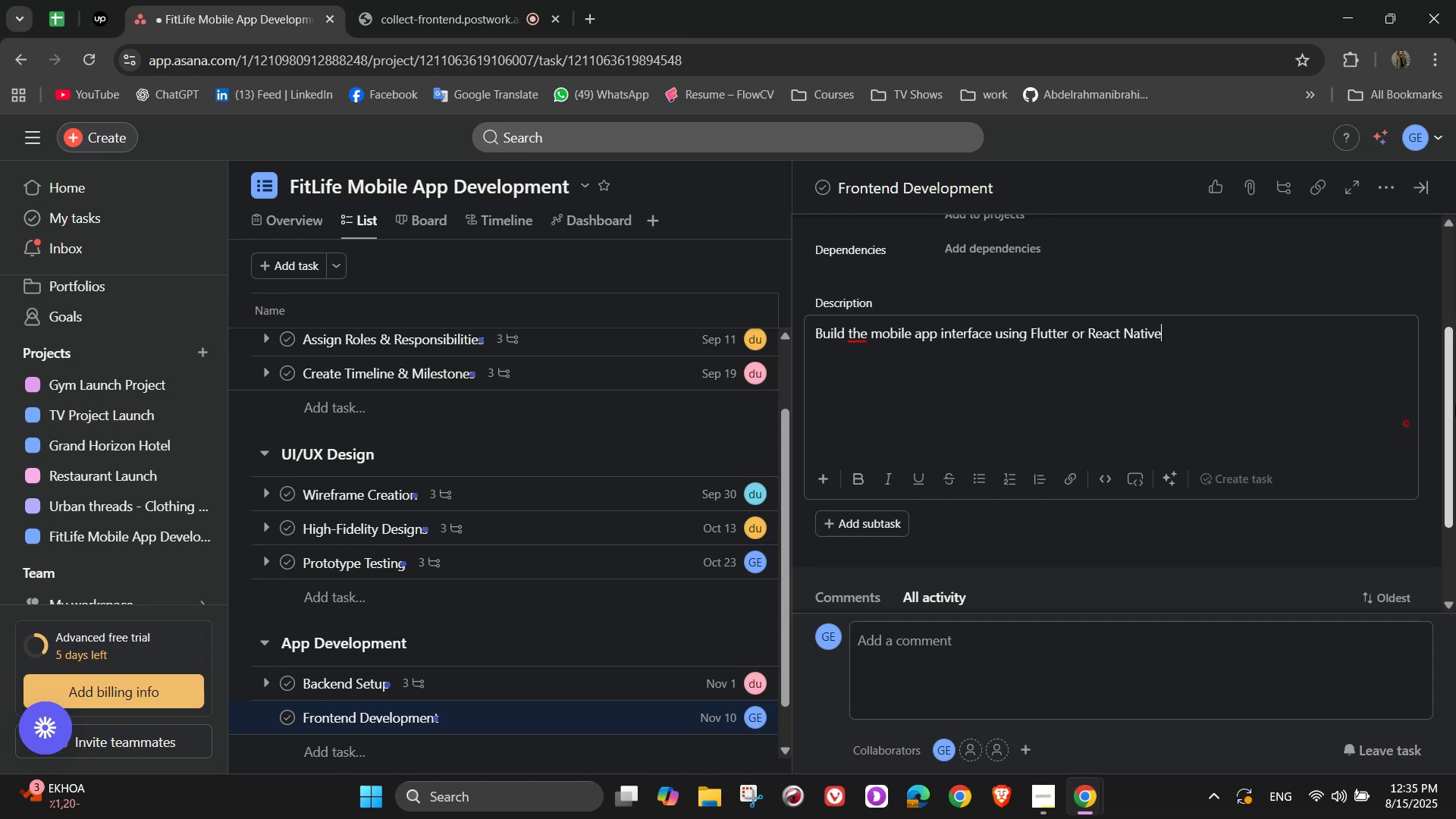 
wait(12.09)
 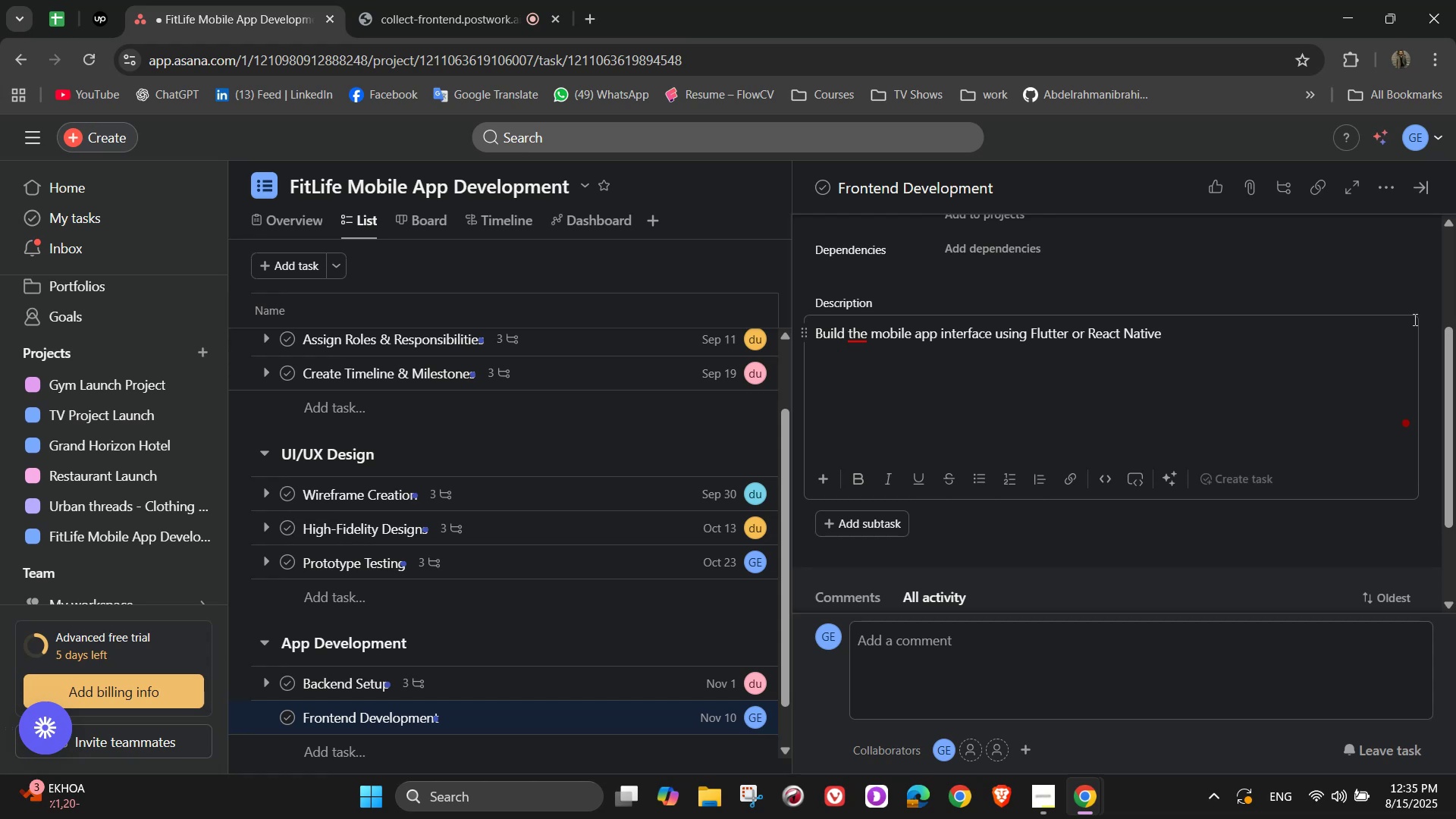 
mouse_move([967, 478])
 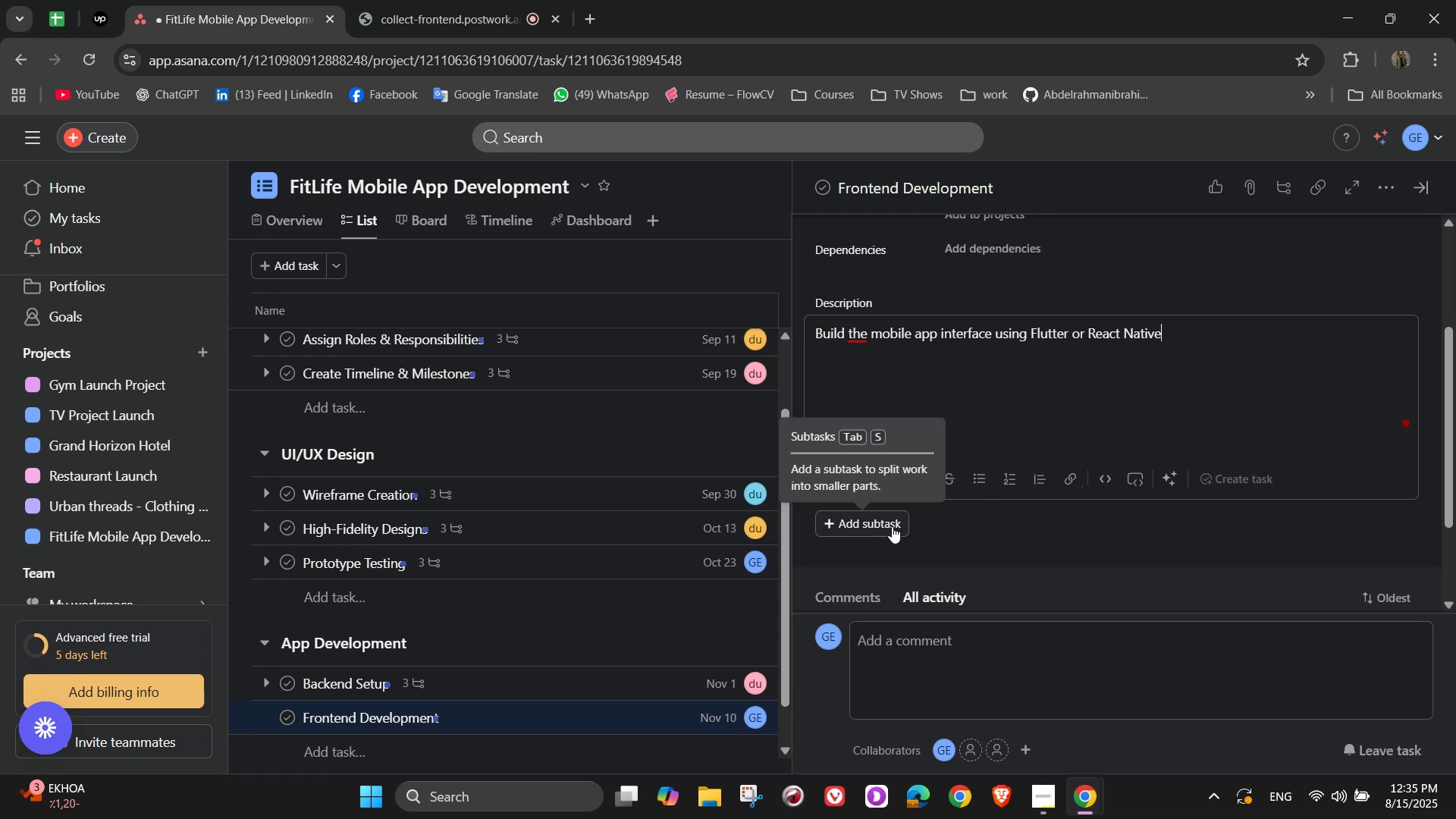 
left_click([886, 523])
 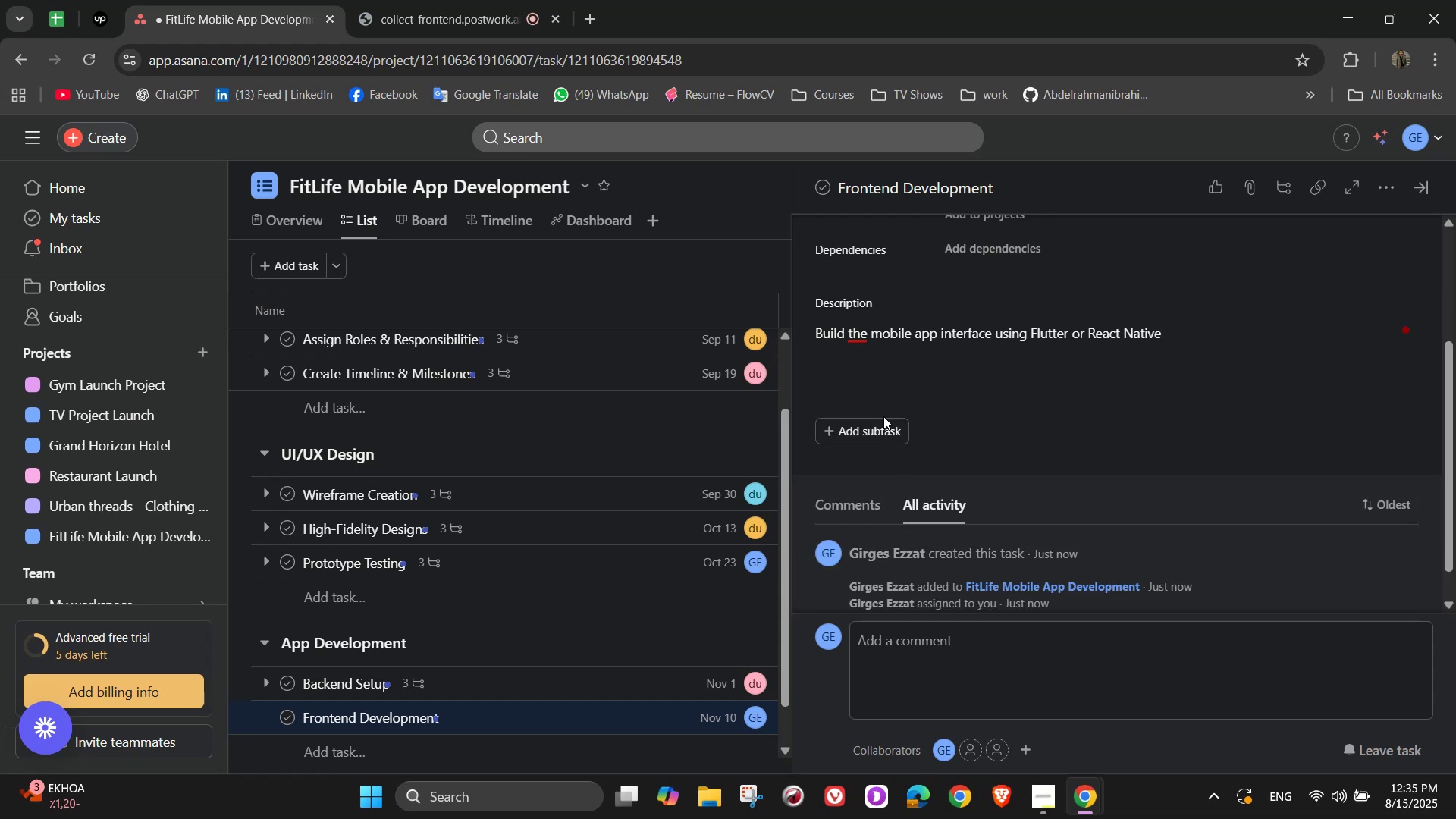 
left_click([869, 426])
 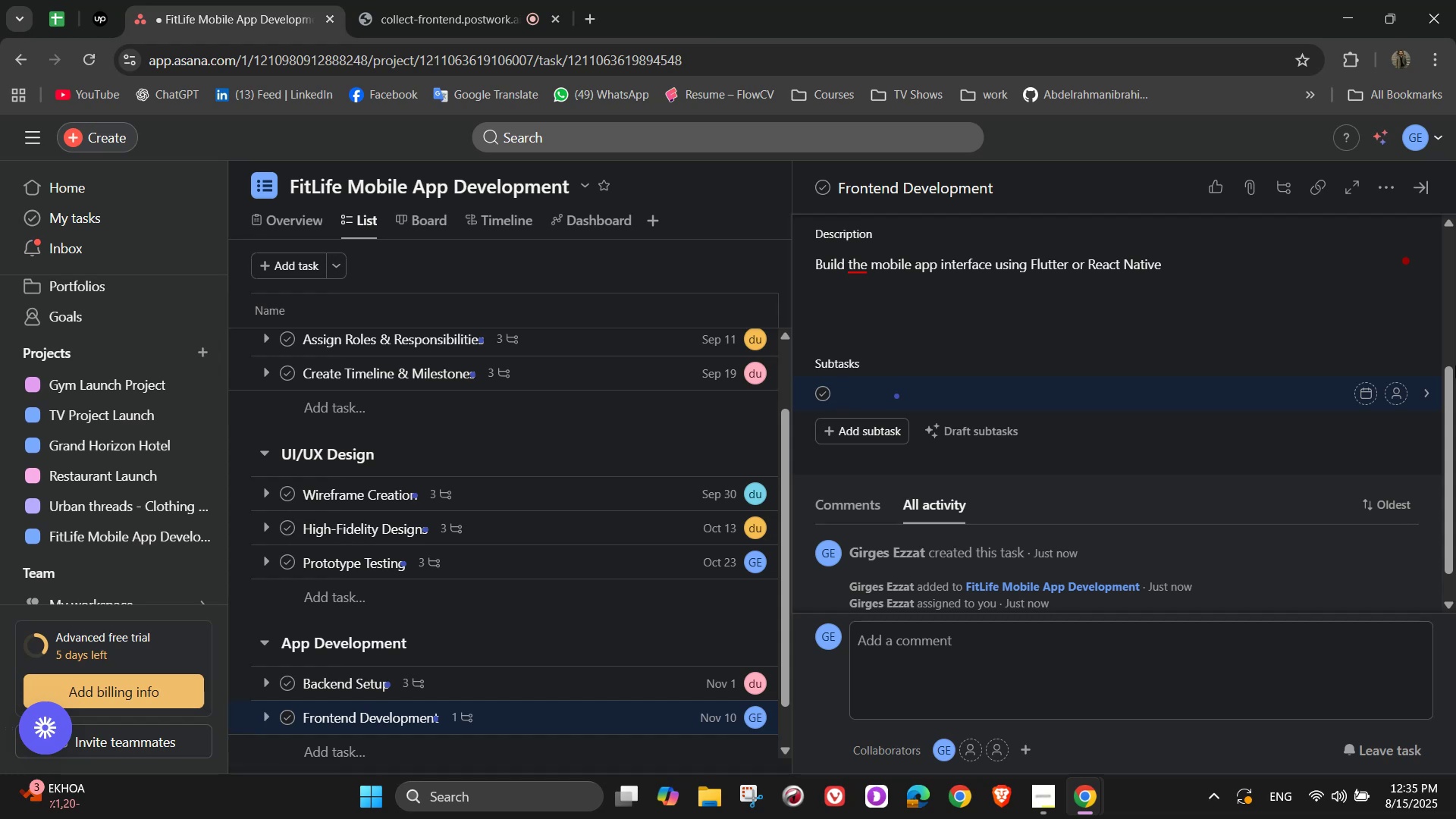 
type(Develop onboarding screens)
 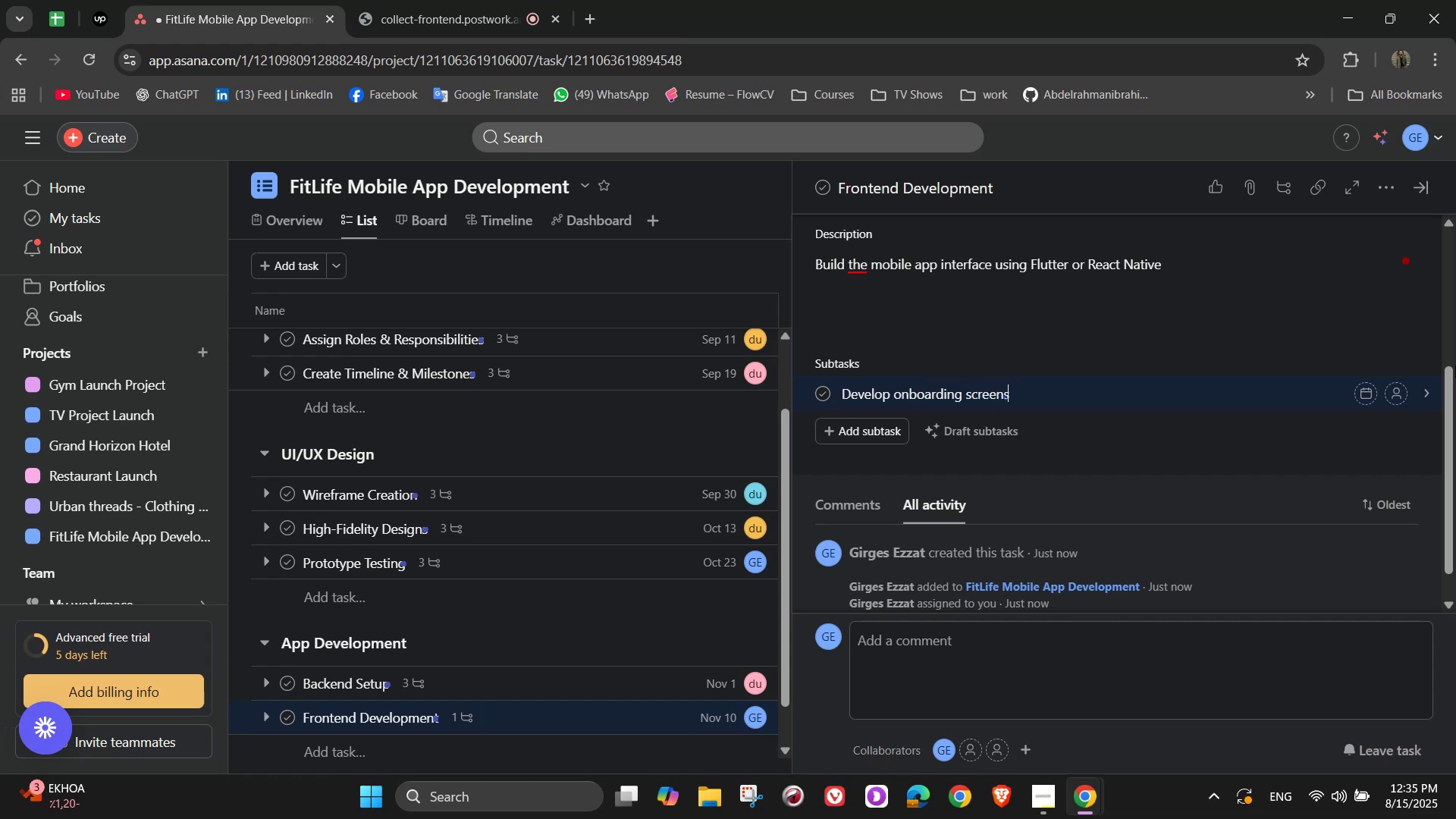 
key(Enter)
 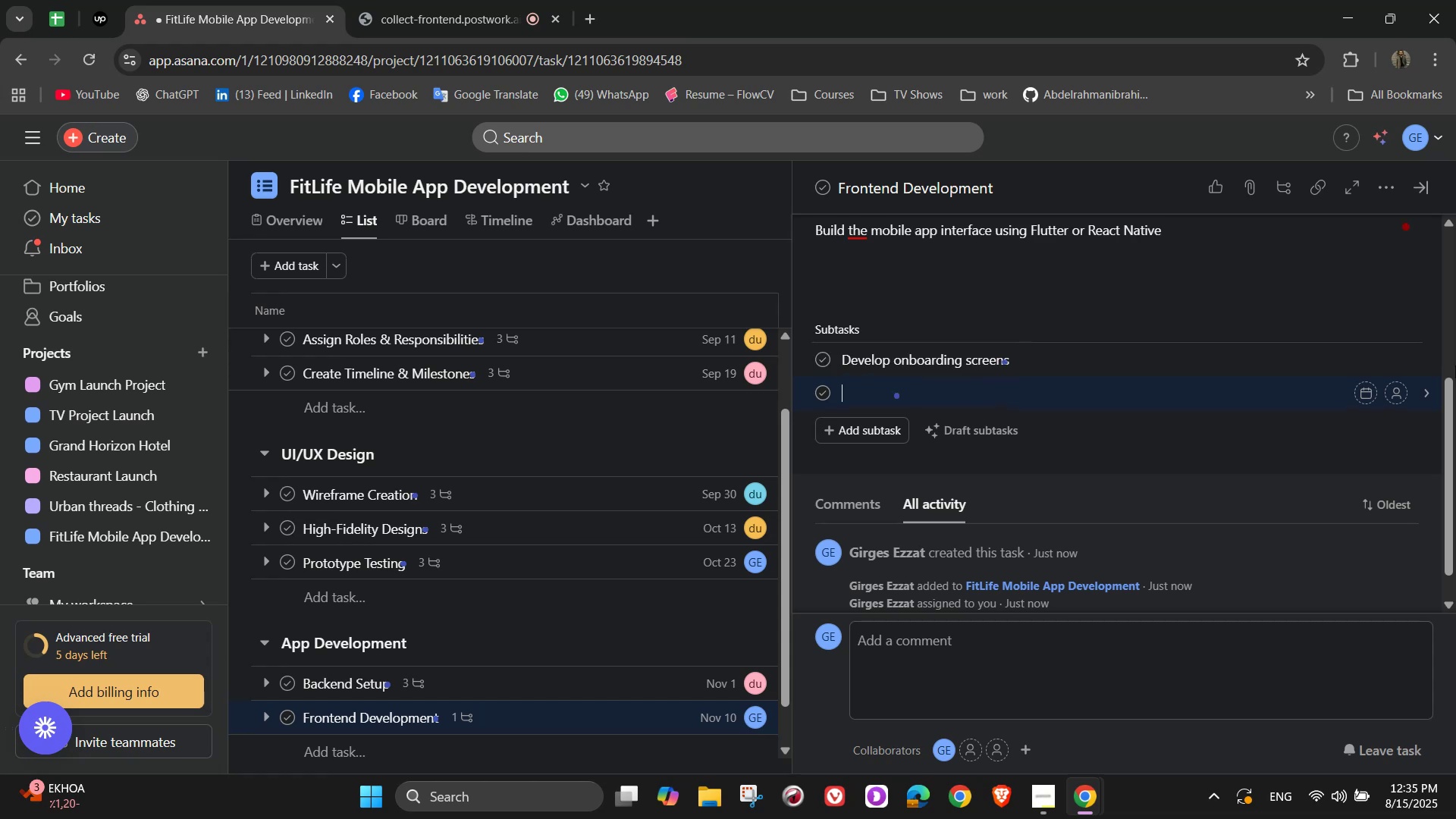 
type(Build workout)
 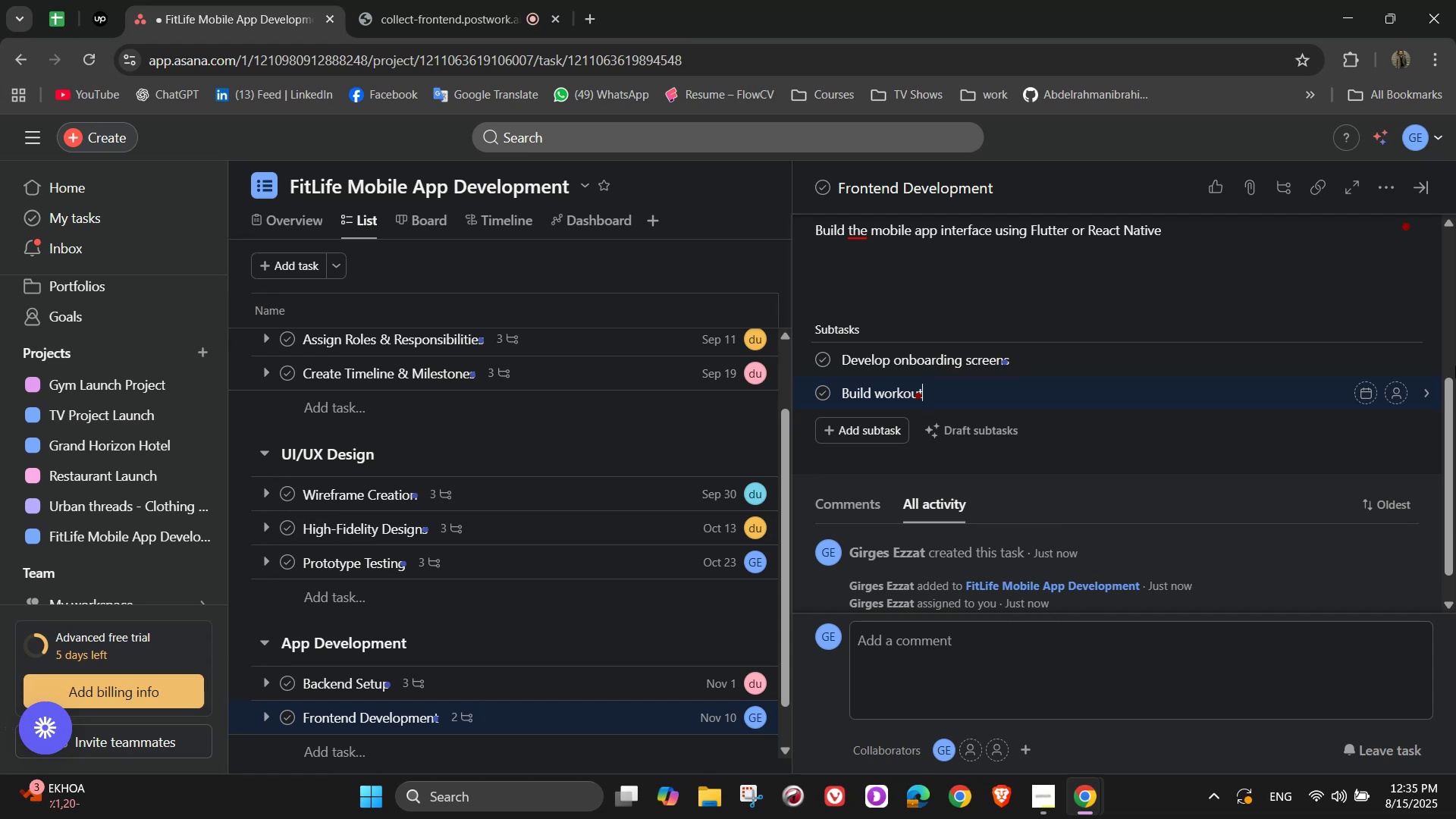 
wait(6.11)
 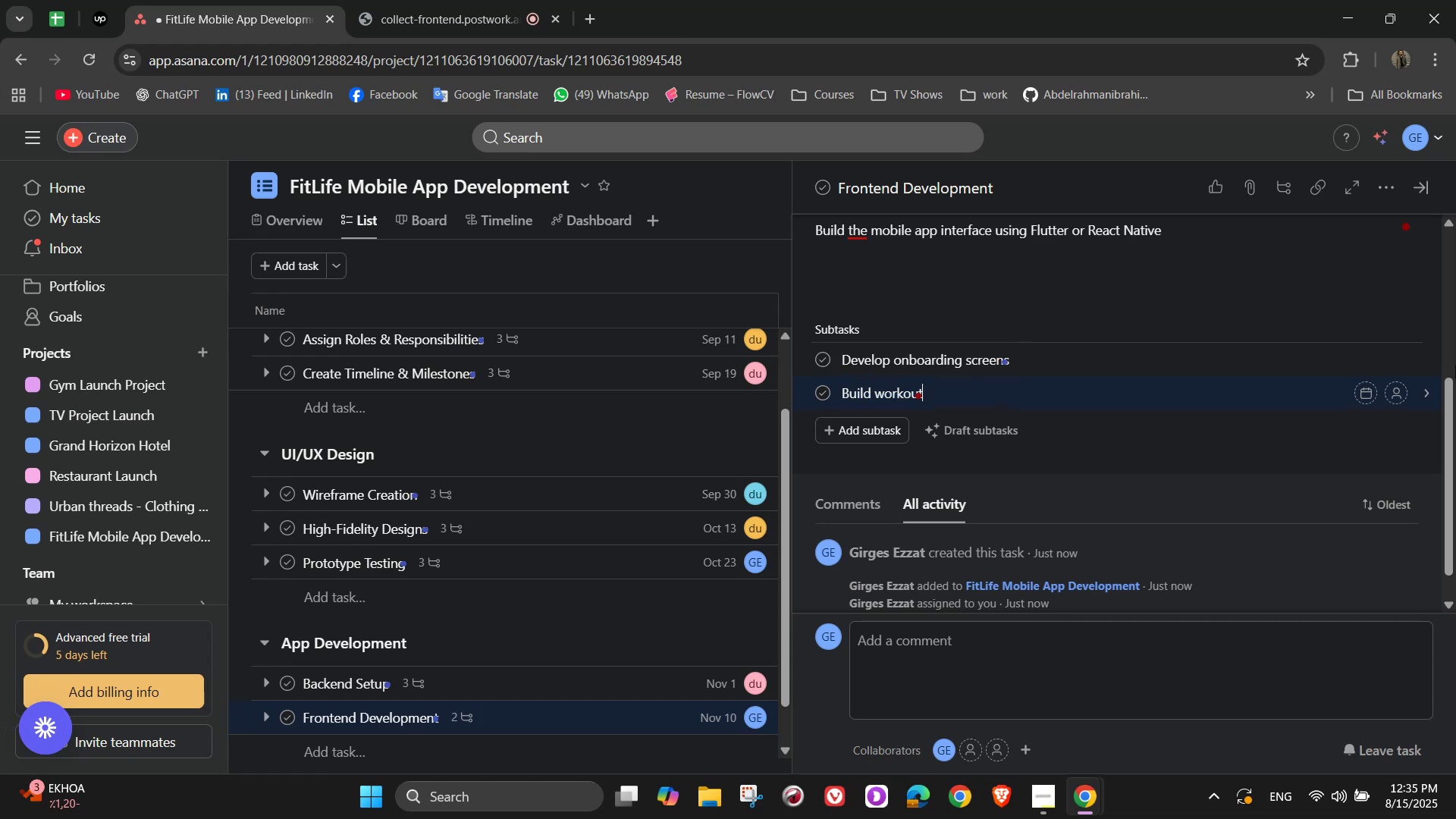 
type( plan UI)
 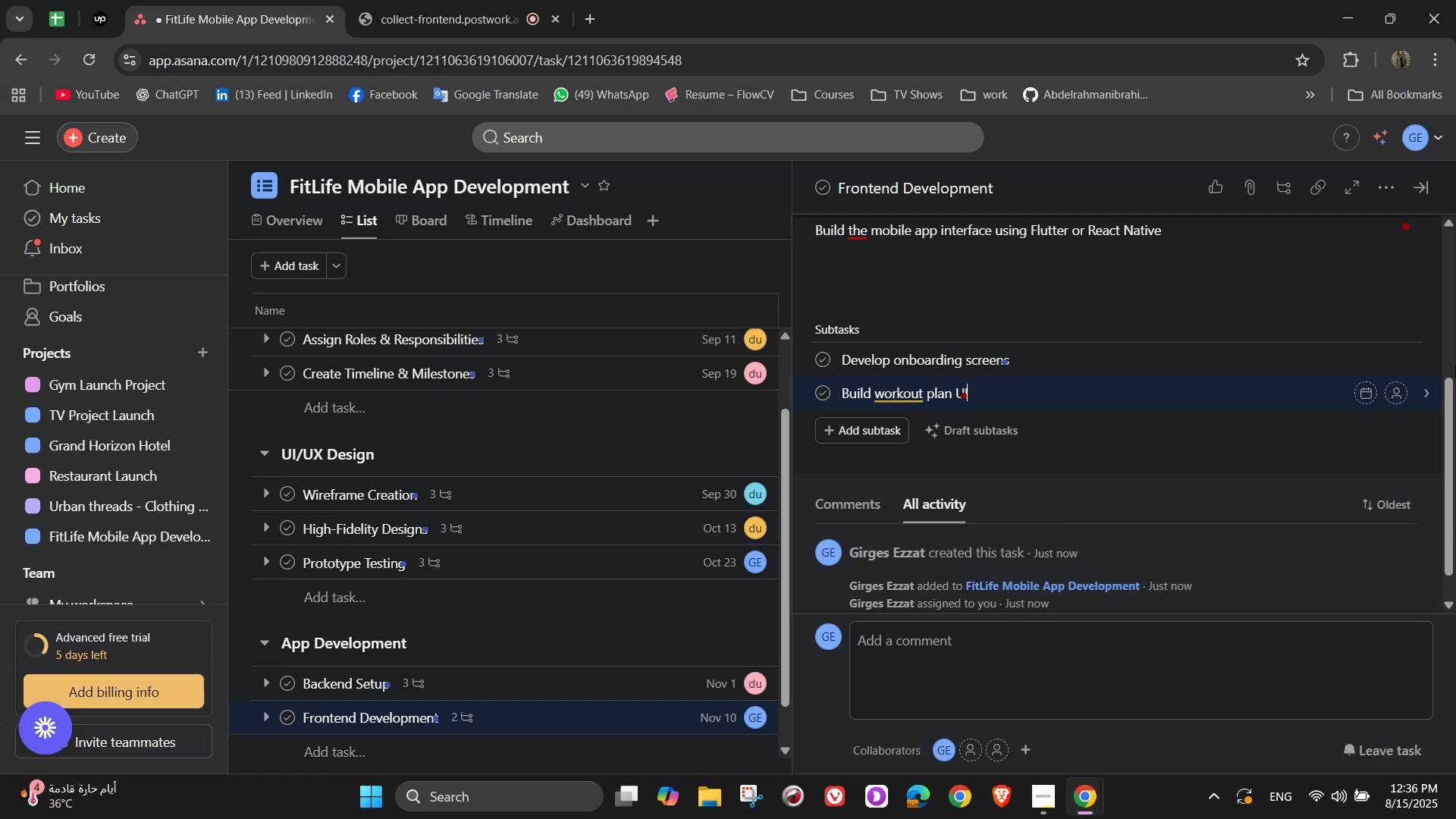 
key(Enter)
 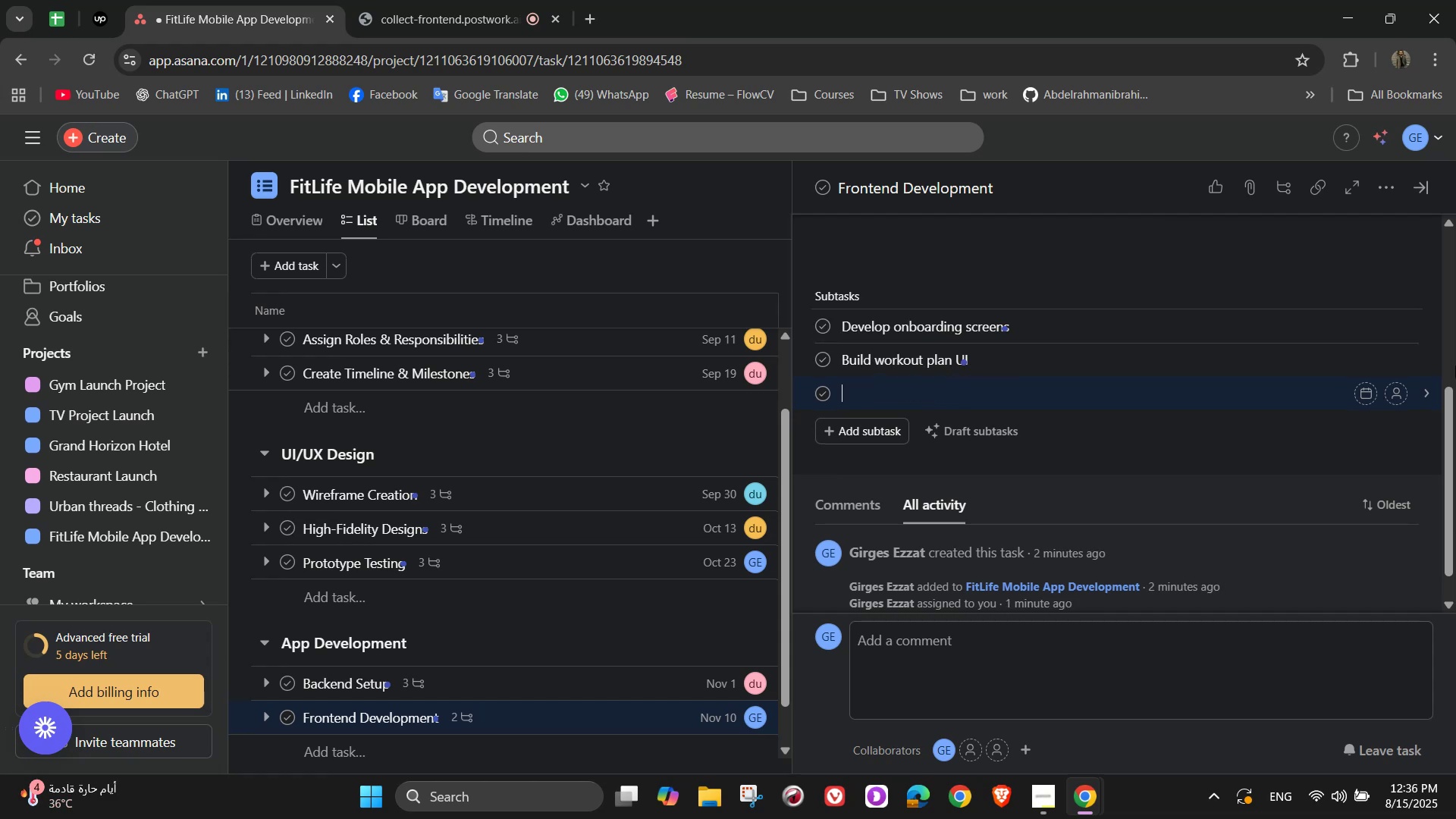 
type(Add nu)
 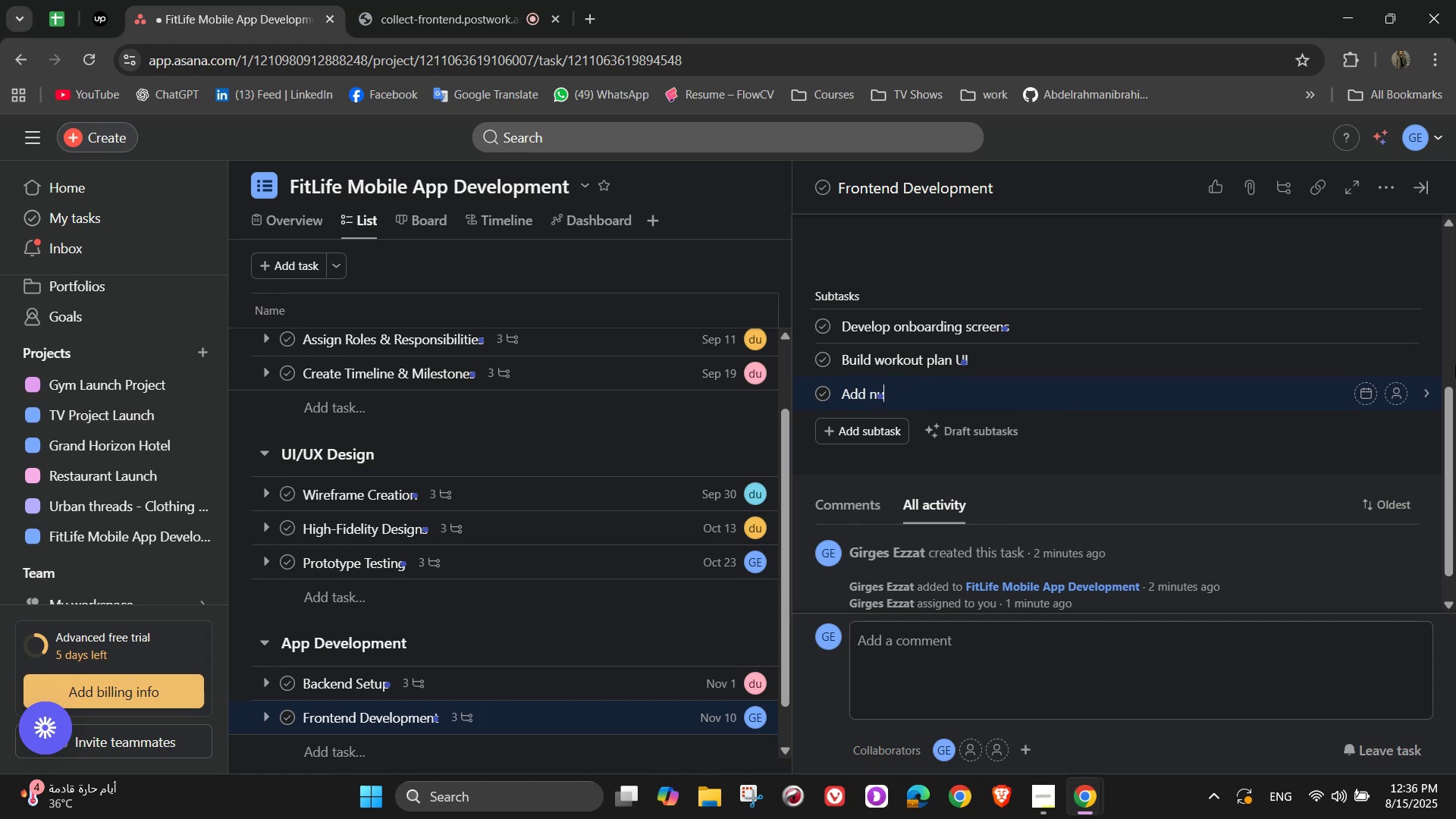 
type(trition )
 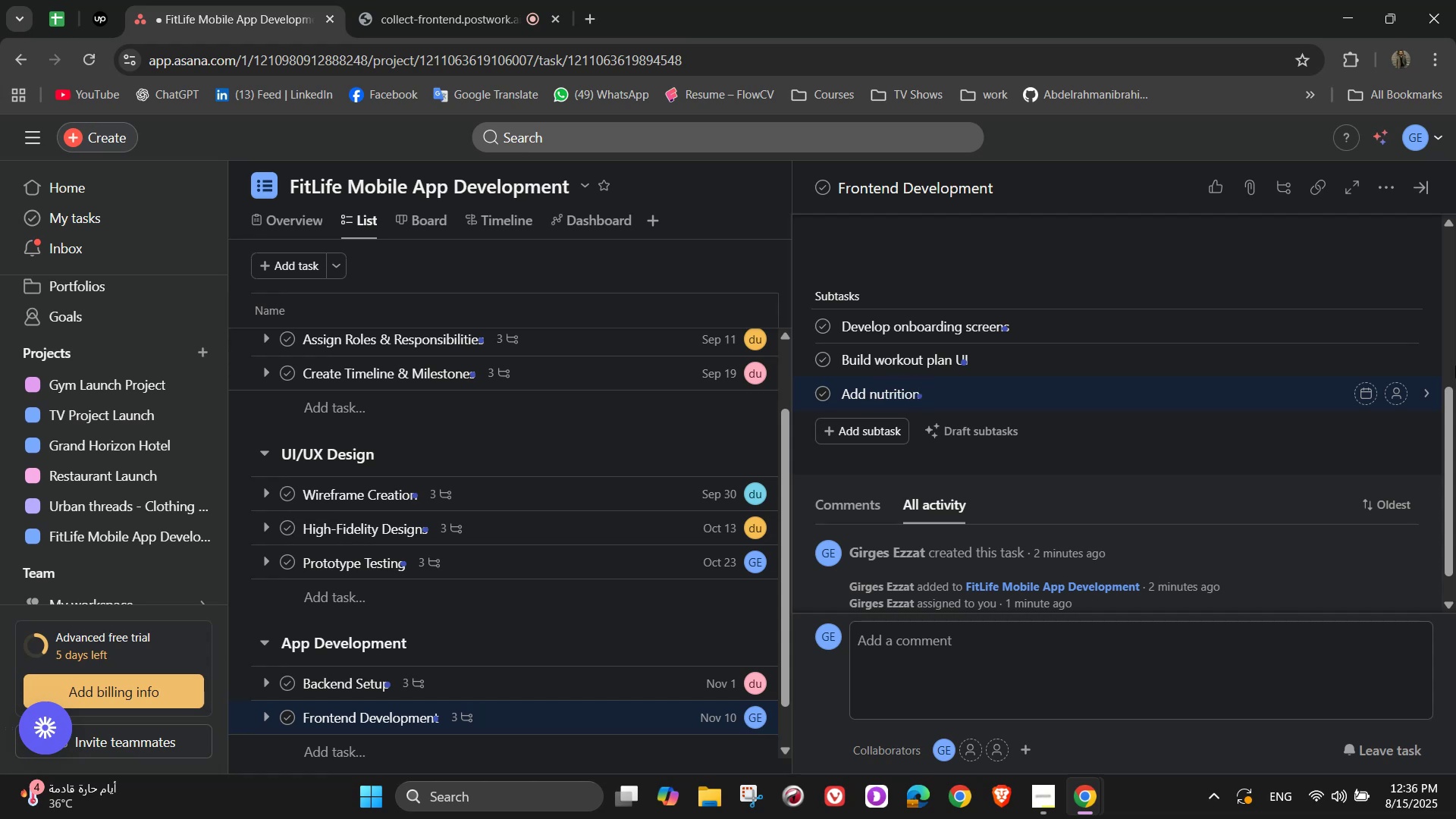 
type(tracking I)
key(Backspace)
type(UI)
 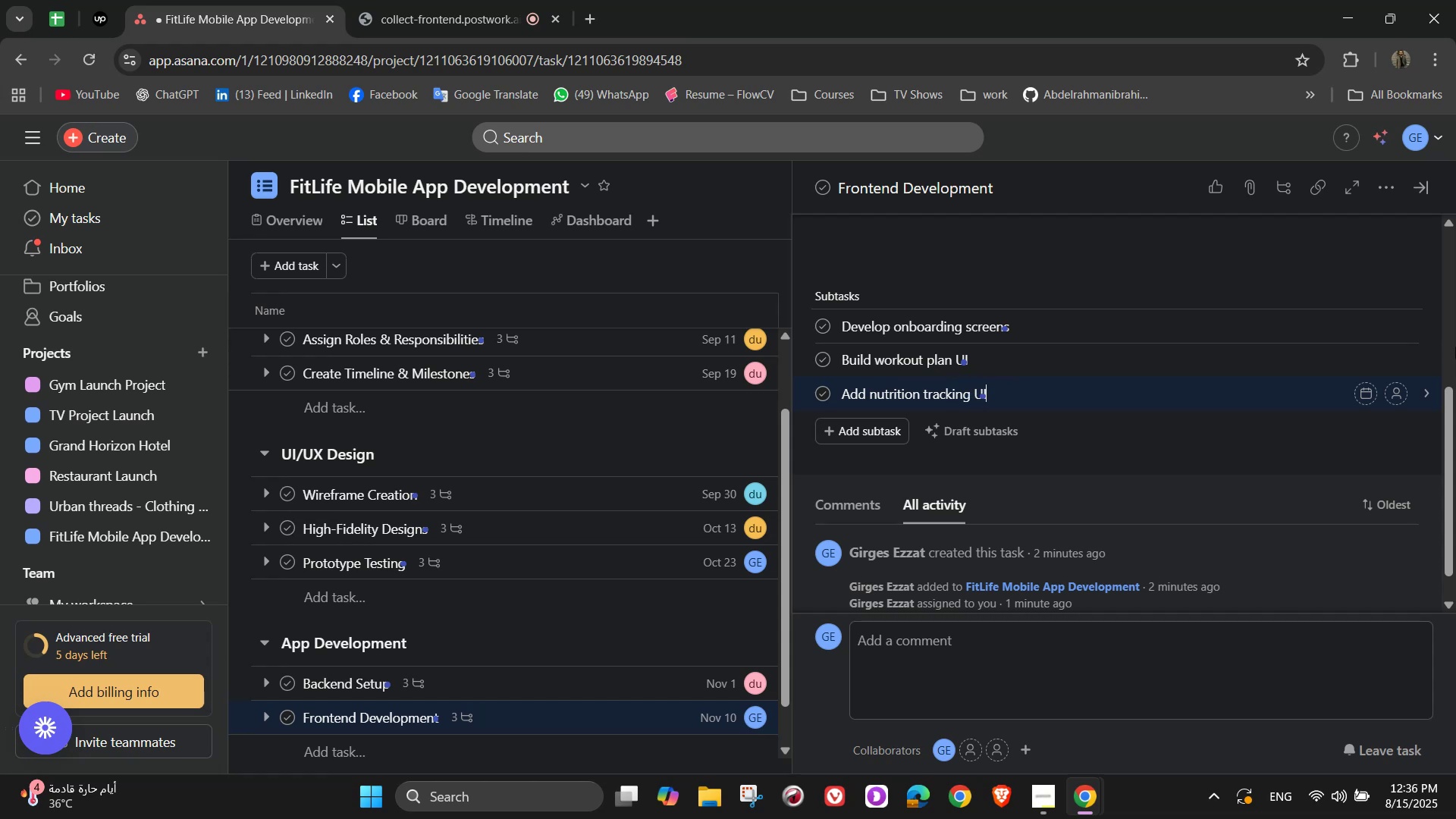 
wait(8.12)
 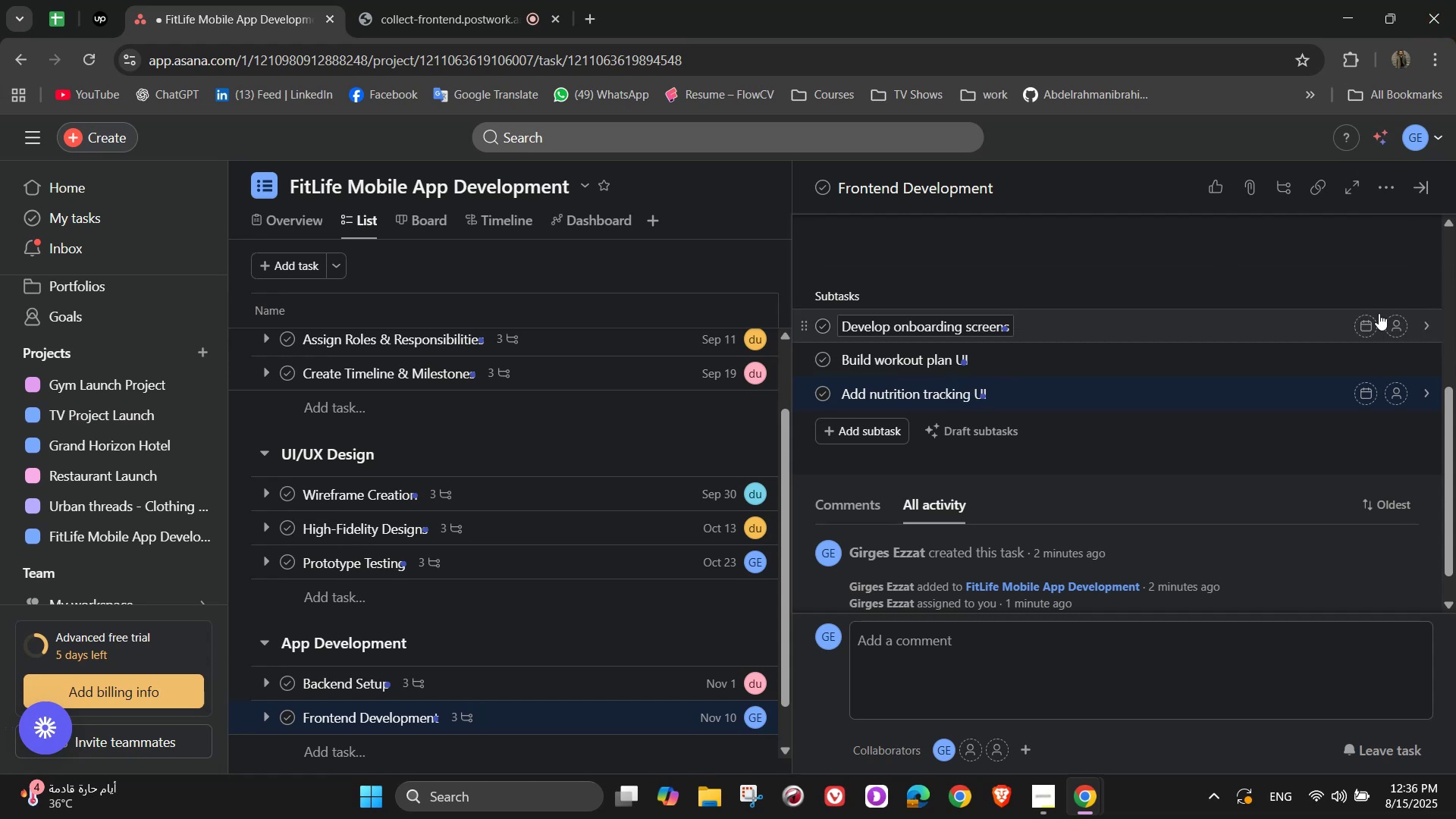 
left_click([1396, 315])
 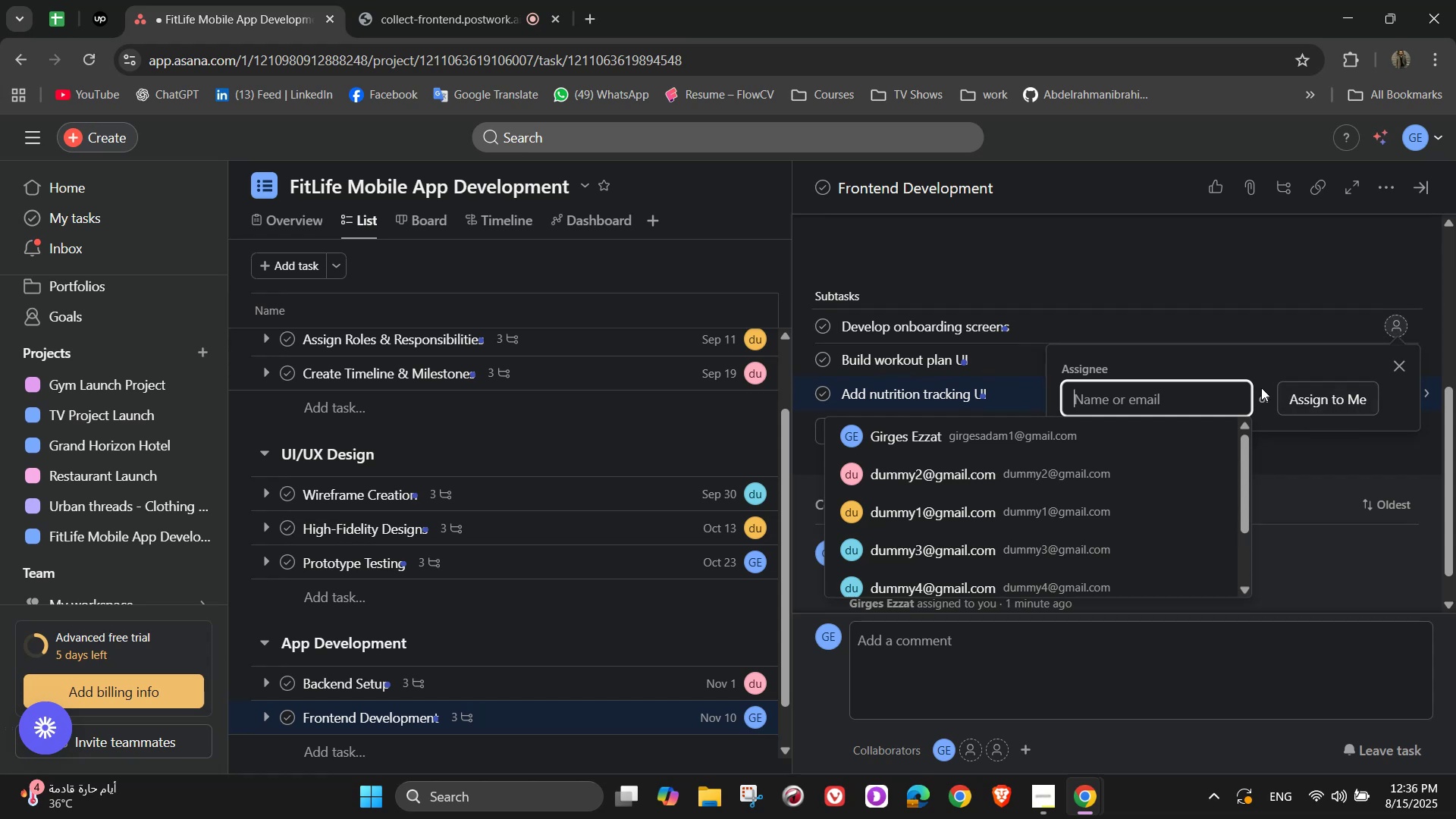 
left_click([1180, 453])
 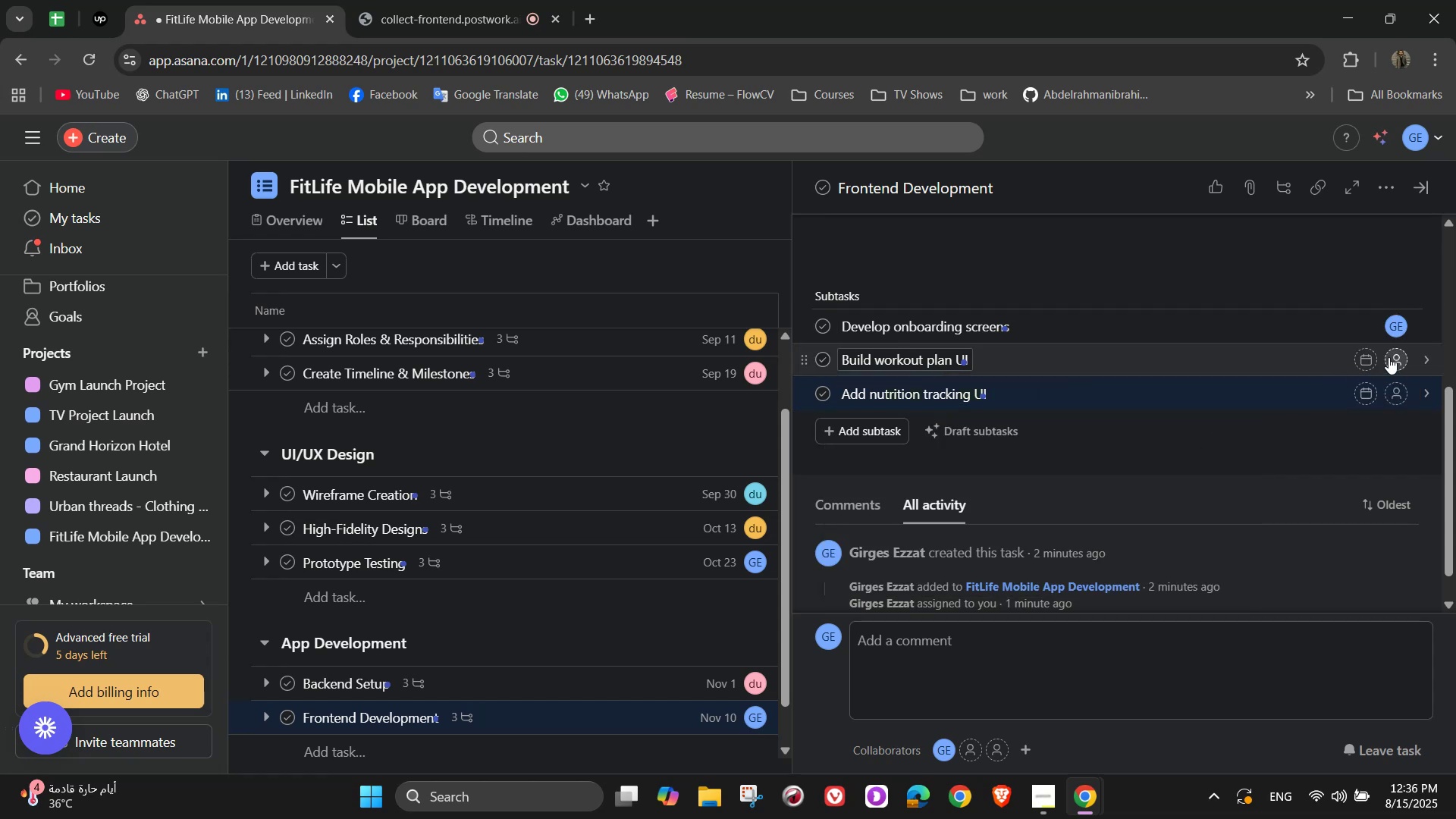 
left_click([1406, 358])
 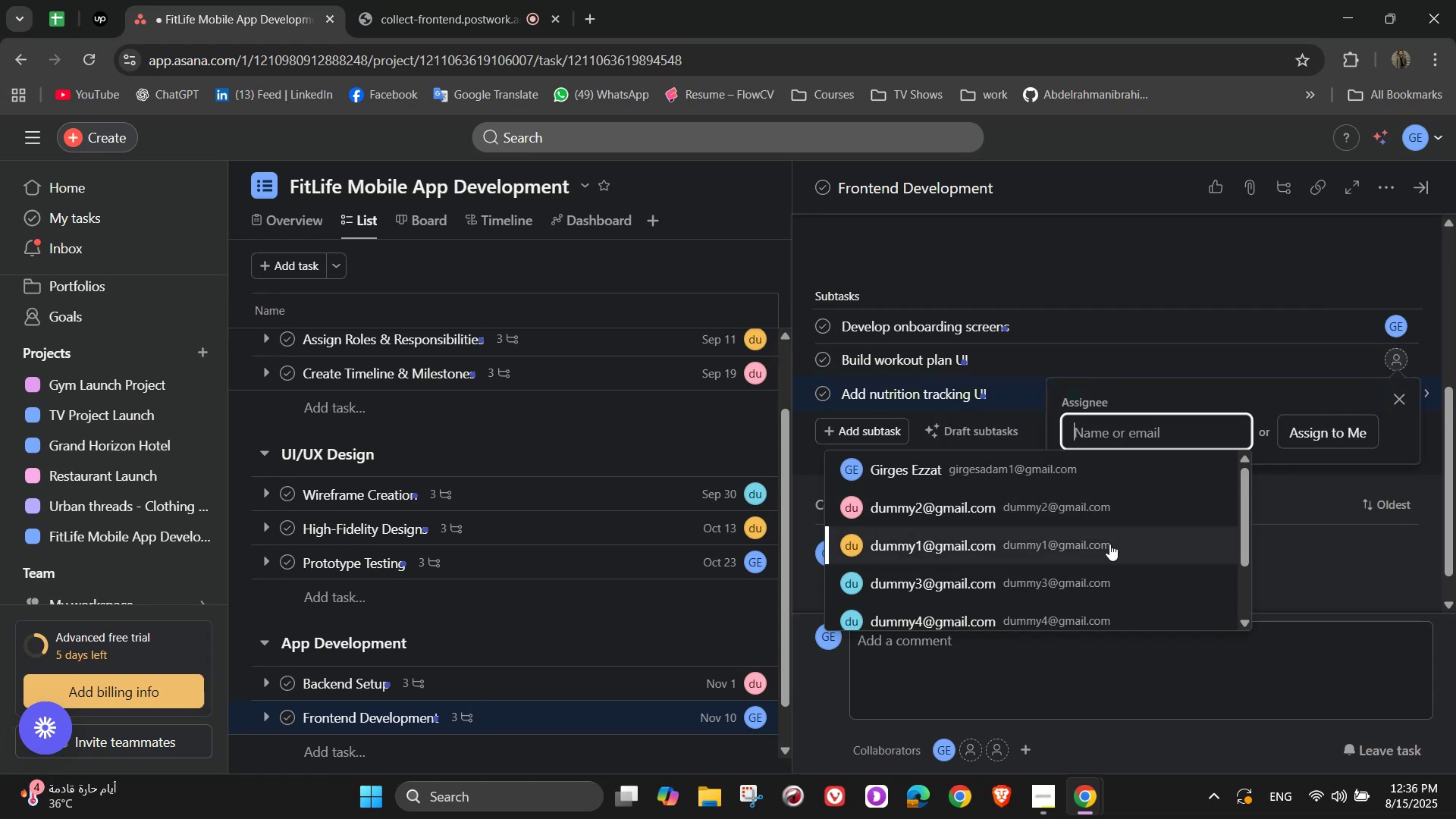 
left_click([1097, 545])
 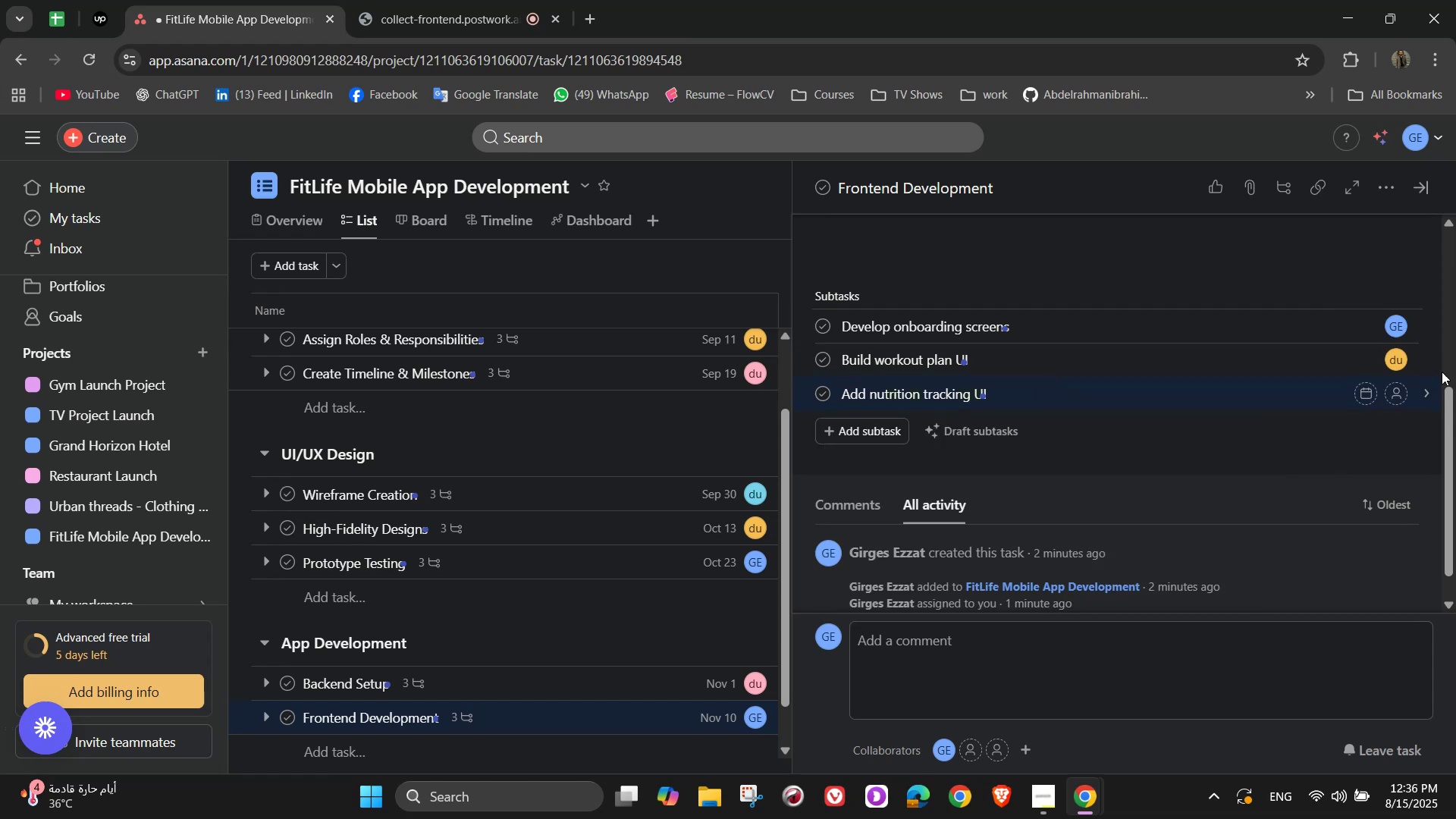 
left_click([1393, 394])
 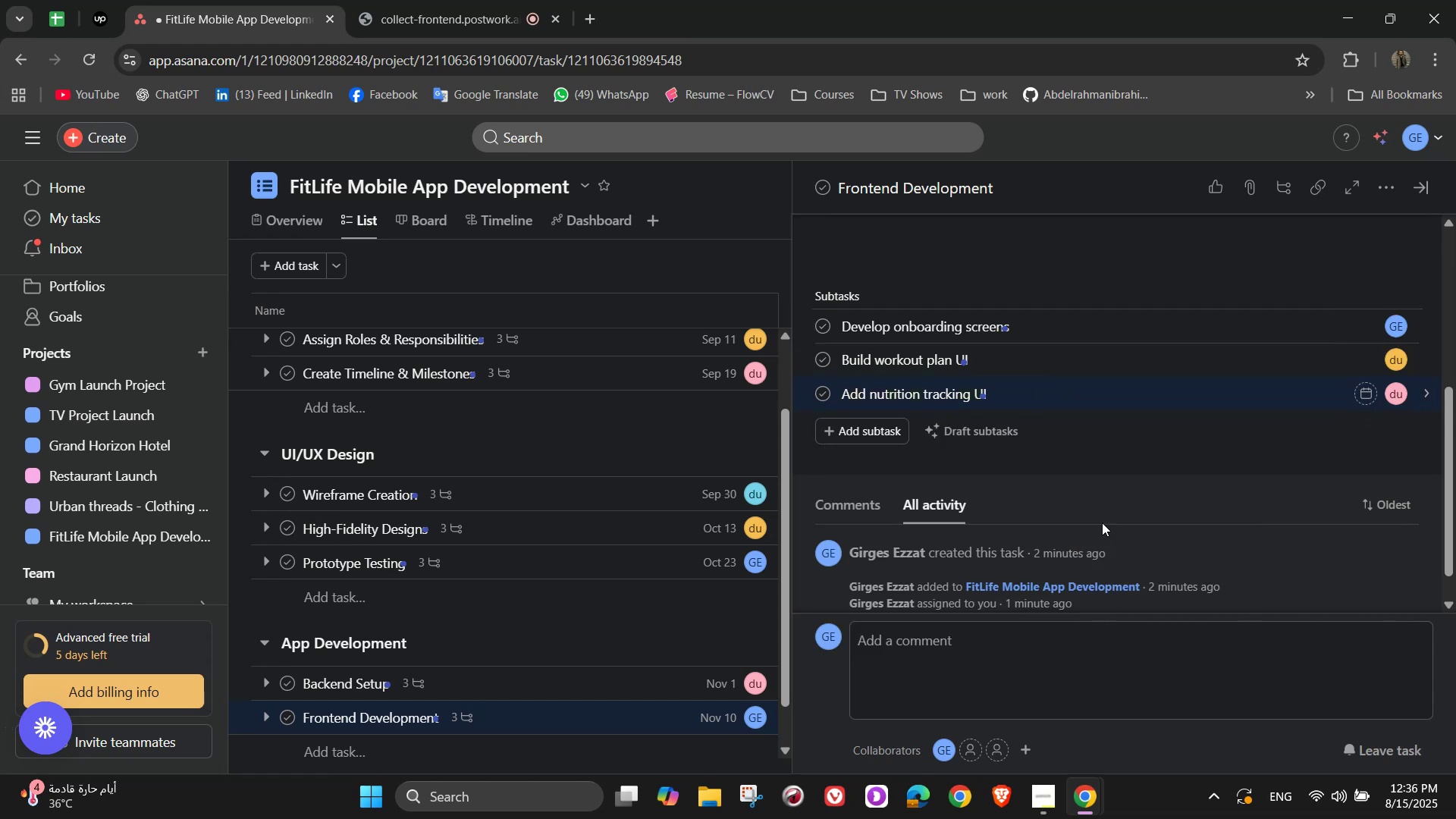 
mouse_move([1415, 338])
 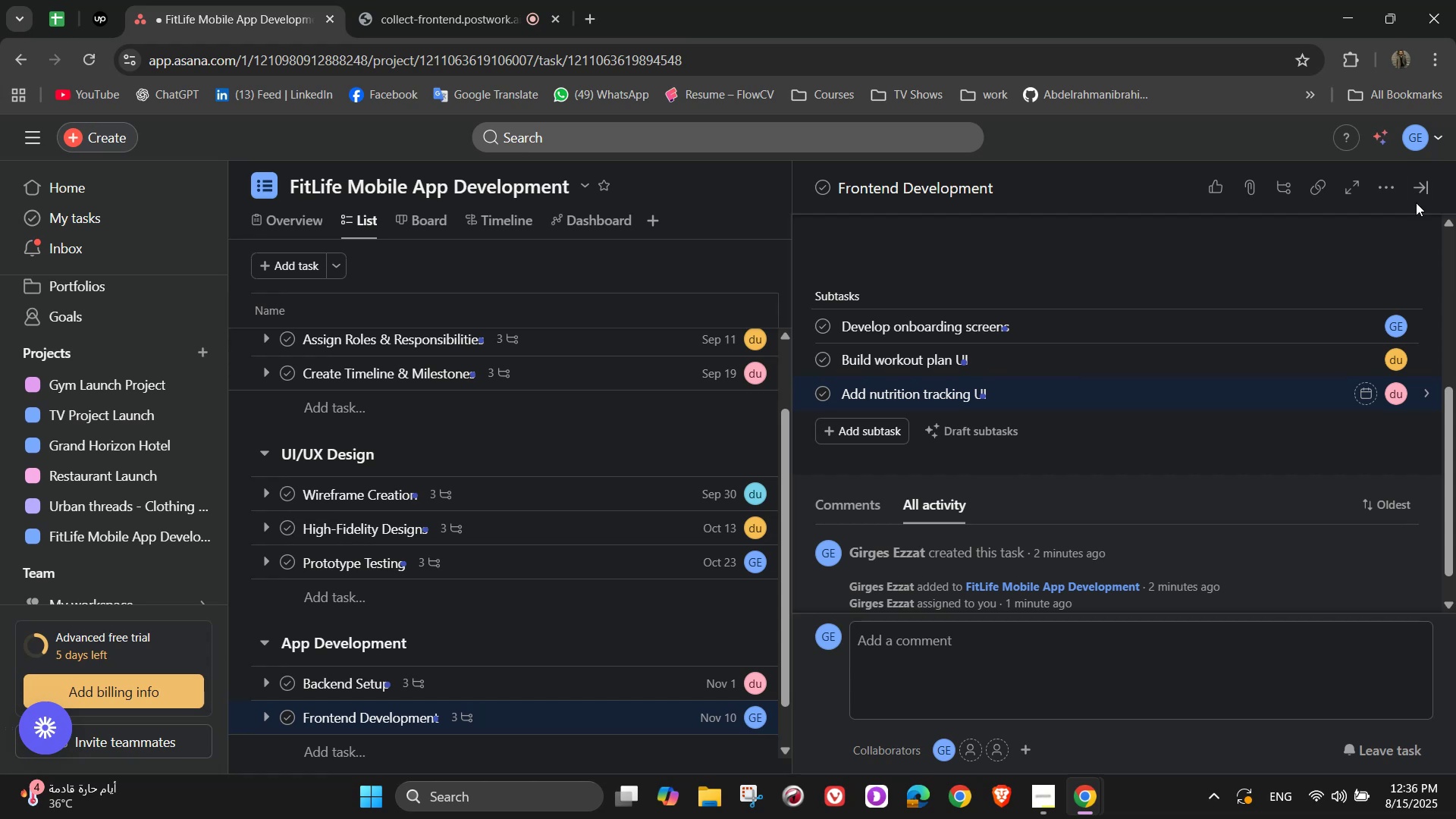 
left_click([1420, 185])
 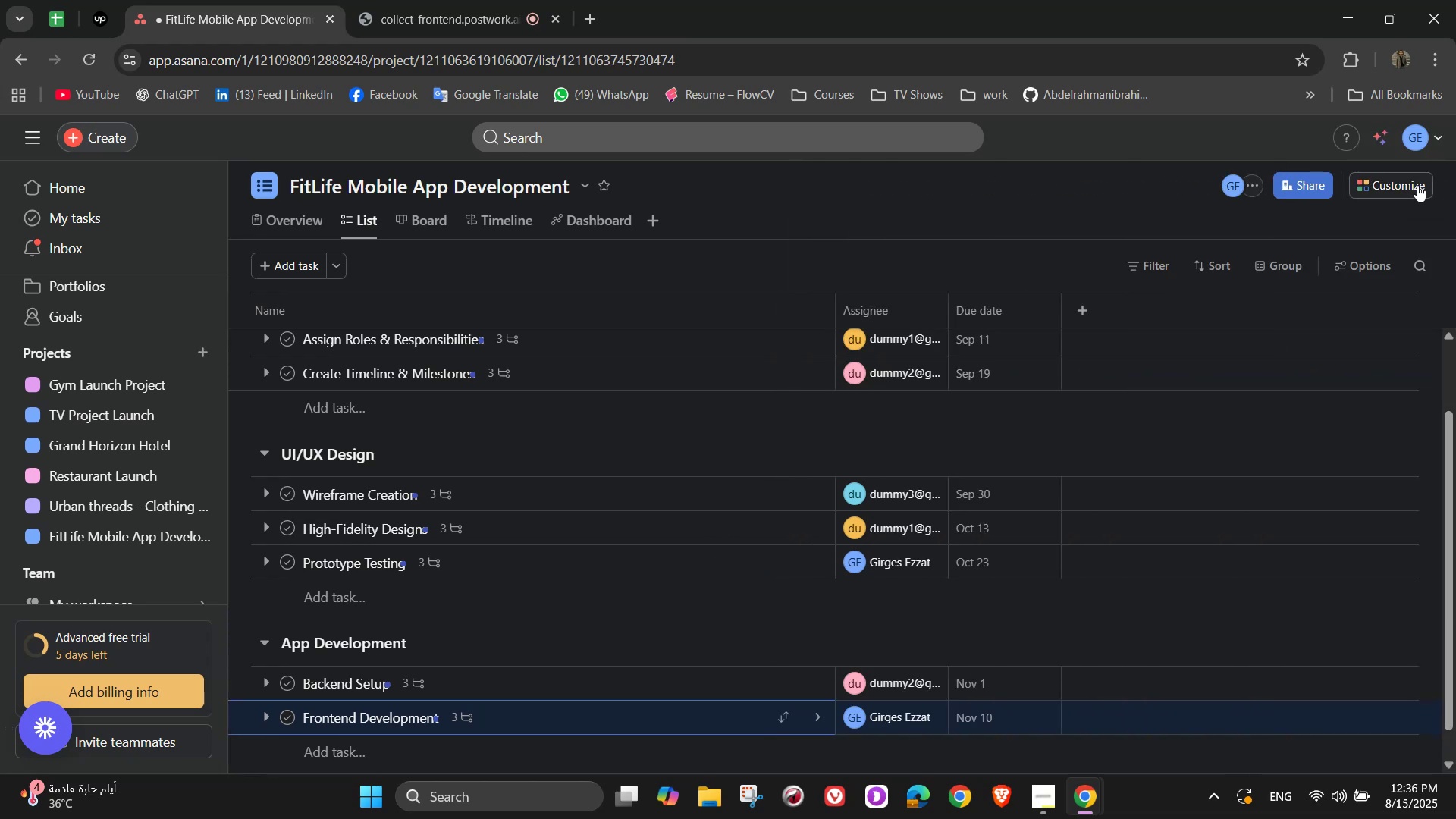 
scroll: coordinate [1062, 416], scroll_direction: down, amount: 3.0
 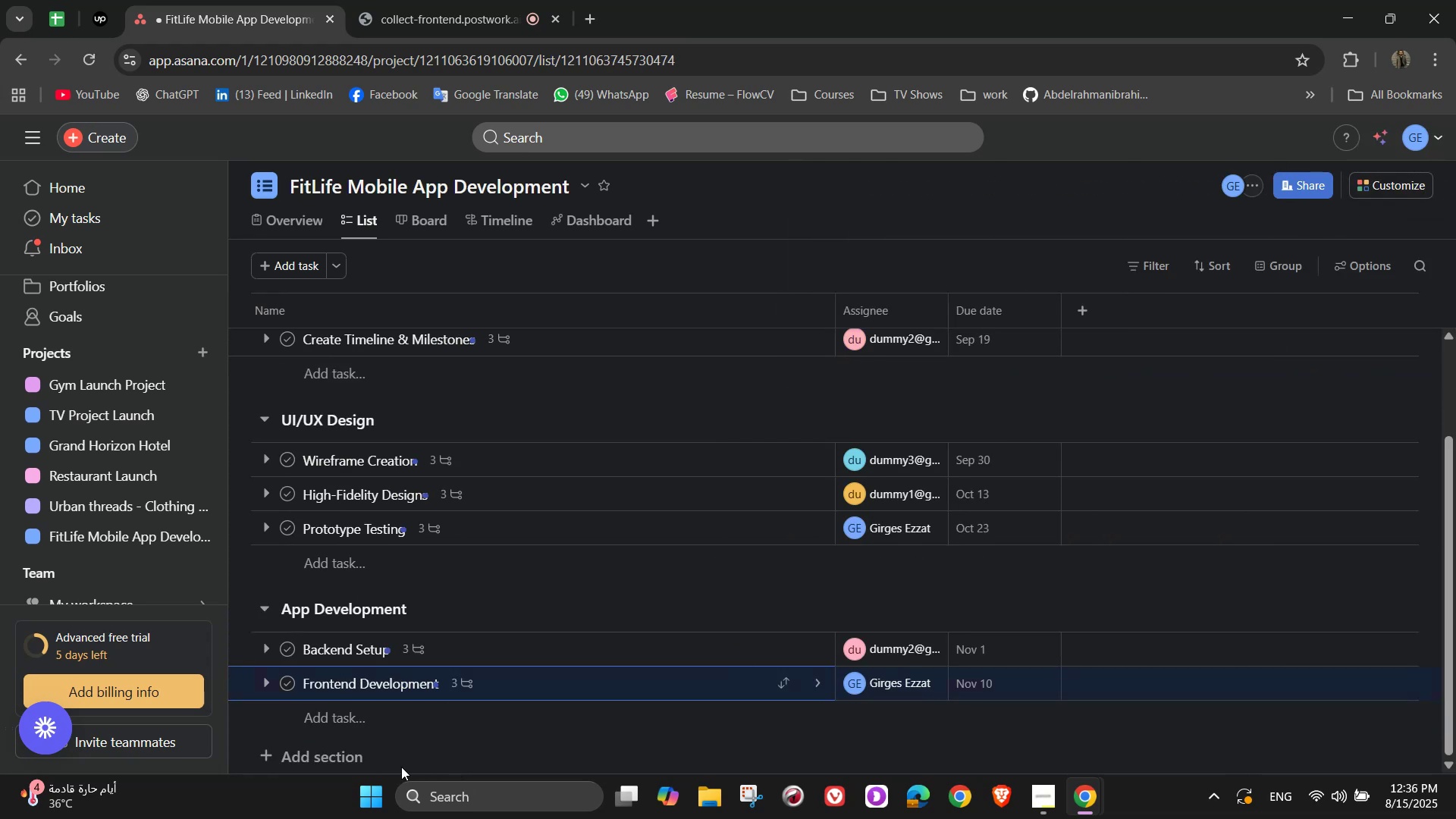 
left_click([380, 723])
 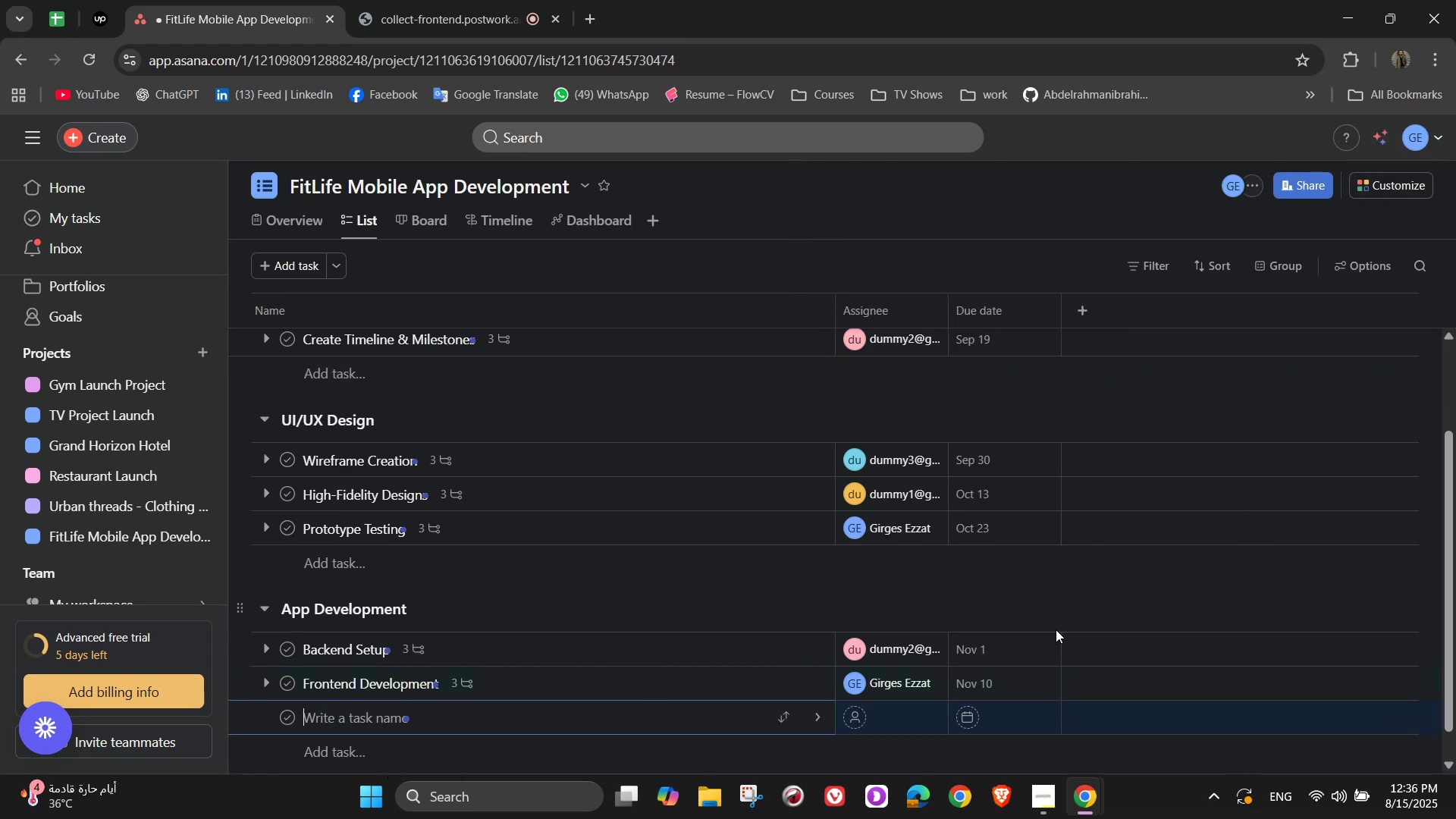 
type(AI )
 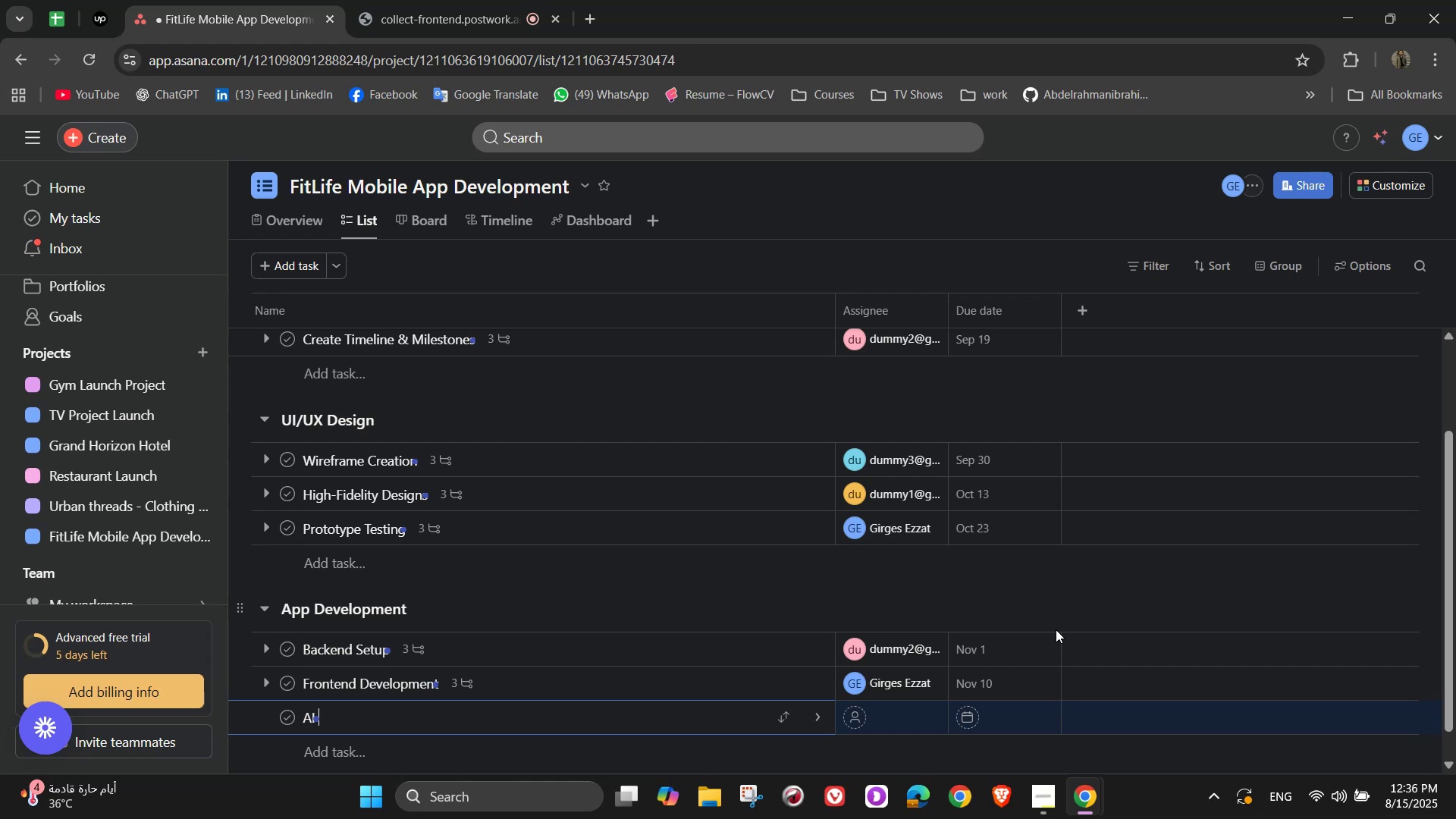 
wait(7.11)
 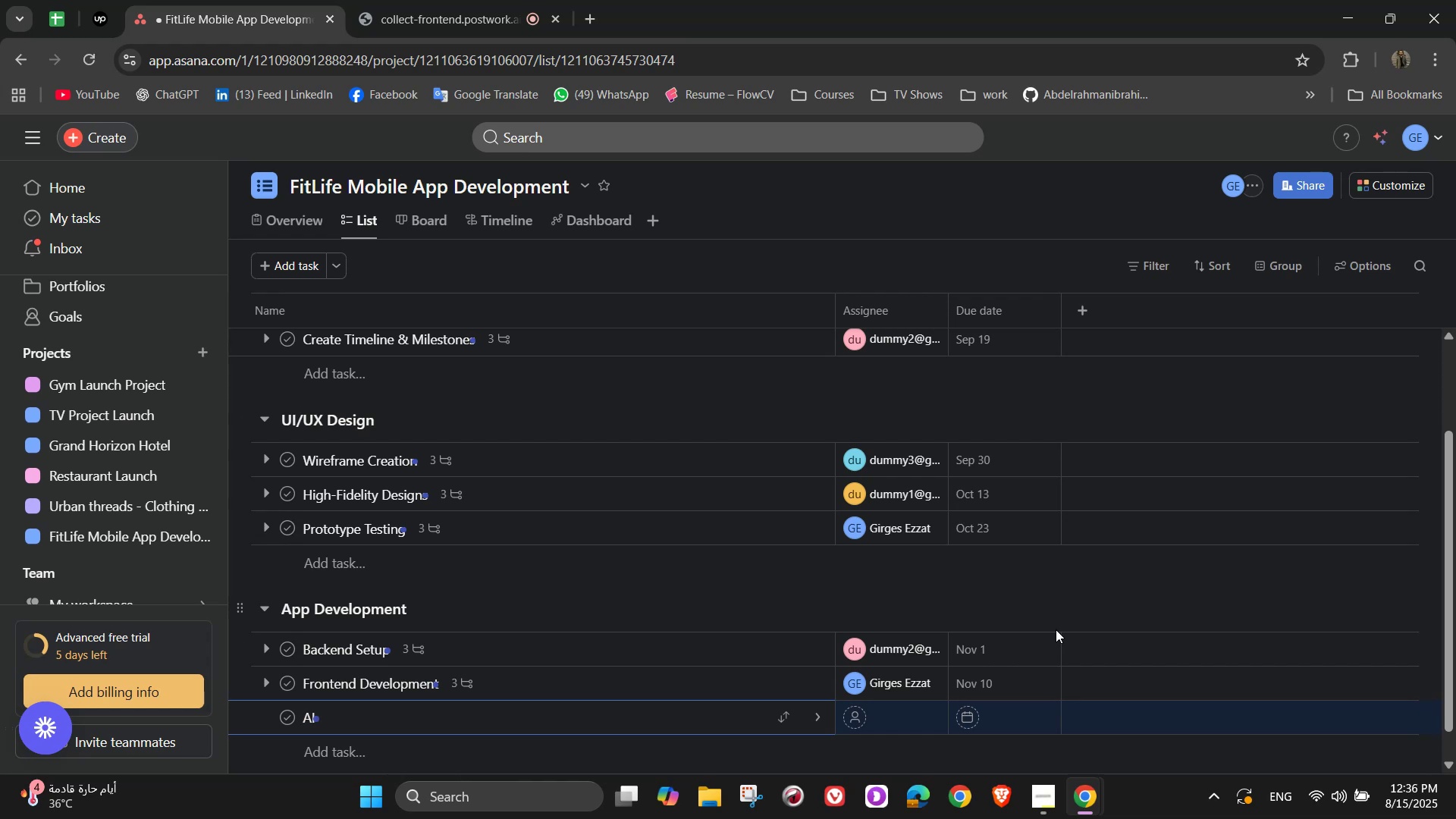 
type(Coaching Integration)
 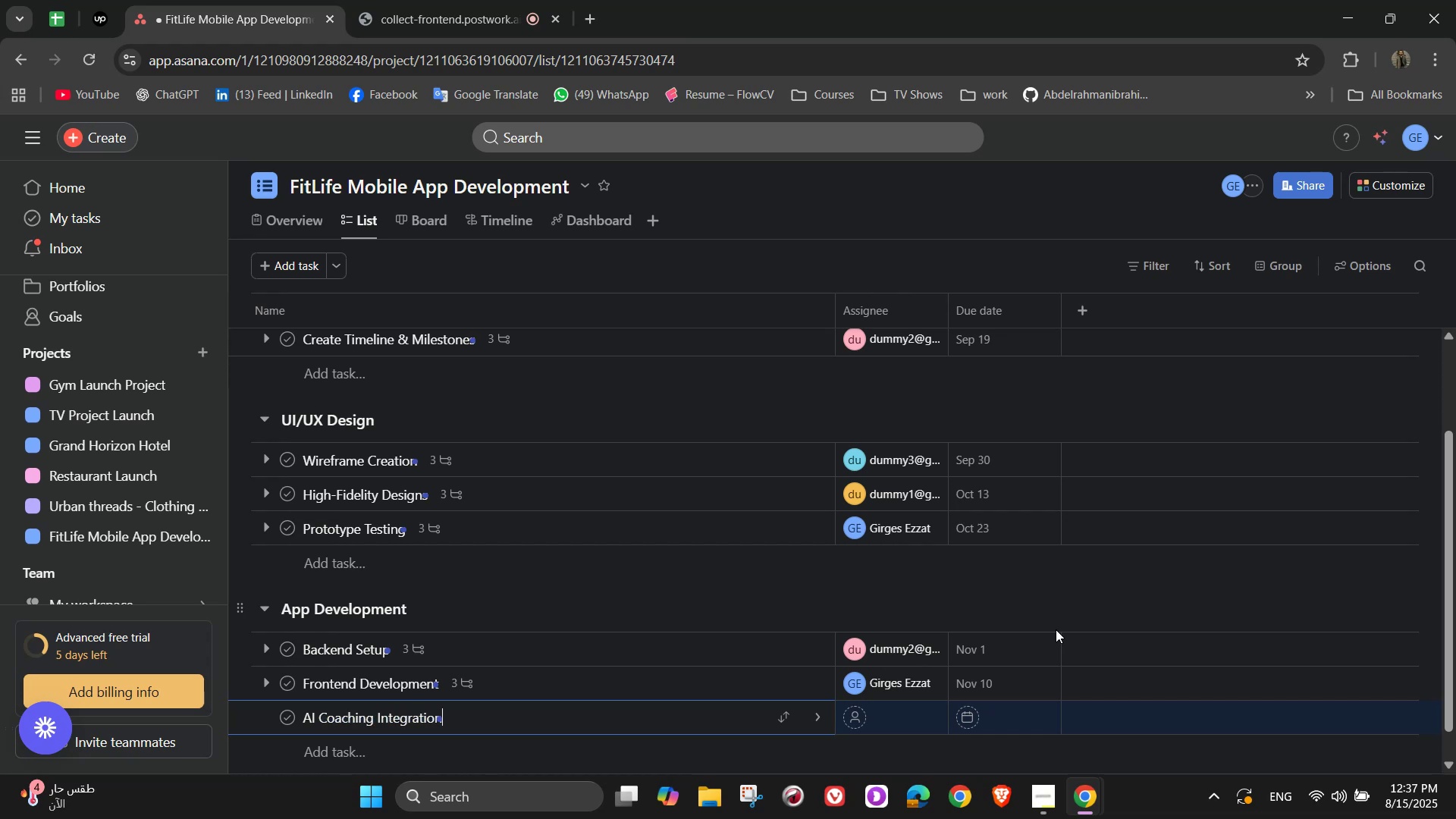 
left_click([824, 723])
 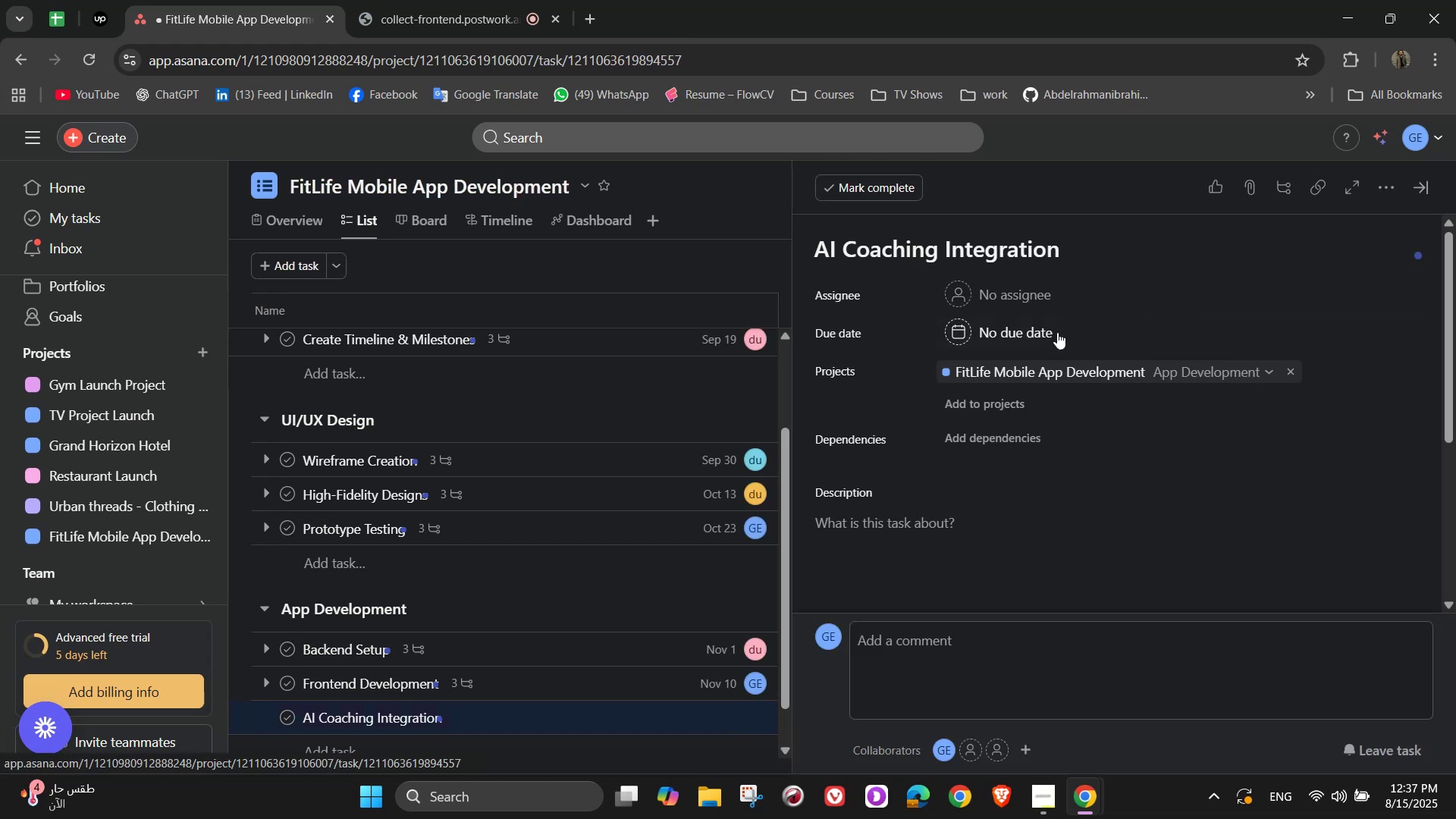 
left_click([1057, 280])
 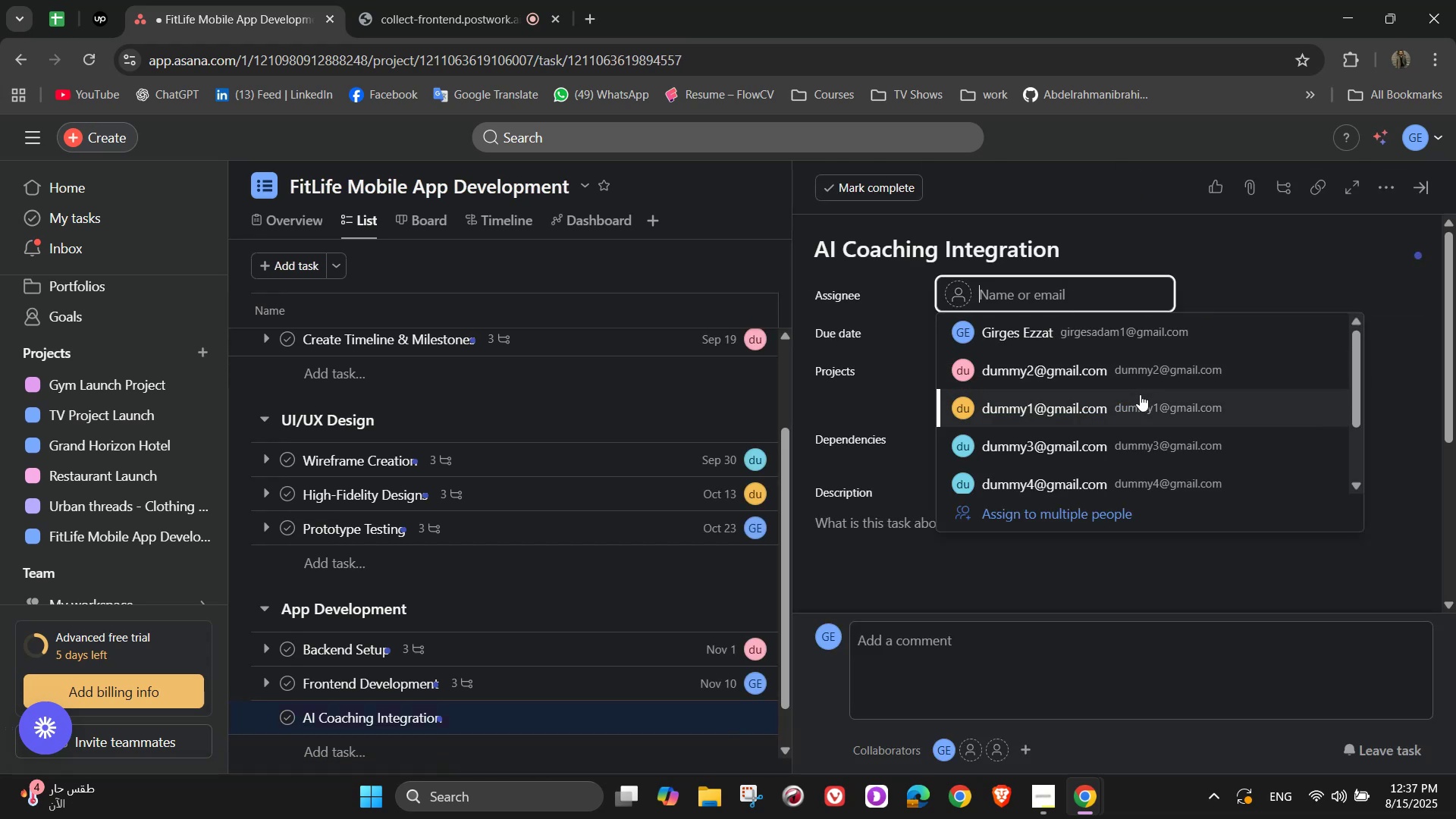 
left_click([1131, 398])
 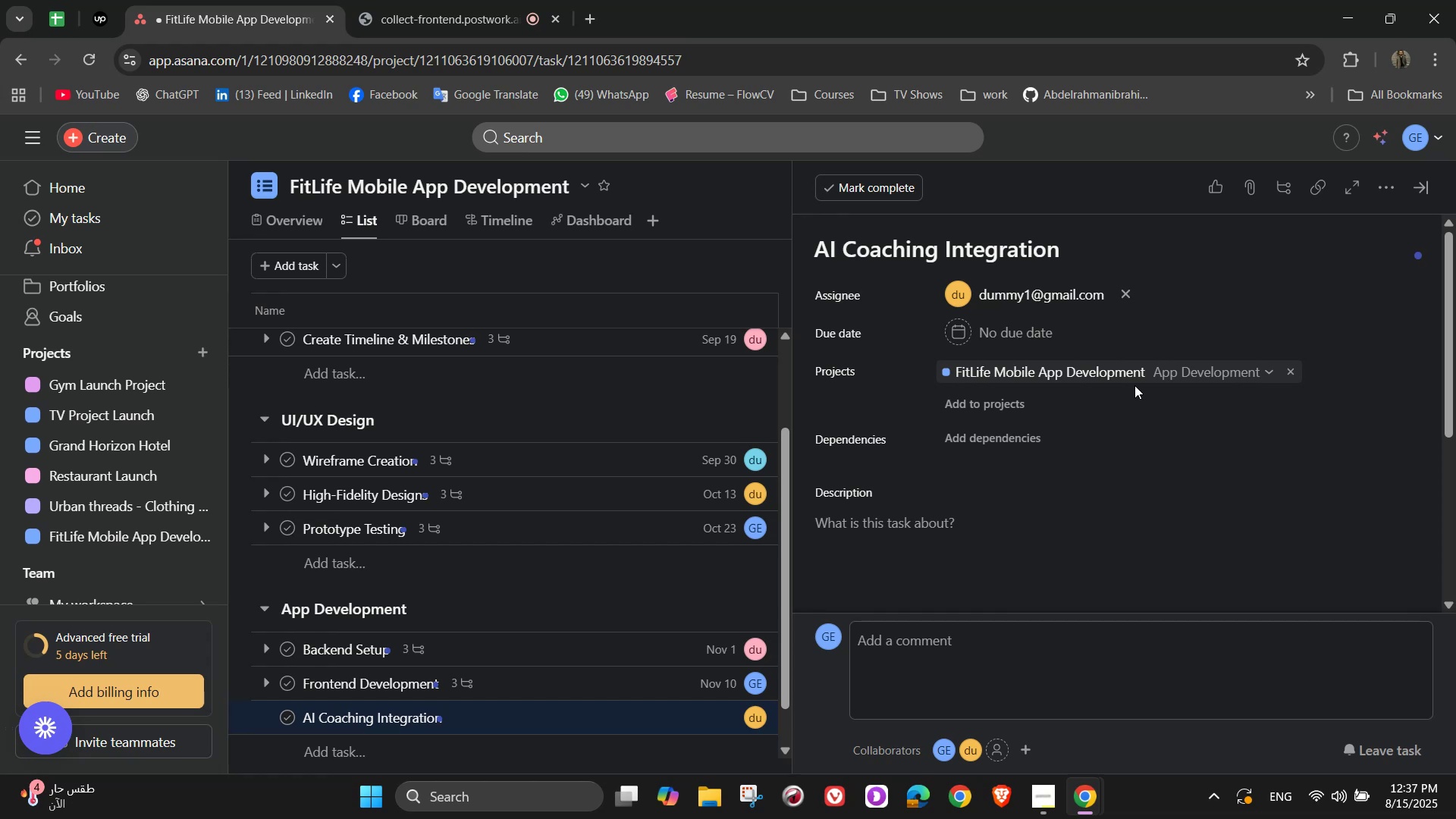 
wait(6.8)
 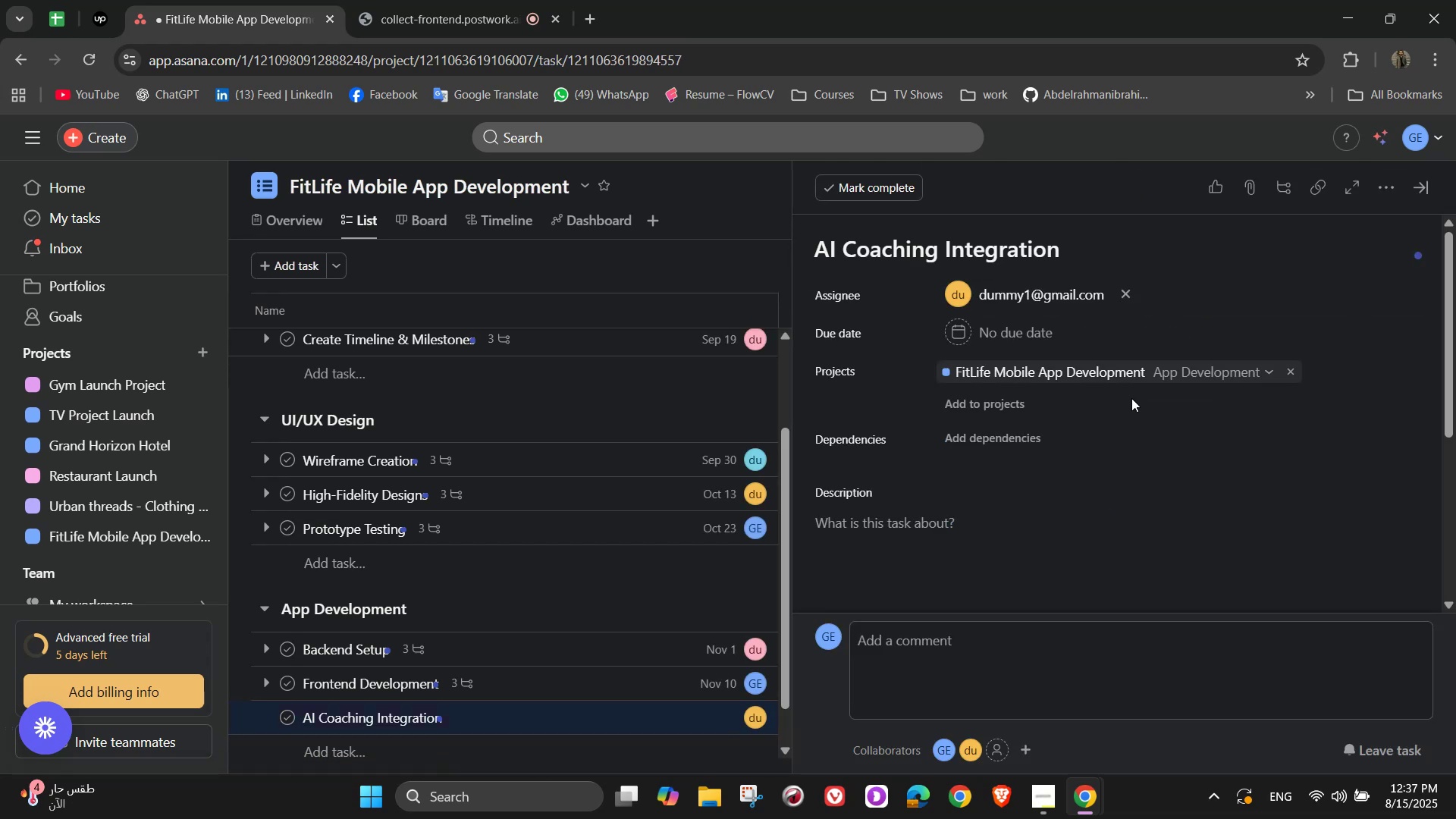 
left_click([1043, 340])
 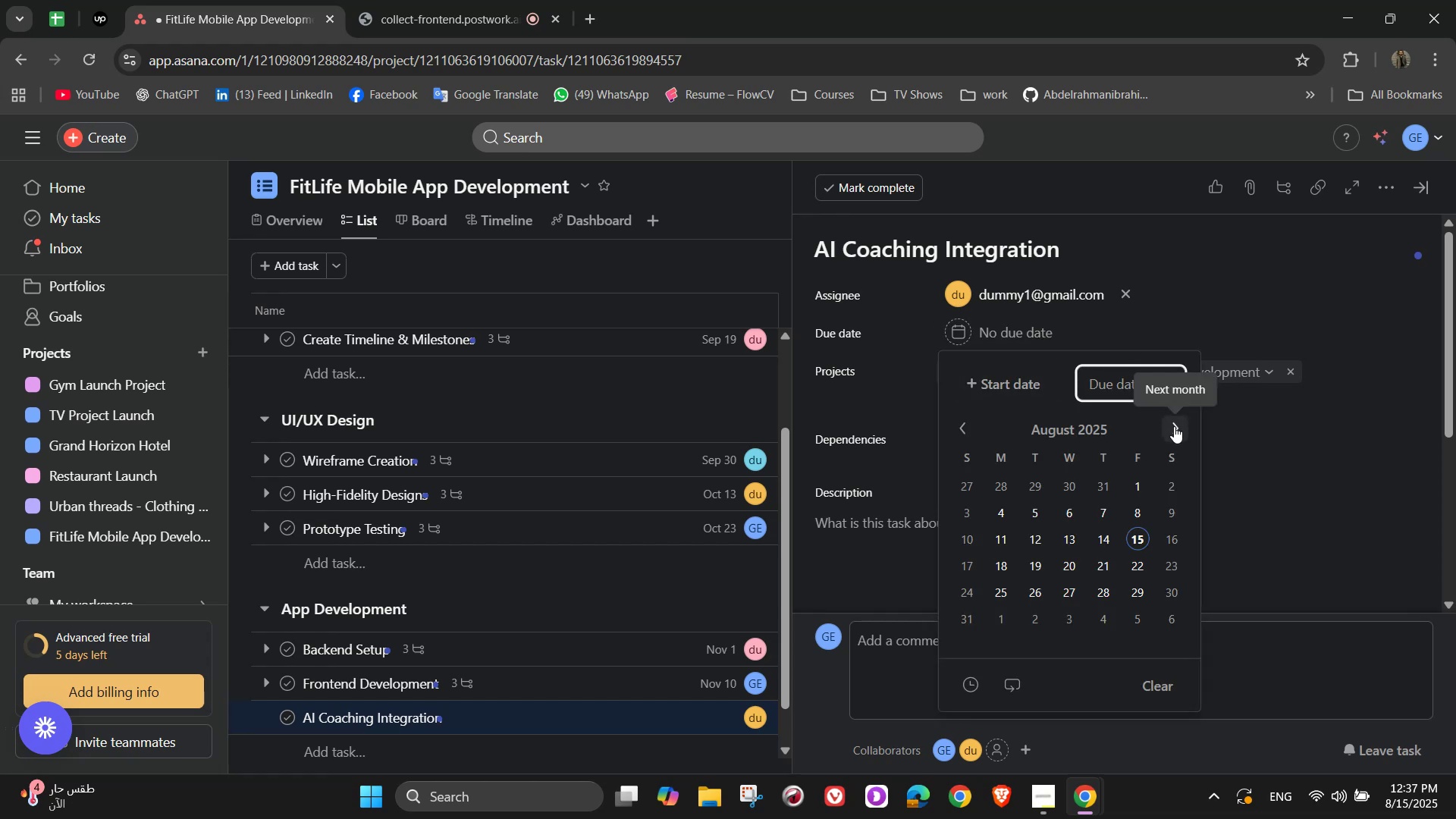 
wait(5.25)
 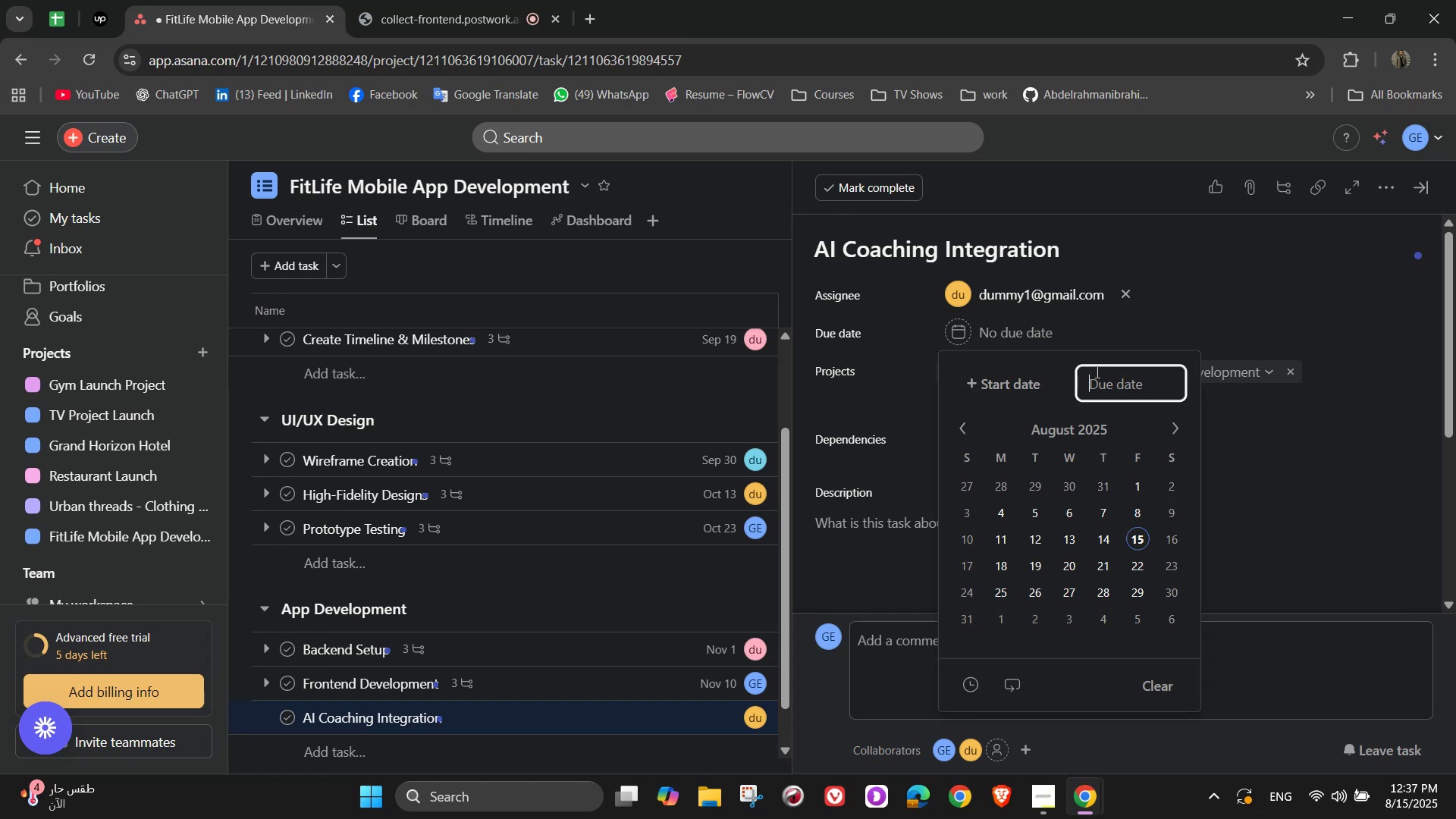 
left_click([1169, 425])
 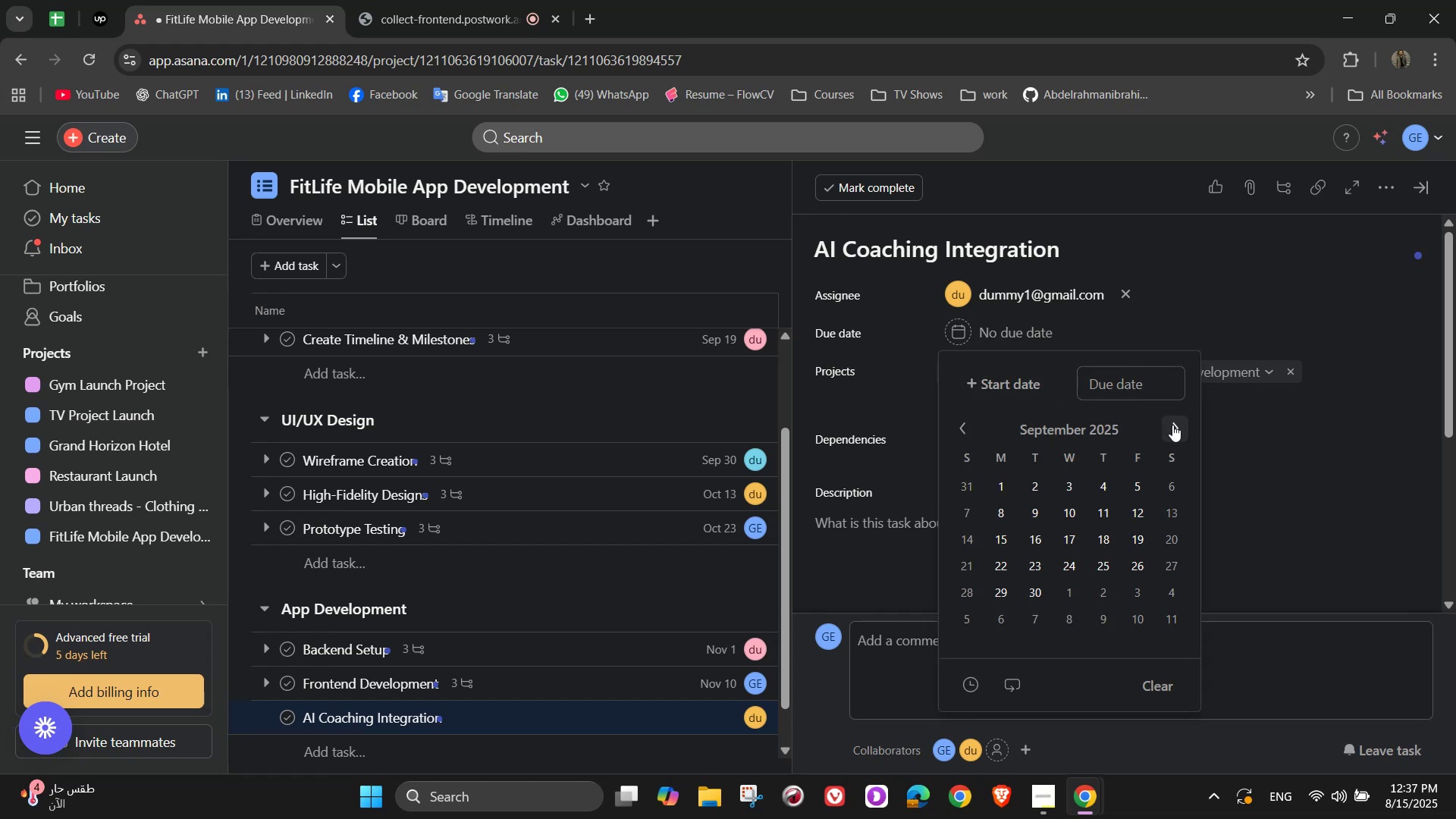 
left_click([1172, 425])
 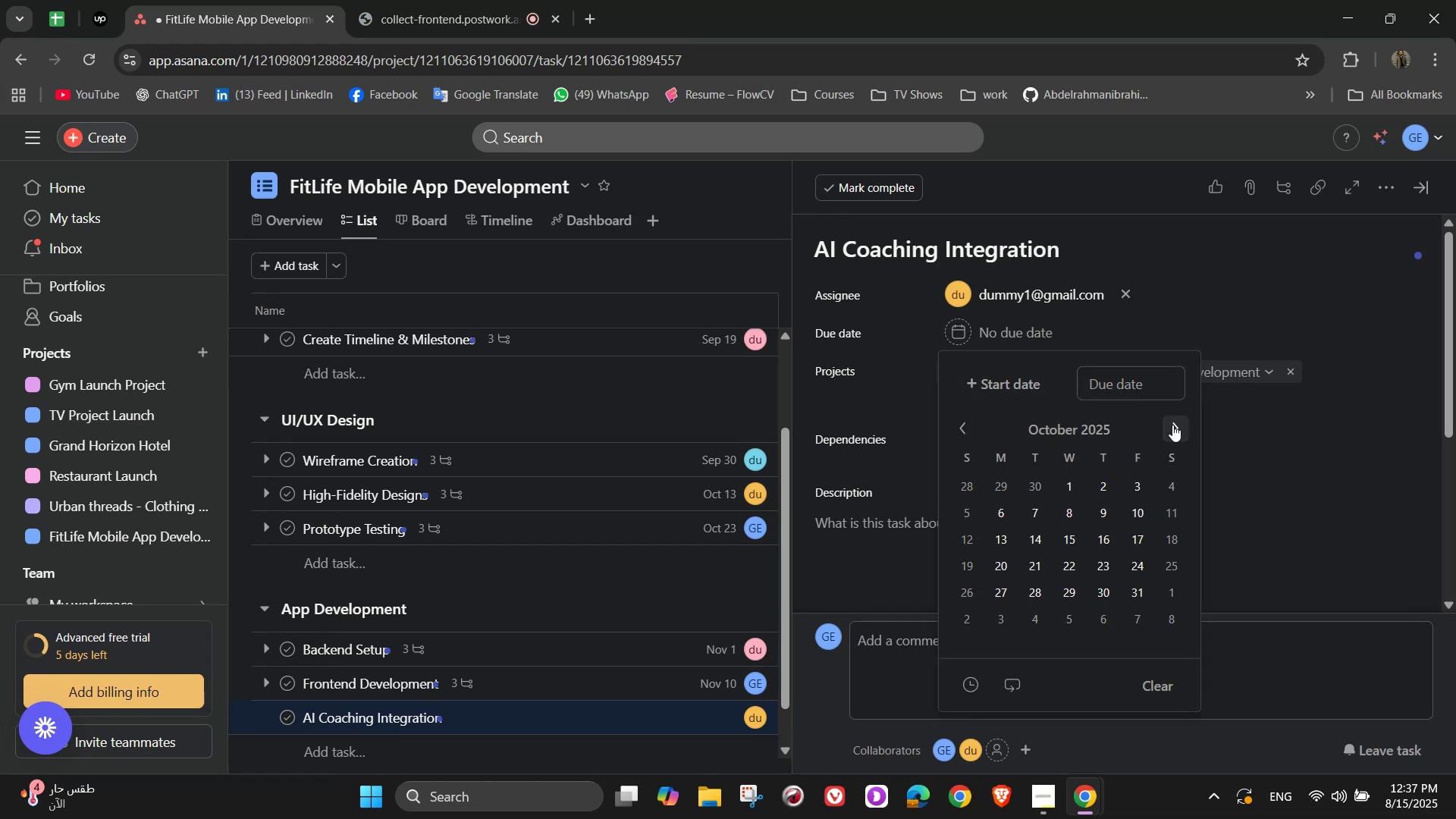 
left_click([1172, 425])
 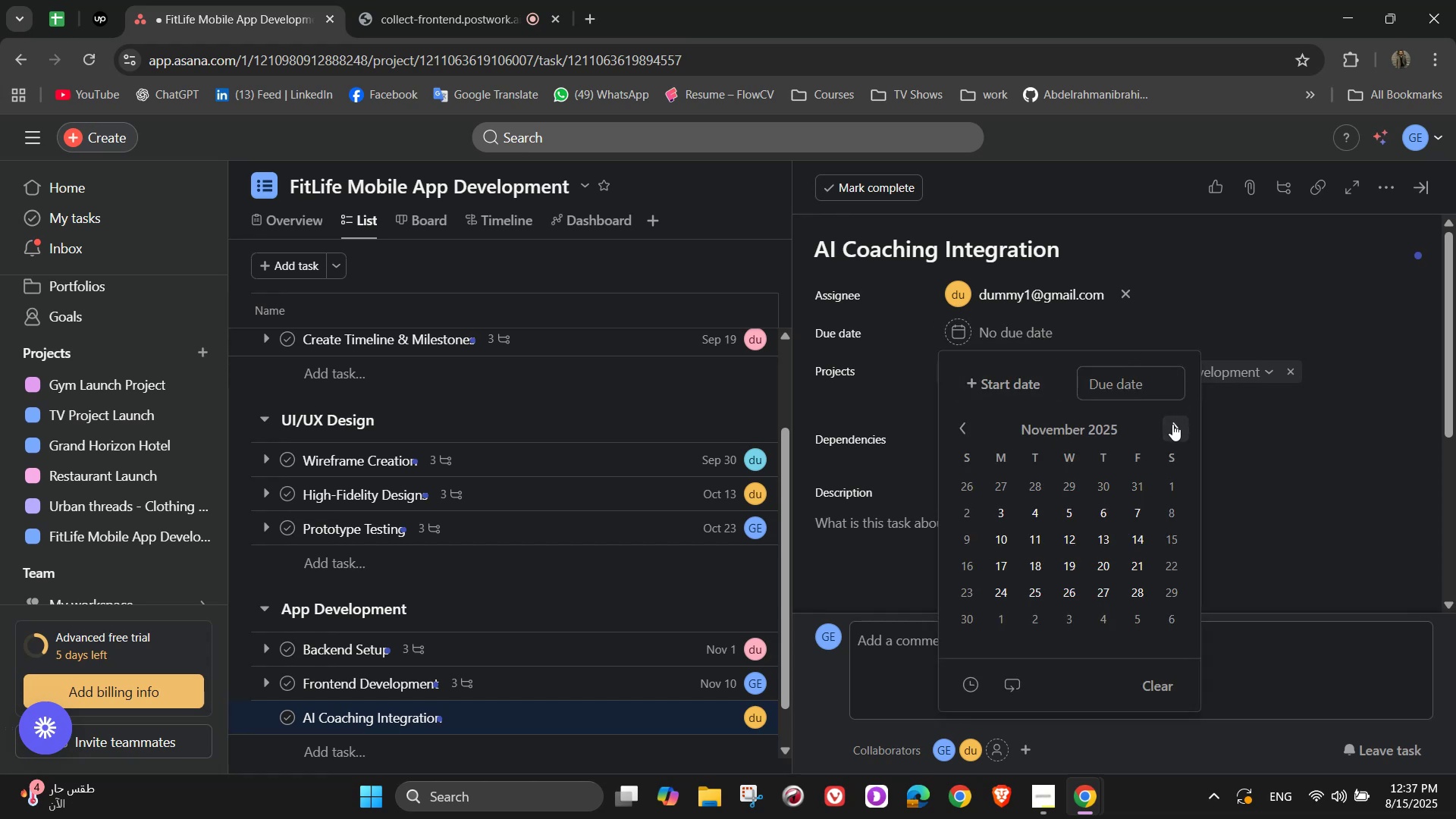 
type(ww)
 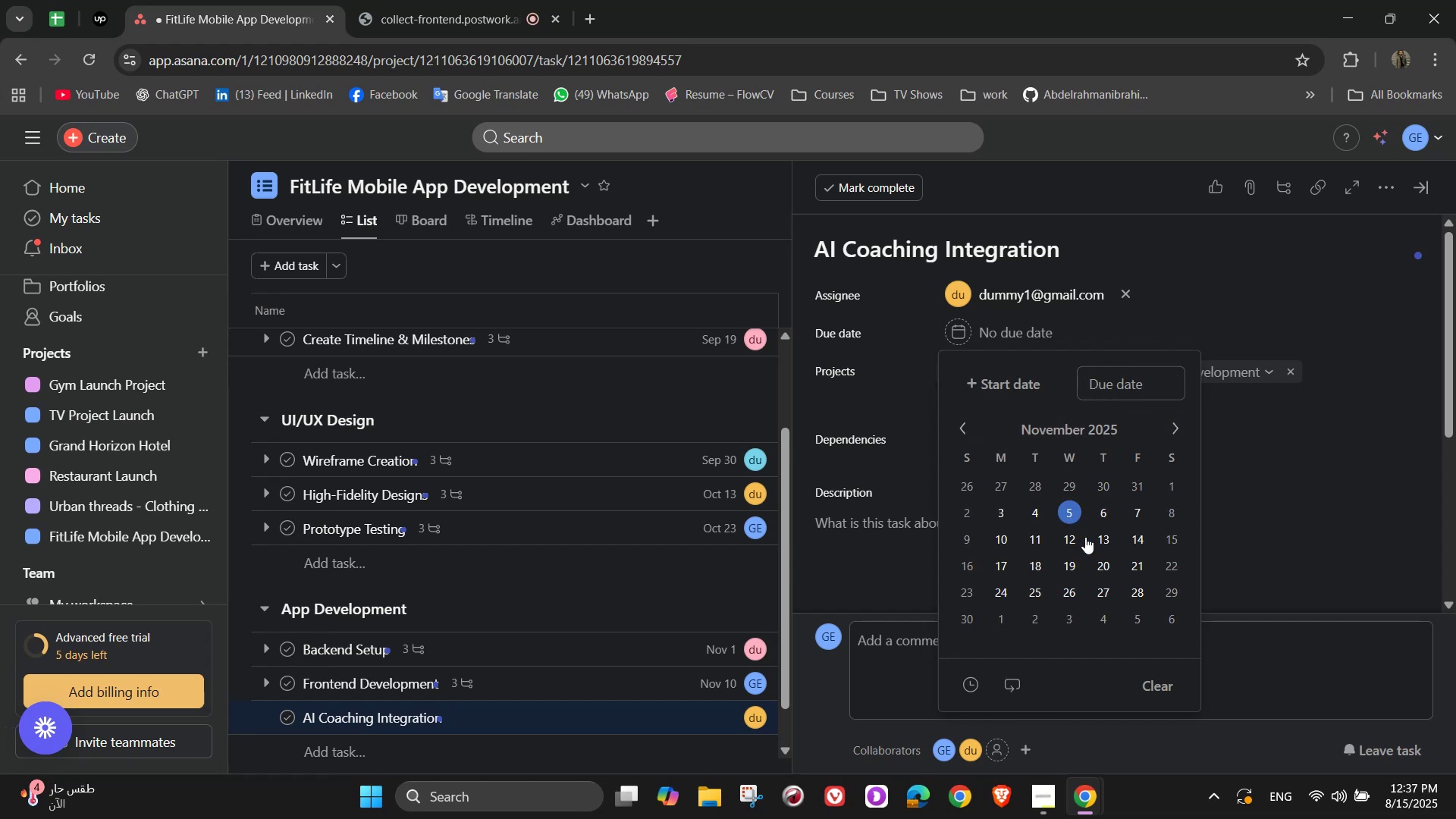 
double_click([1354, 435])
 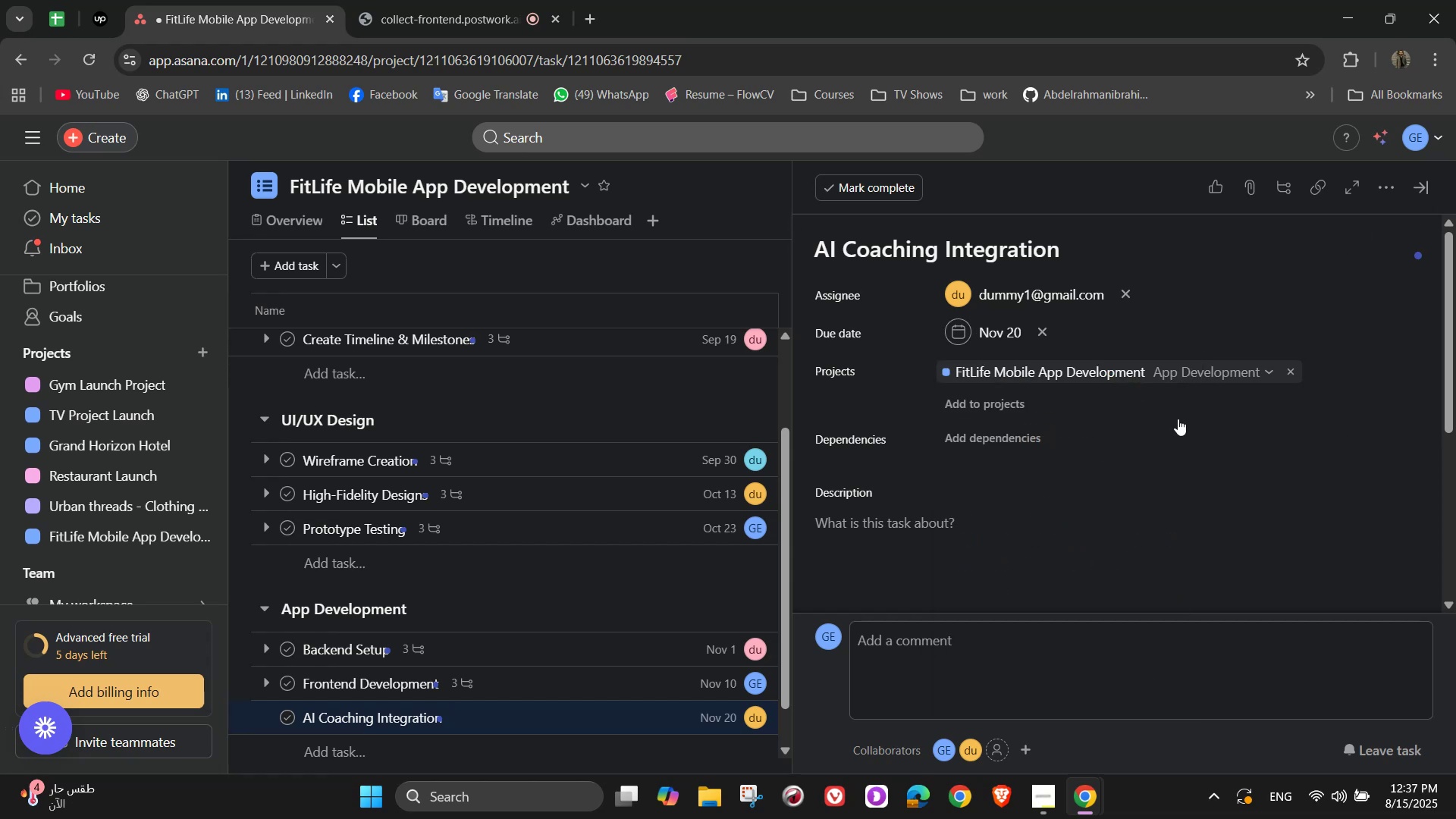 
left_click([1040, 594])
 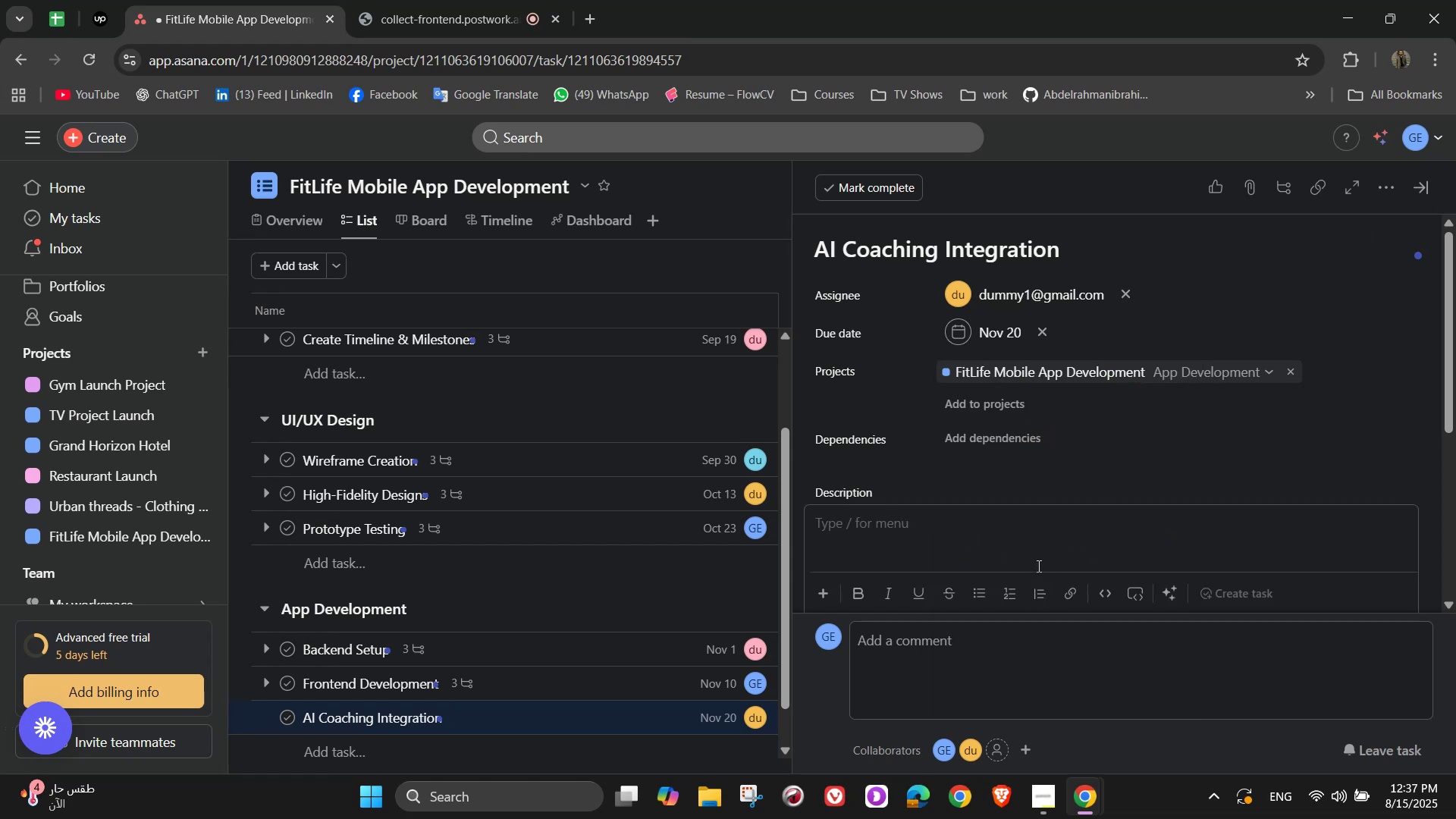 
left_click([1036, 554])
 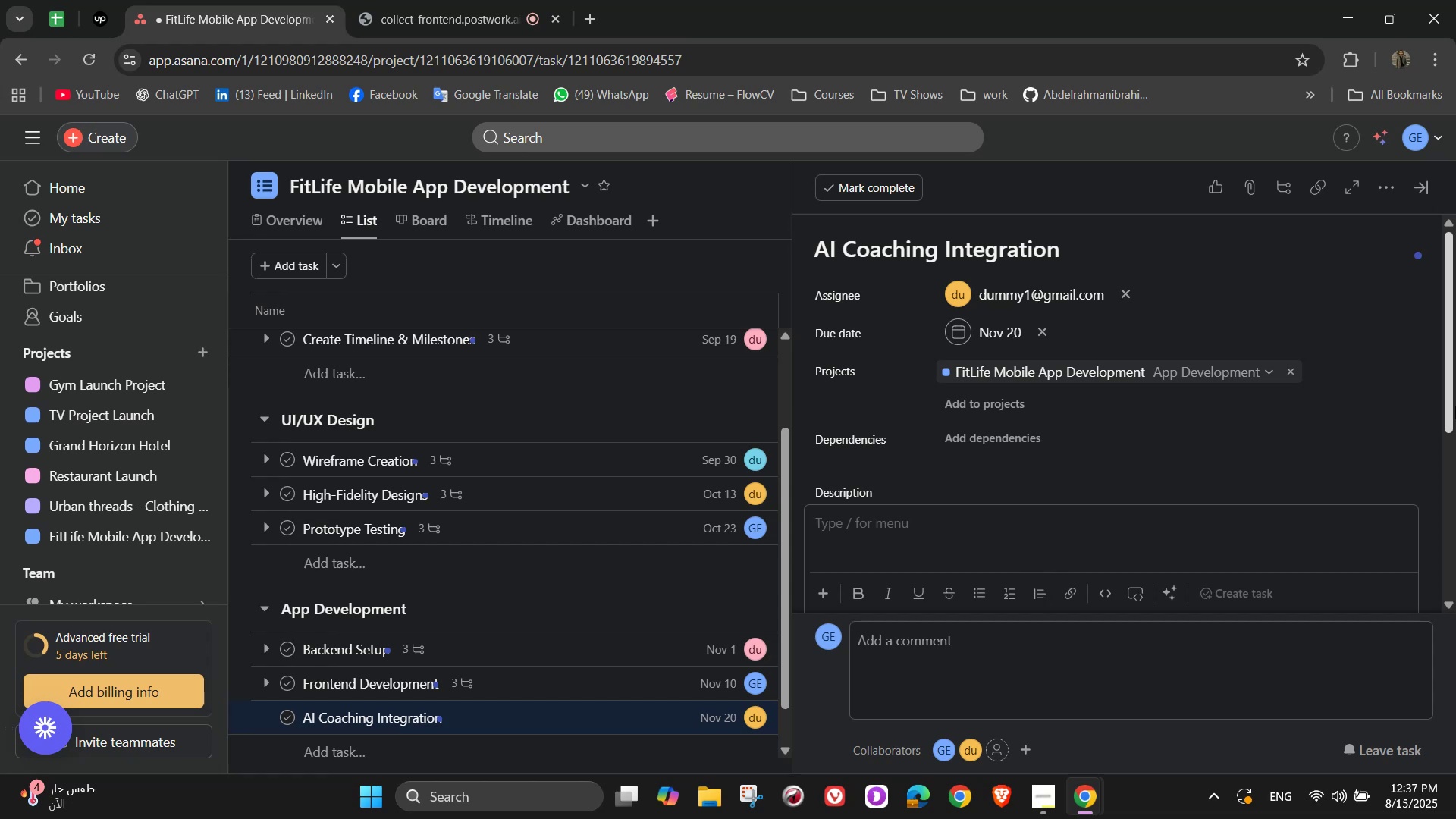 
wait(7.44)
 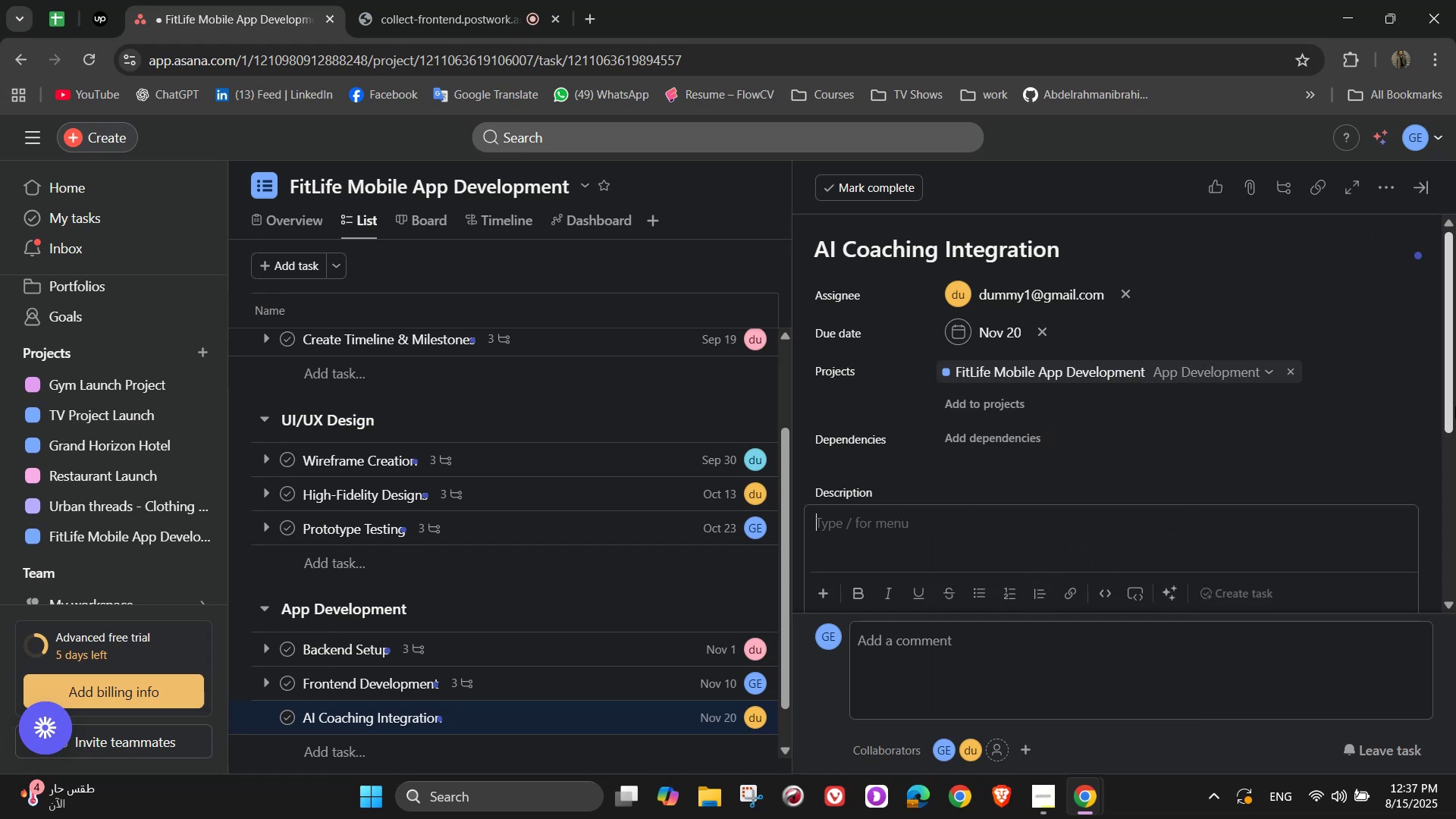 
type(Implement AI-based workout)
 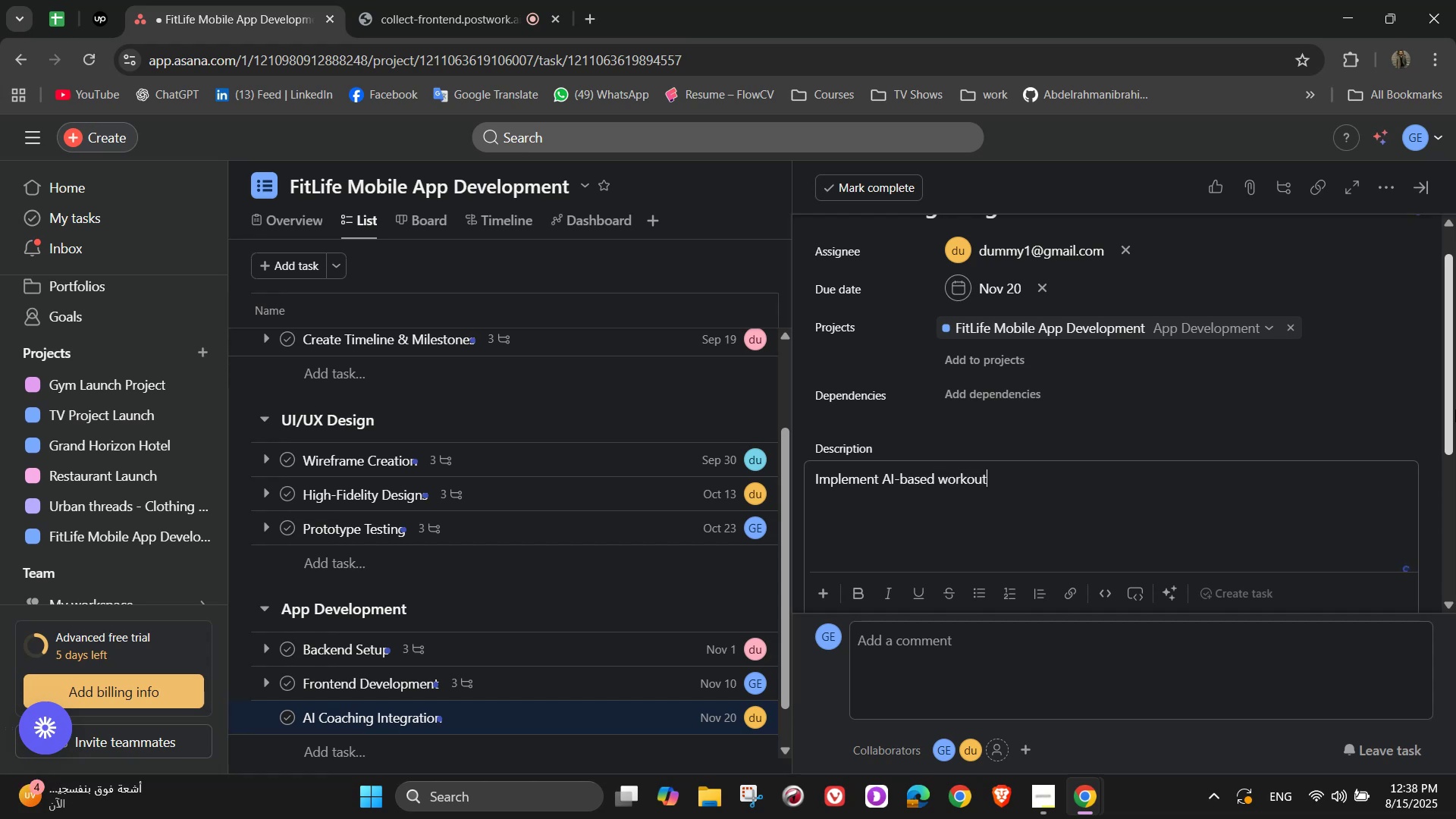 
wait(6.58)
 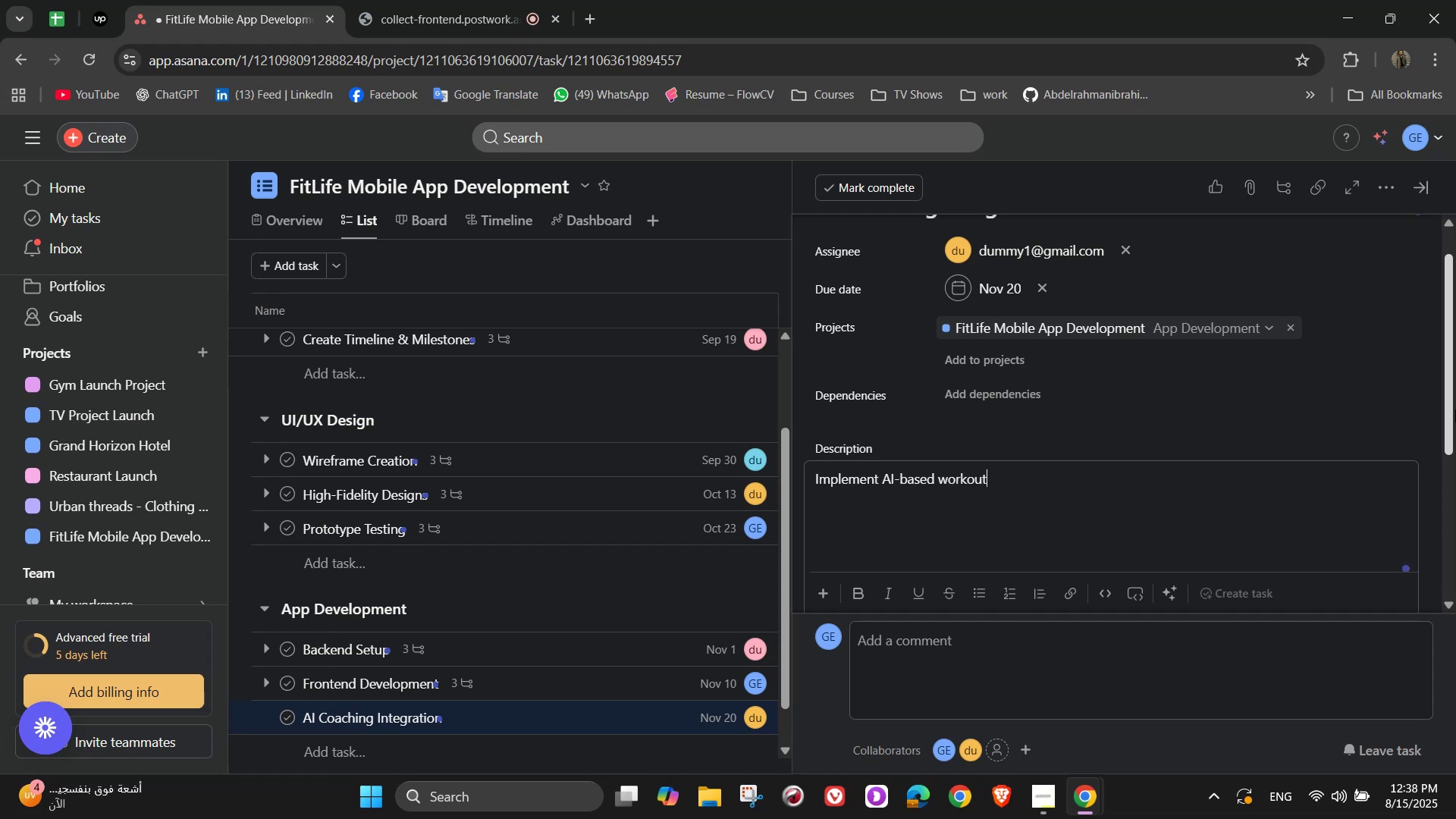 
type( and)
 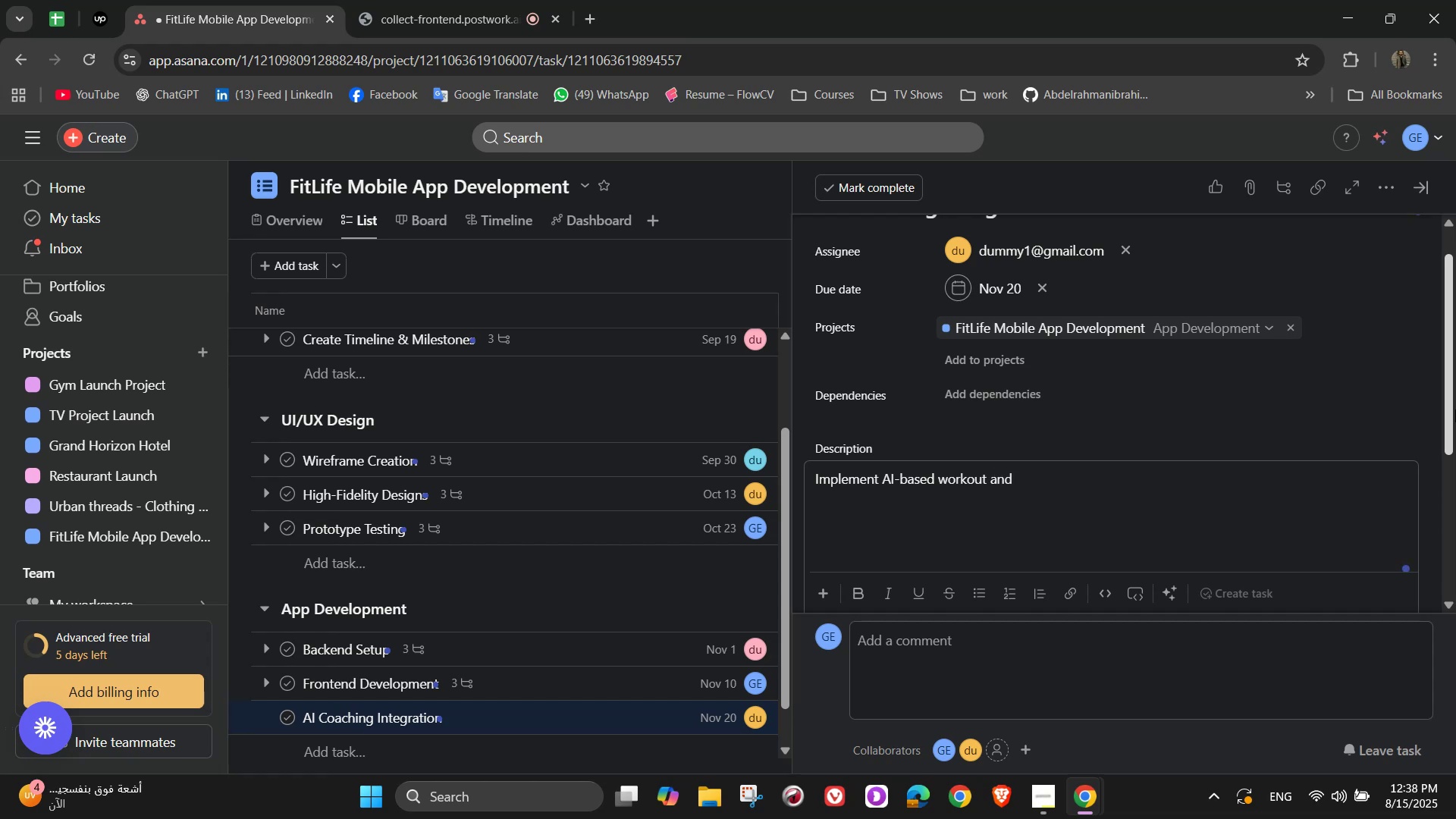 
wait(5.02)
 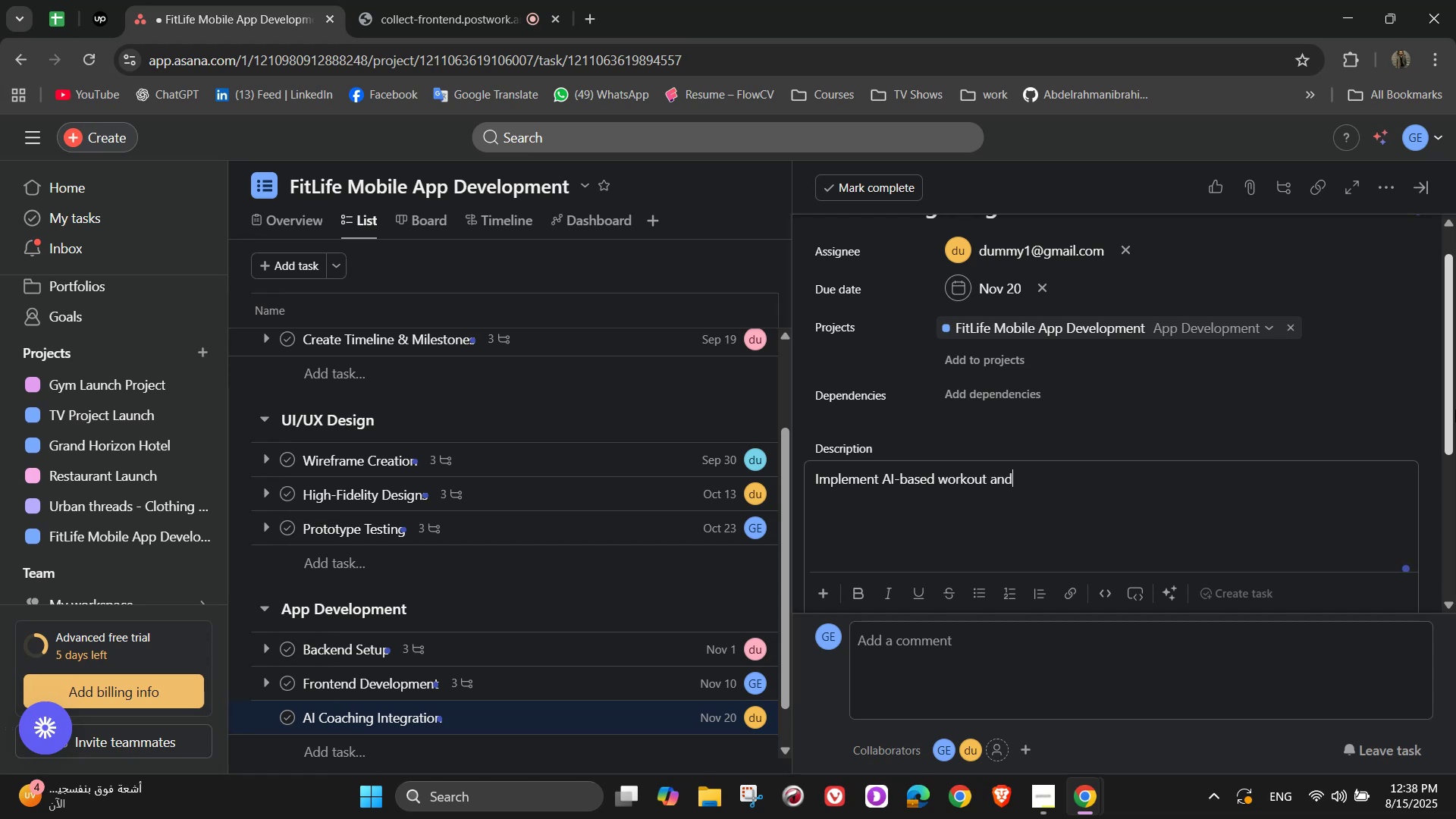 
key(Space)
 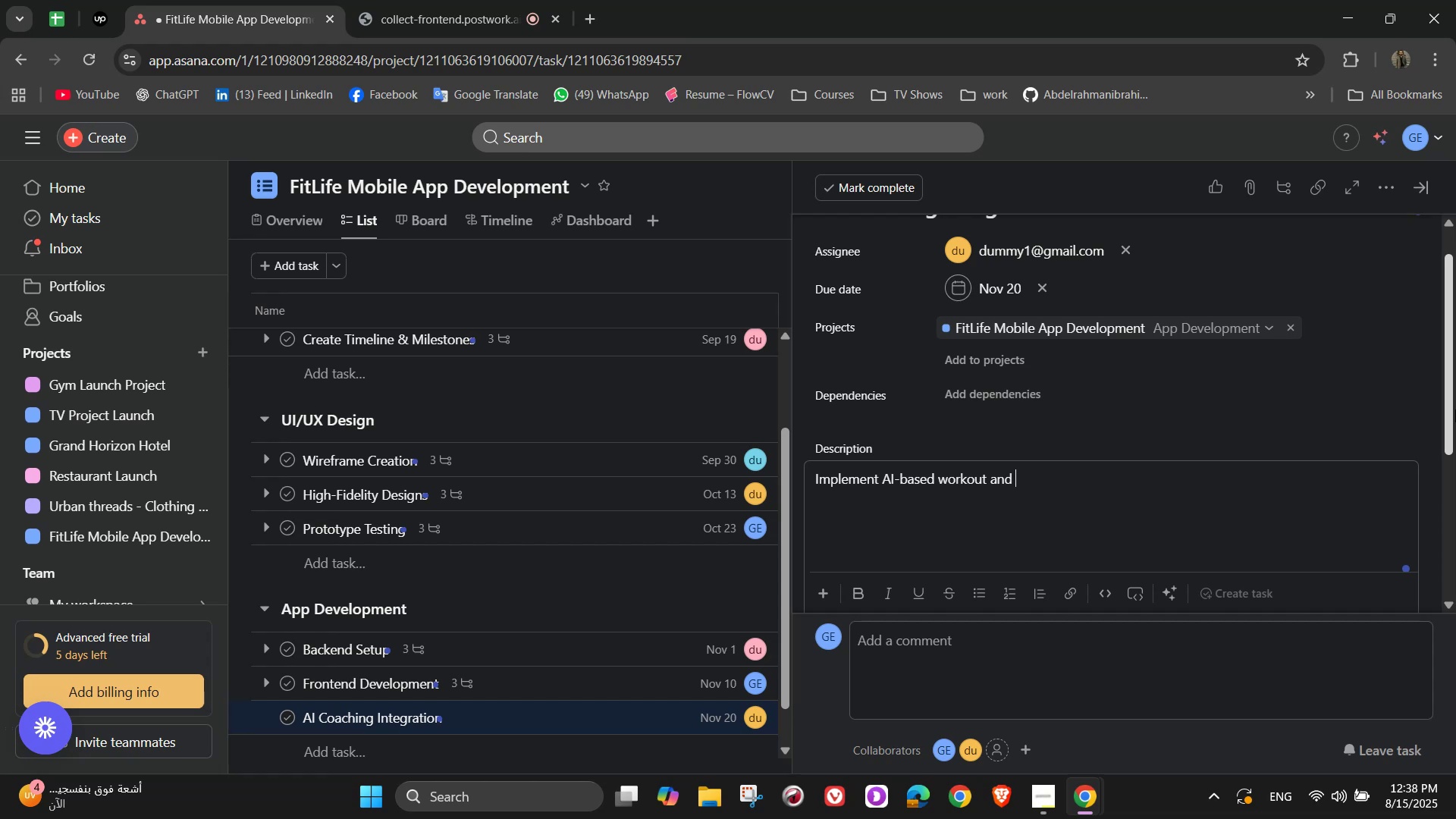 
wait(7.17)
 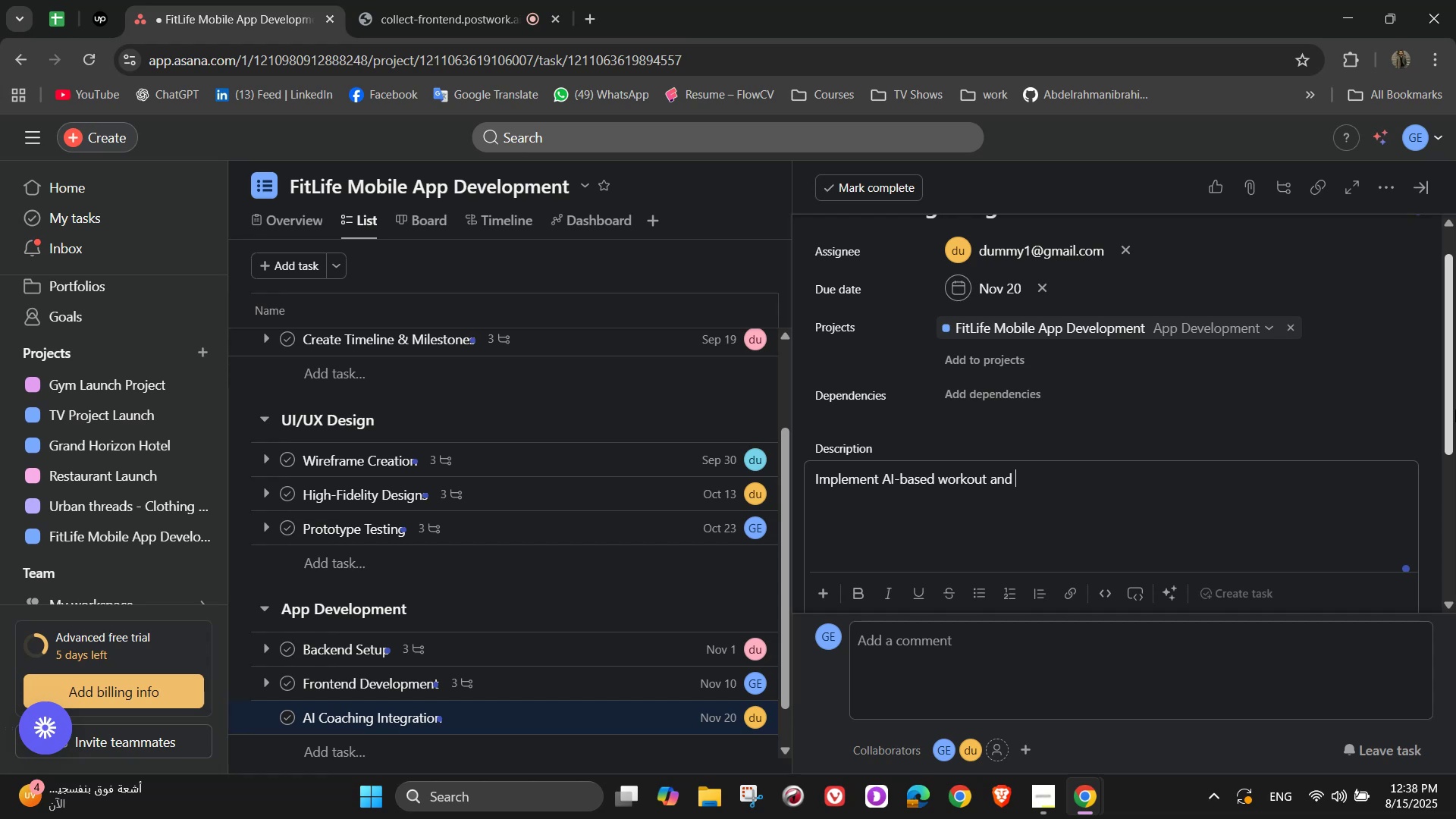 
type(nutrition)
 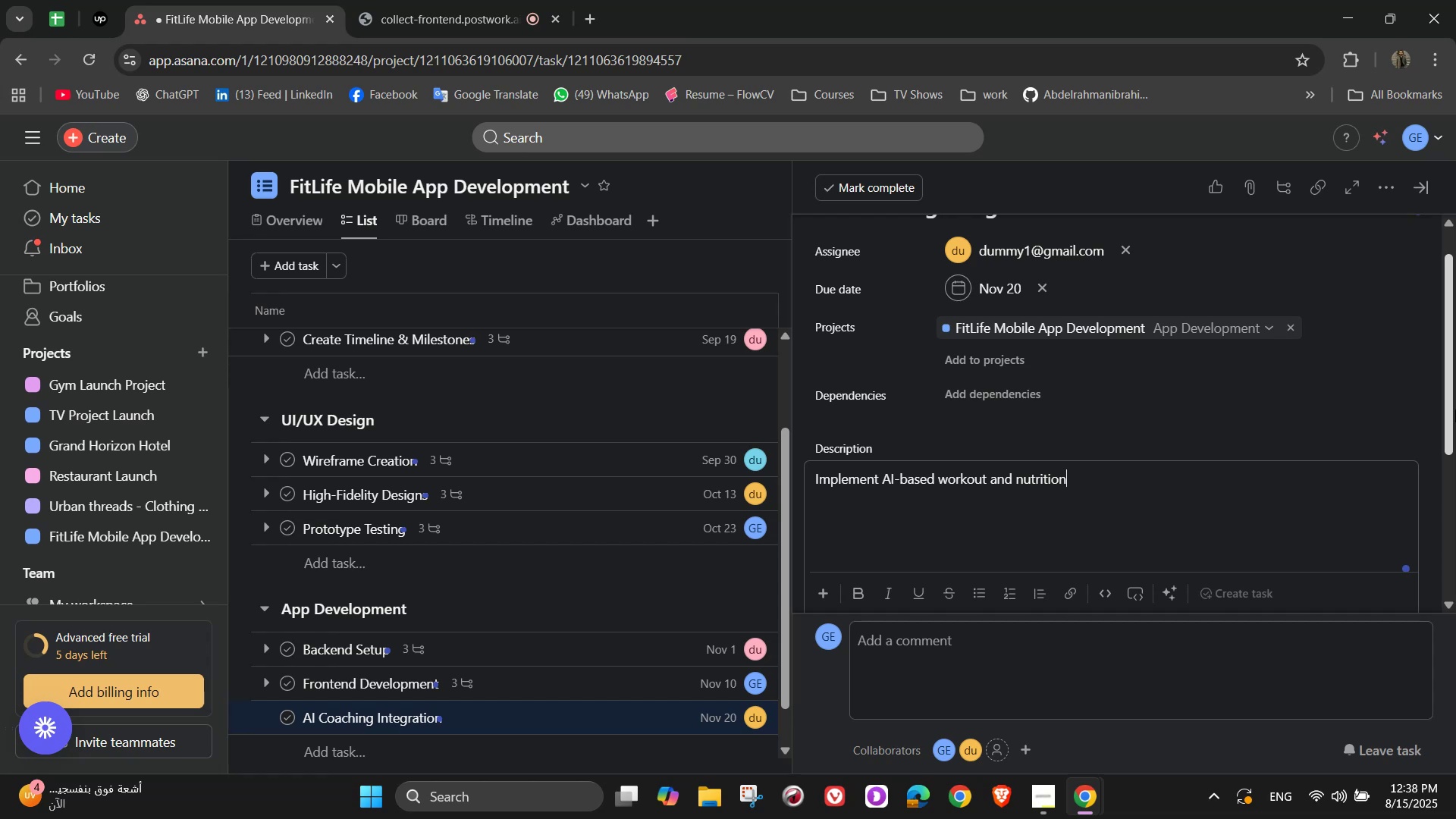 
wait(8.45)
 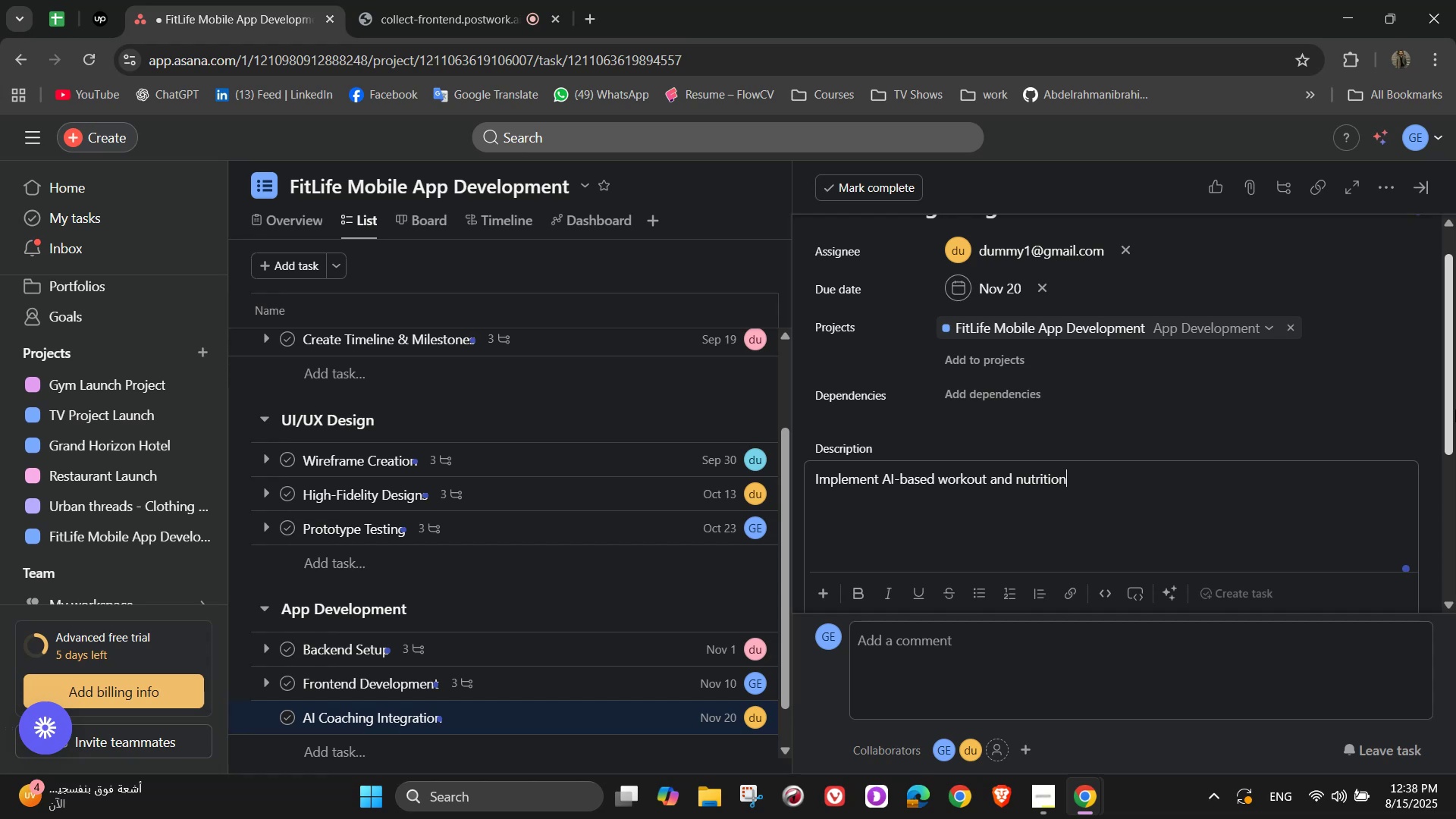 
scroll: coordinate [1233, 438], scroll_direction: down, amount: 3.0
 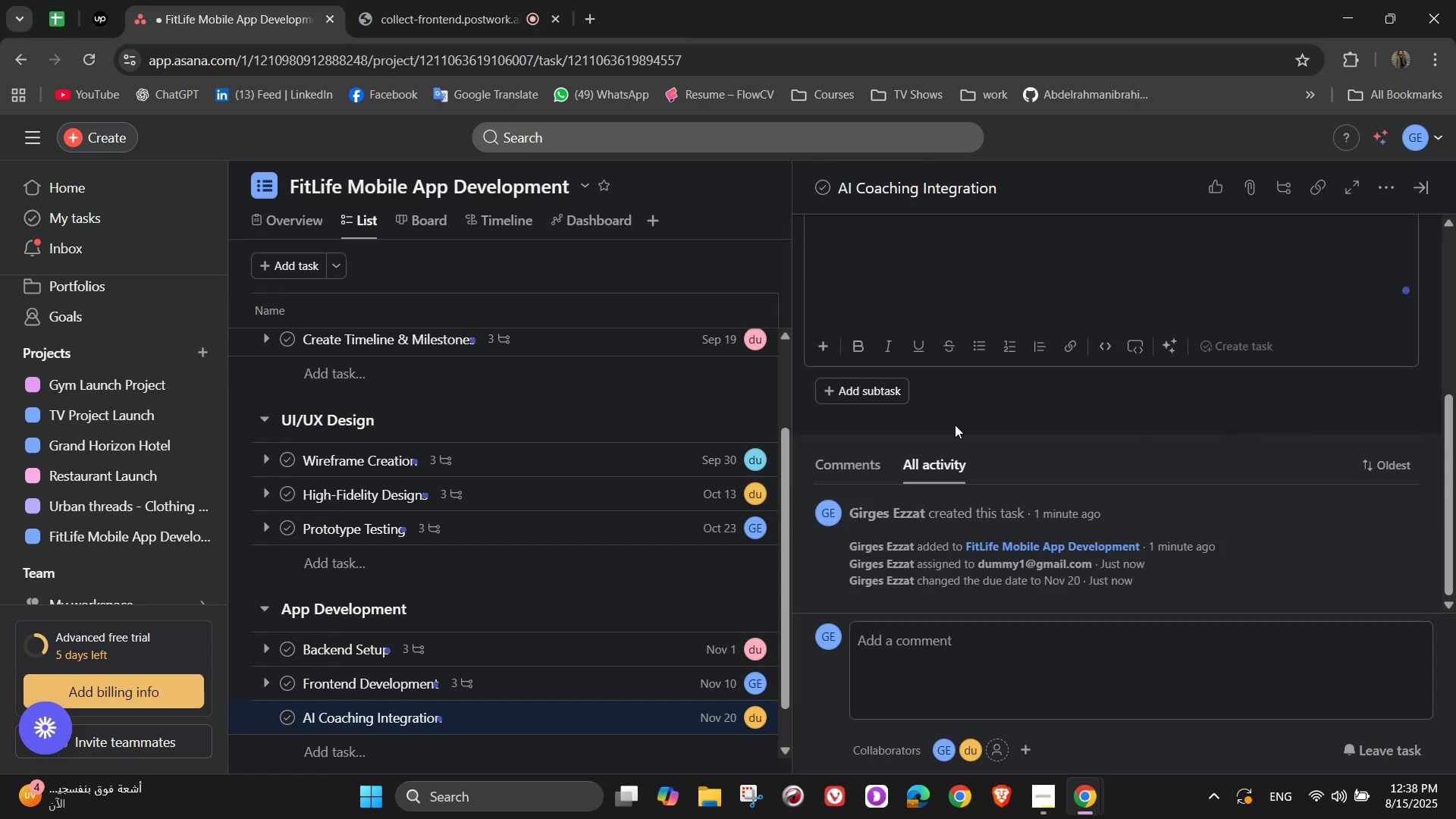 
left_click([955, 425])
 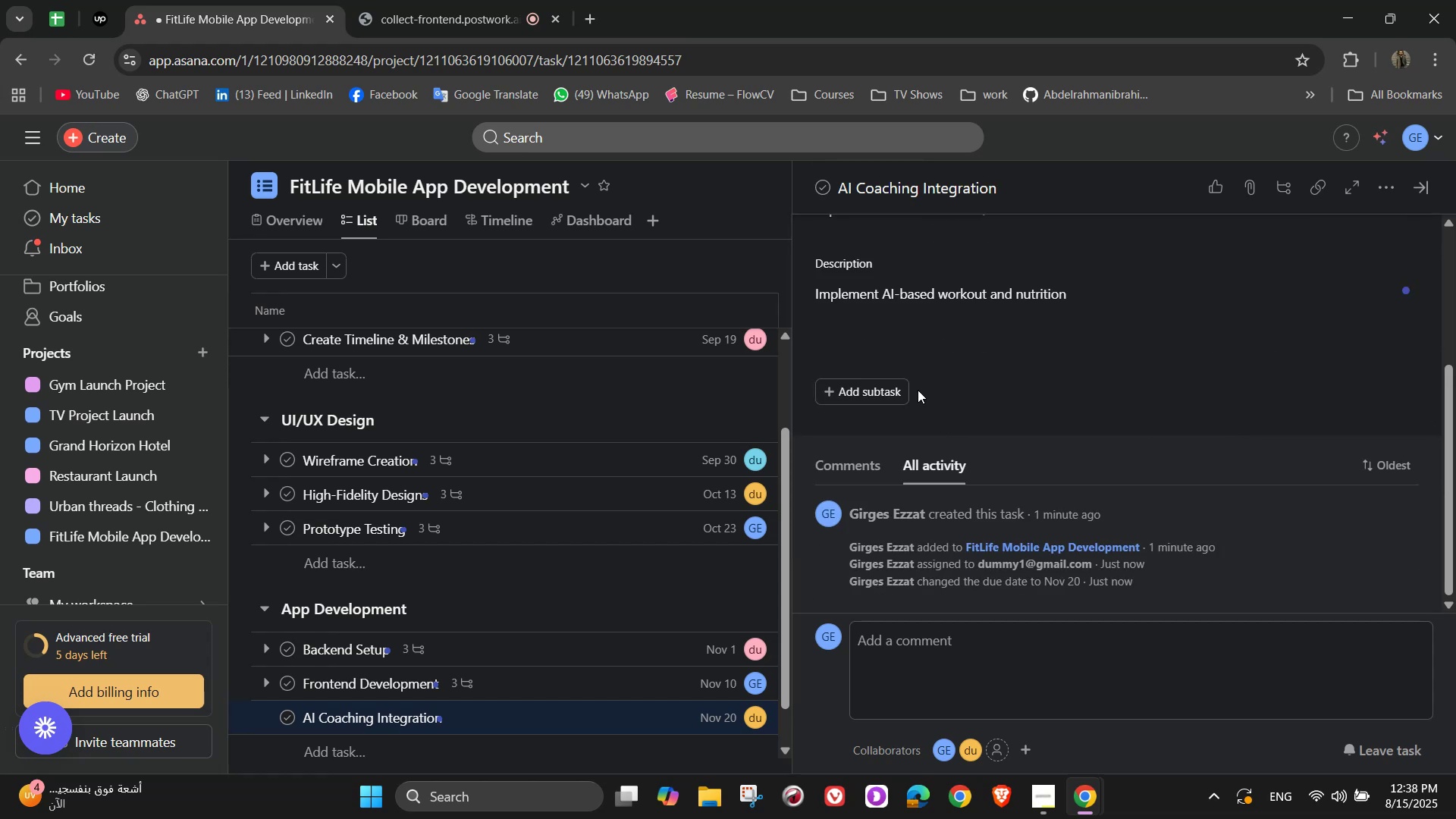 
left_click_drag(start_coordinate=[917, 389], to_coordinate=[908, 391])
 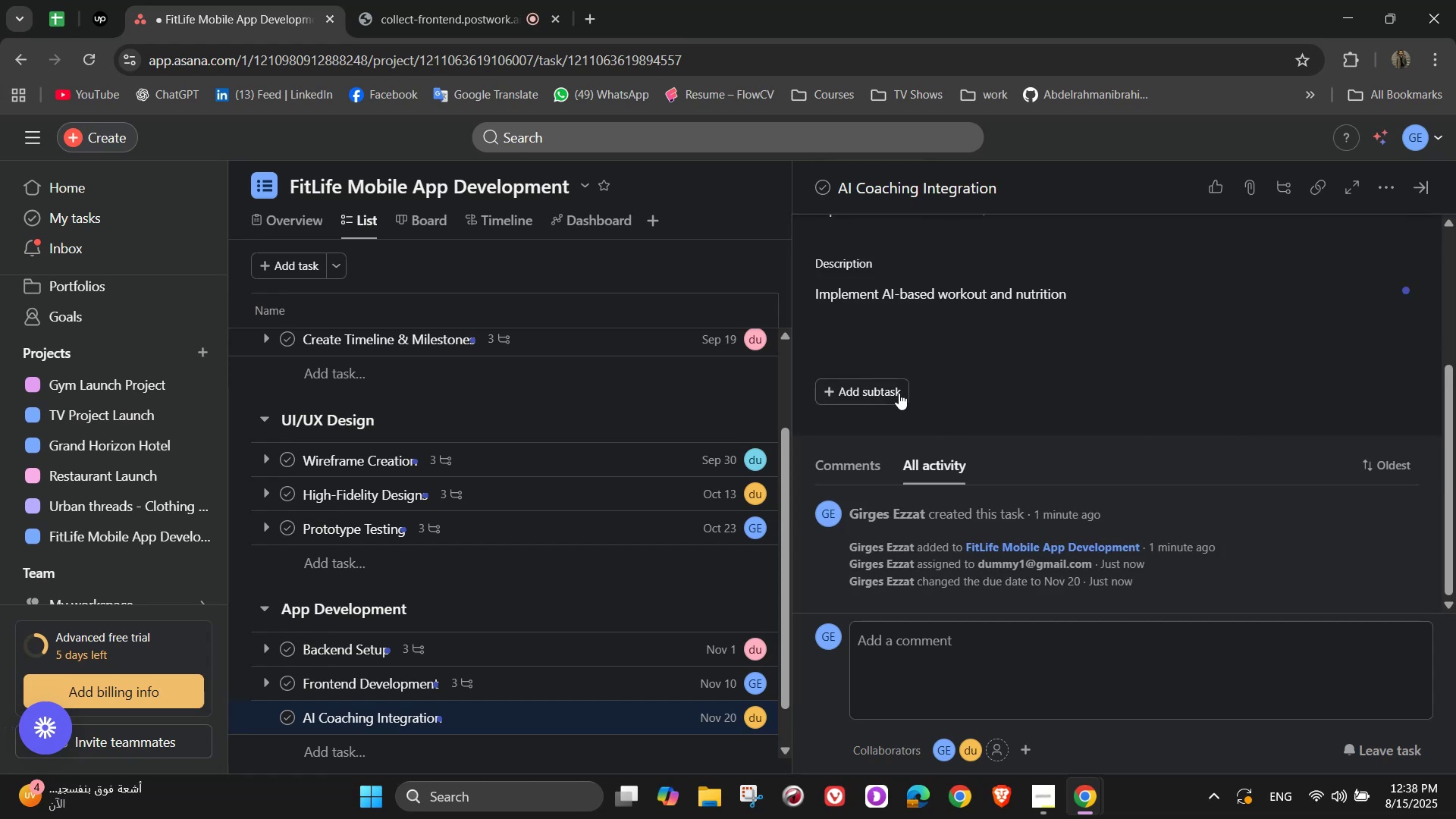 
triple_click([899, 393])
 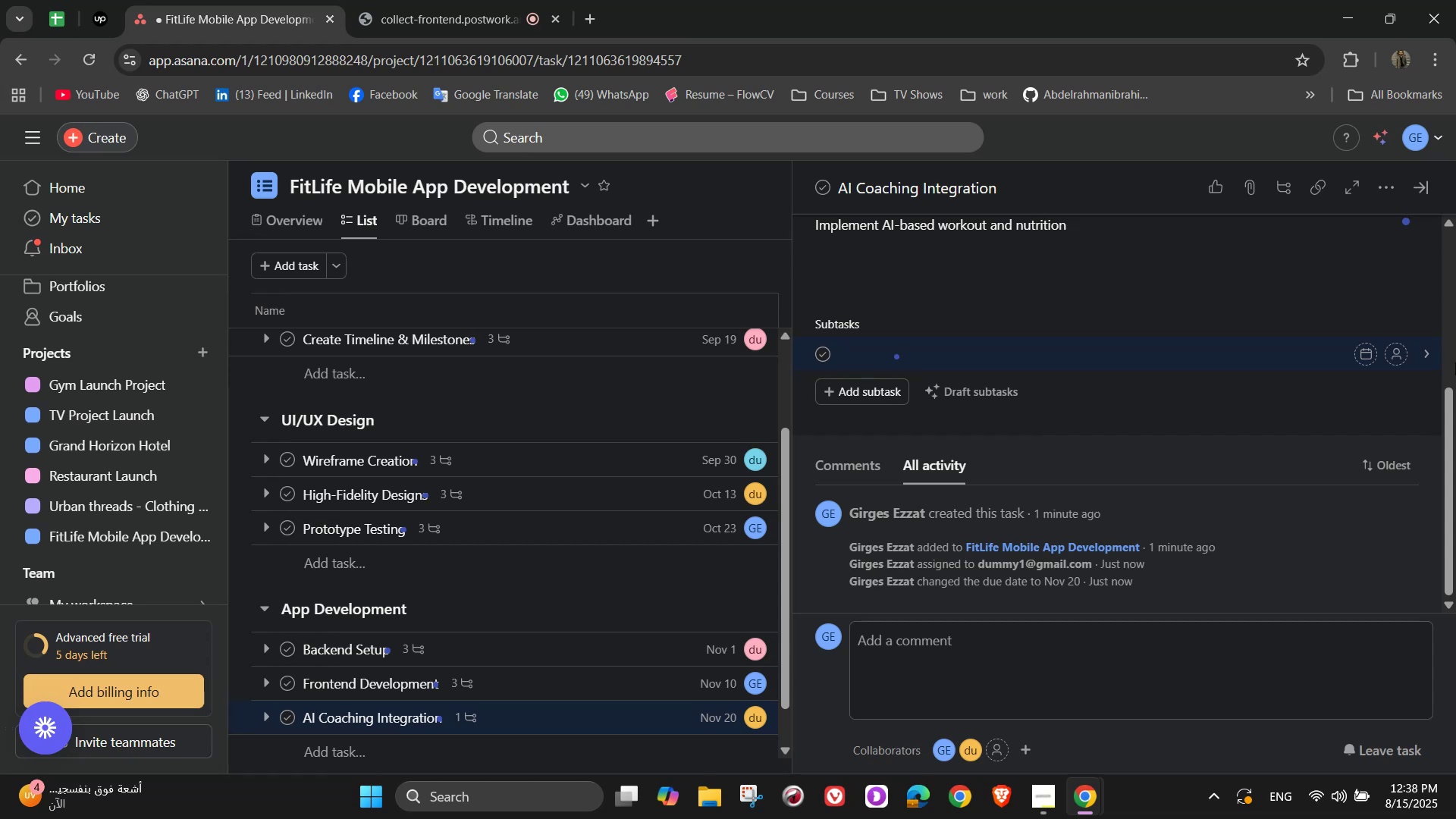 
wait(11.16)
 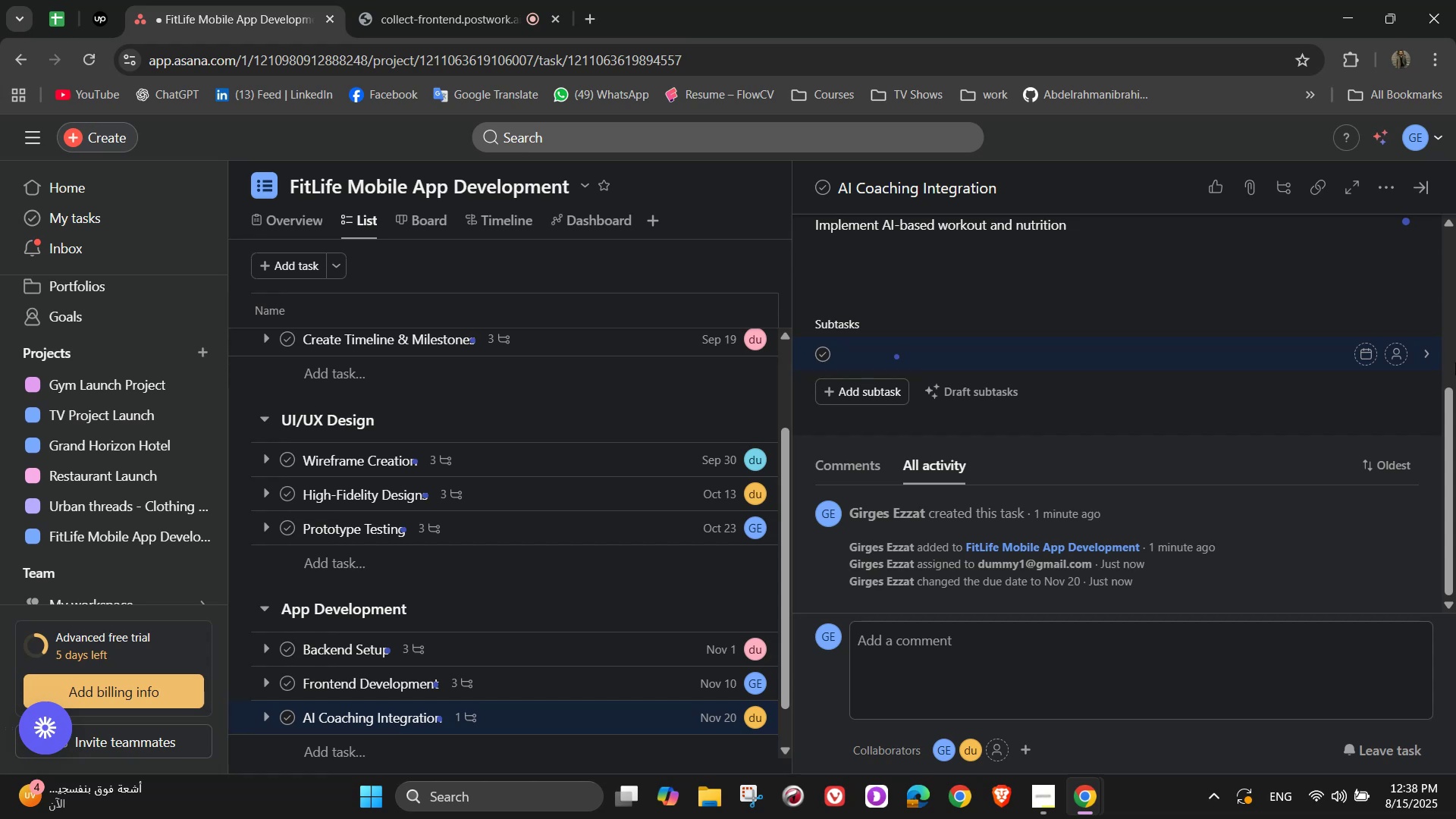 
left_click([1213, 259])
 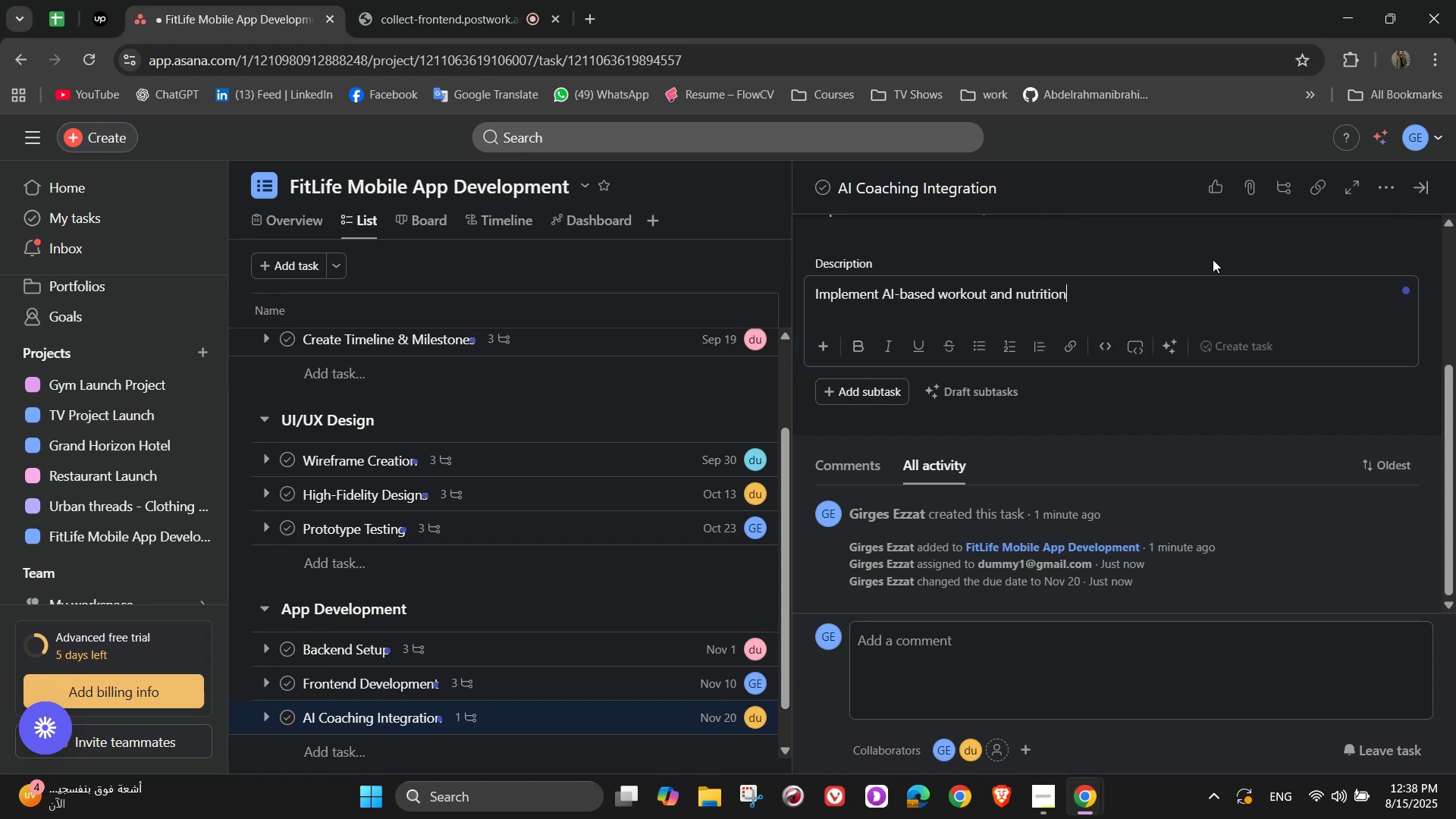 
type( recommendation)
 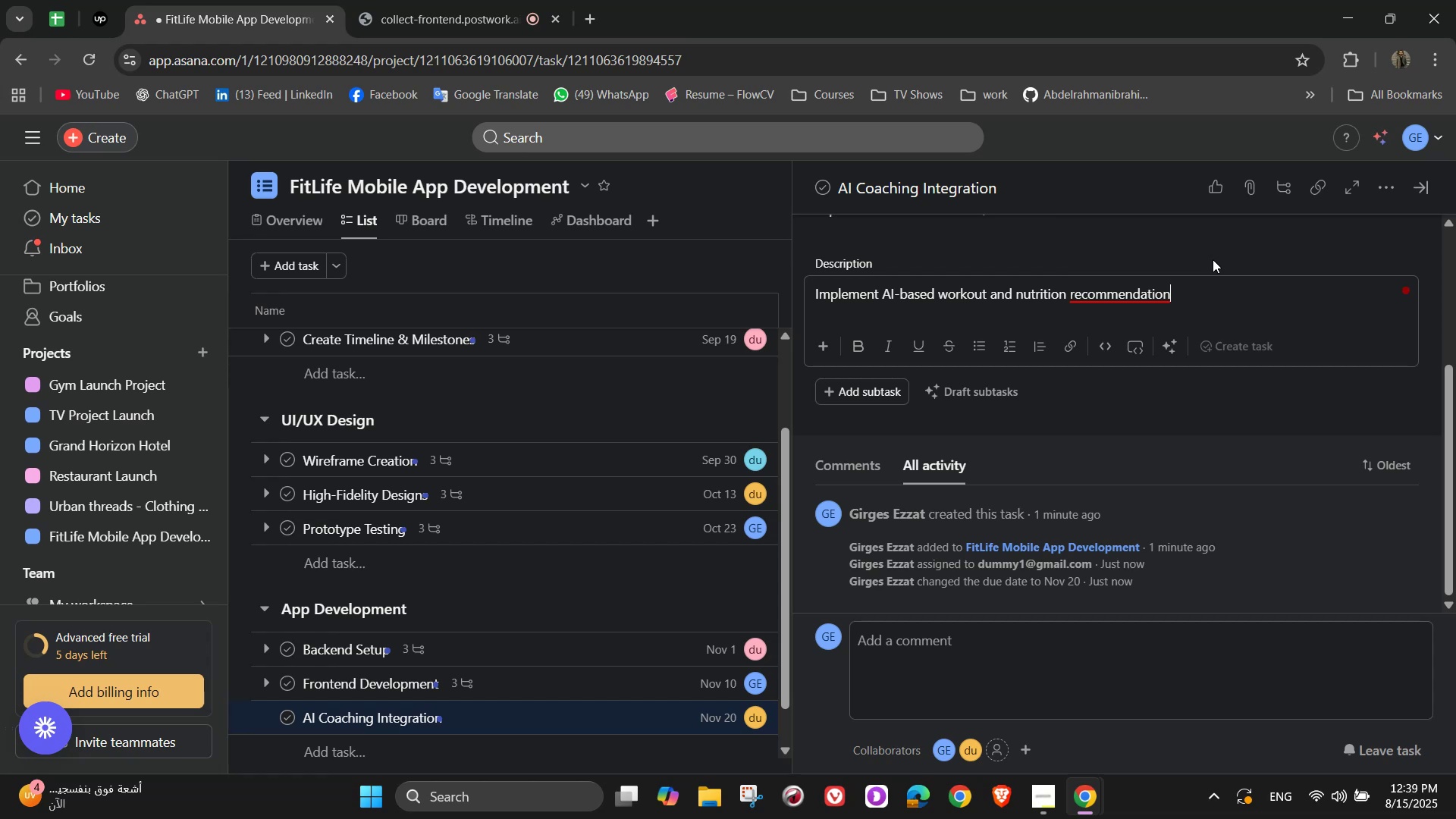 
wait(13.7)
 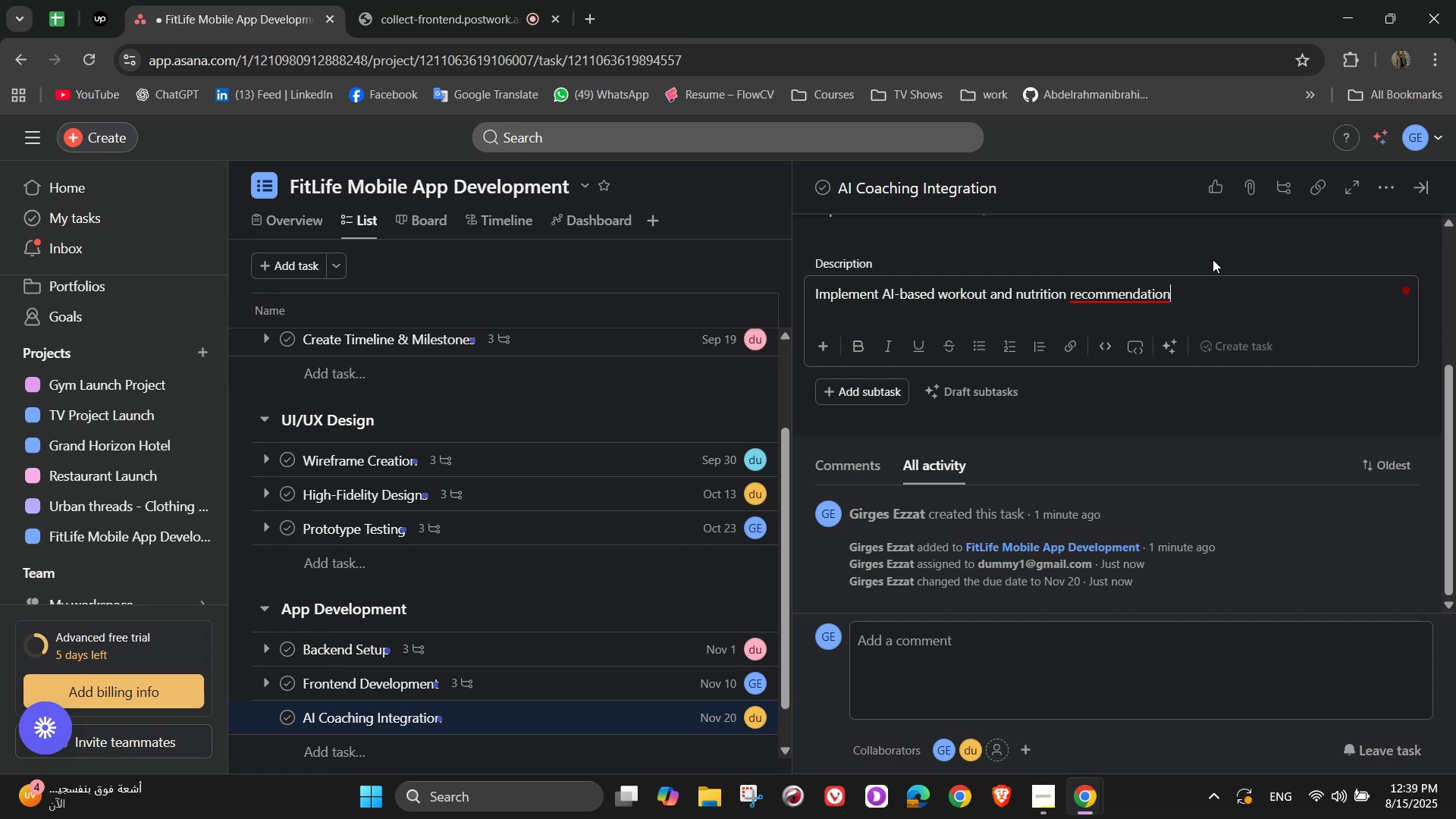 
left_click([1099, 314])
 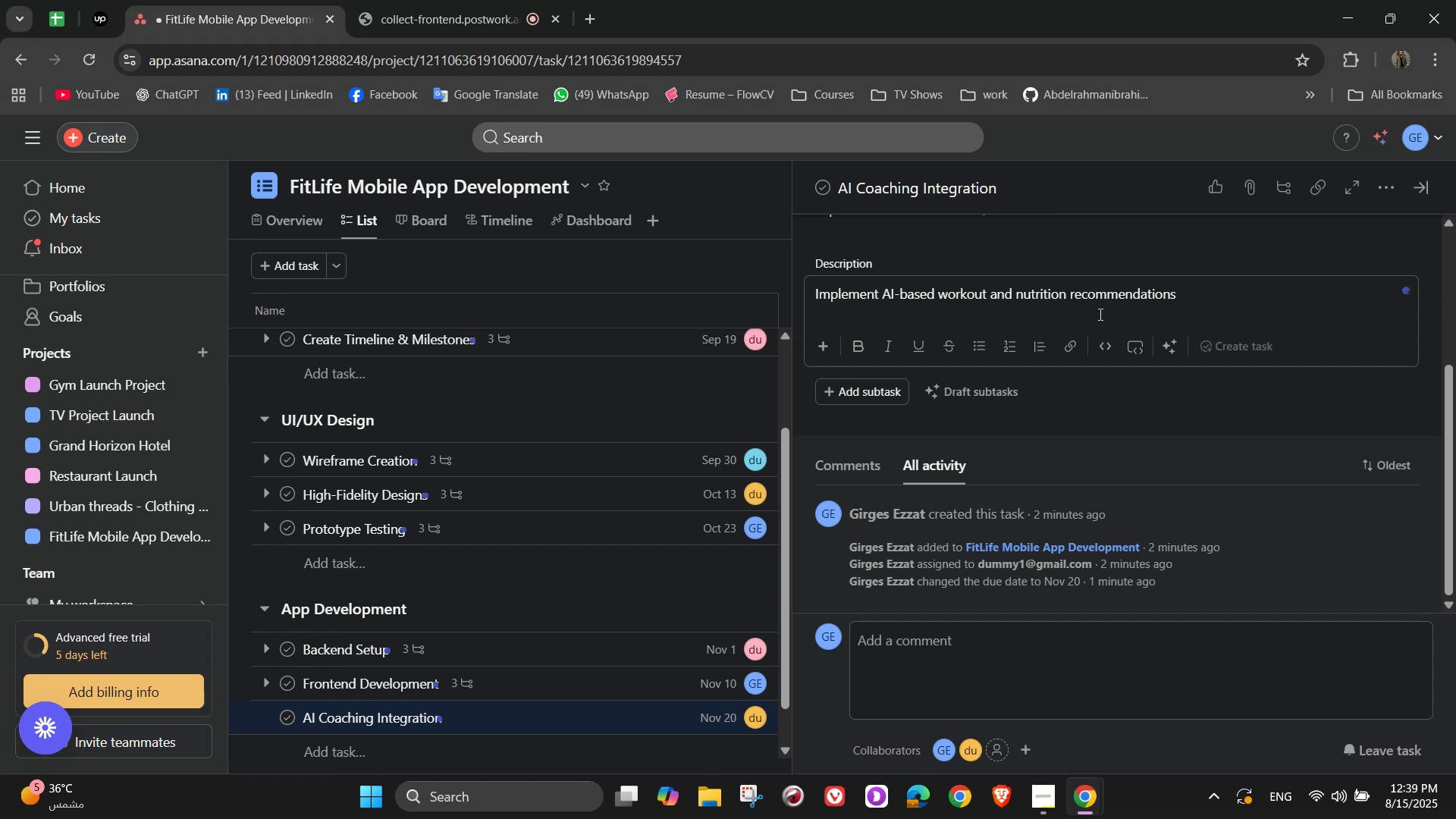 
wait(8.21)
 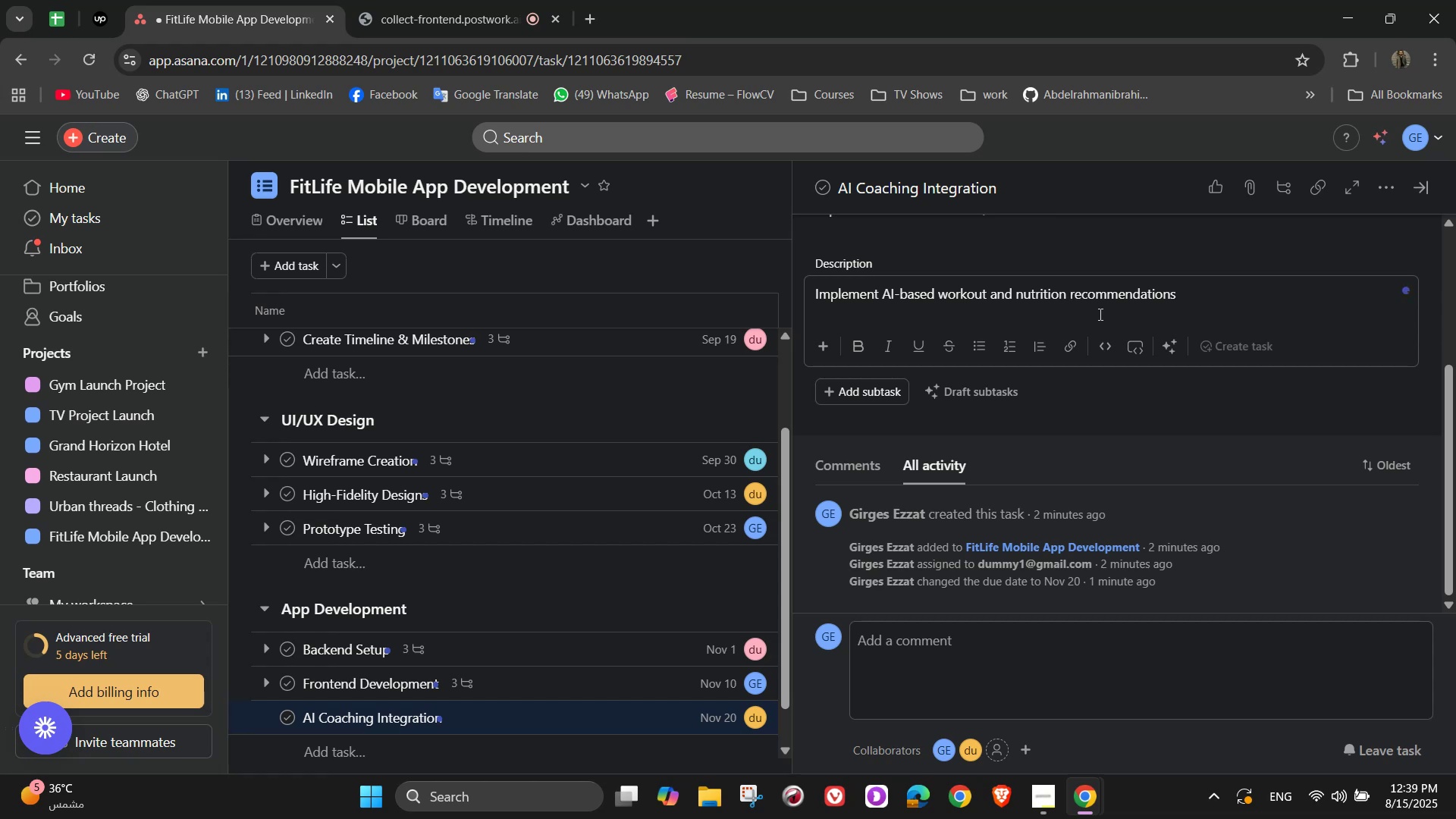 
scroll: coordinate [1080, 400], scroll_direction: down, amount: 1.0
 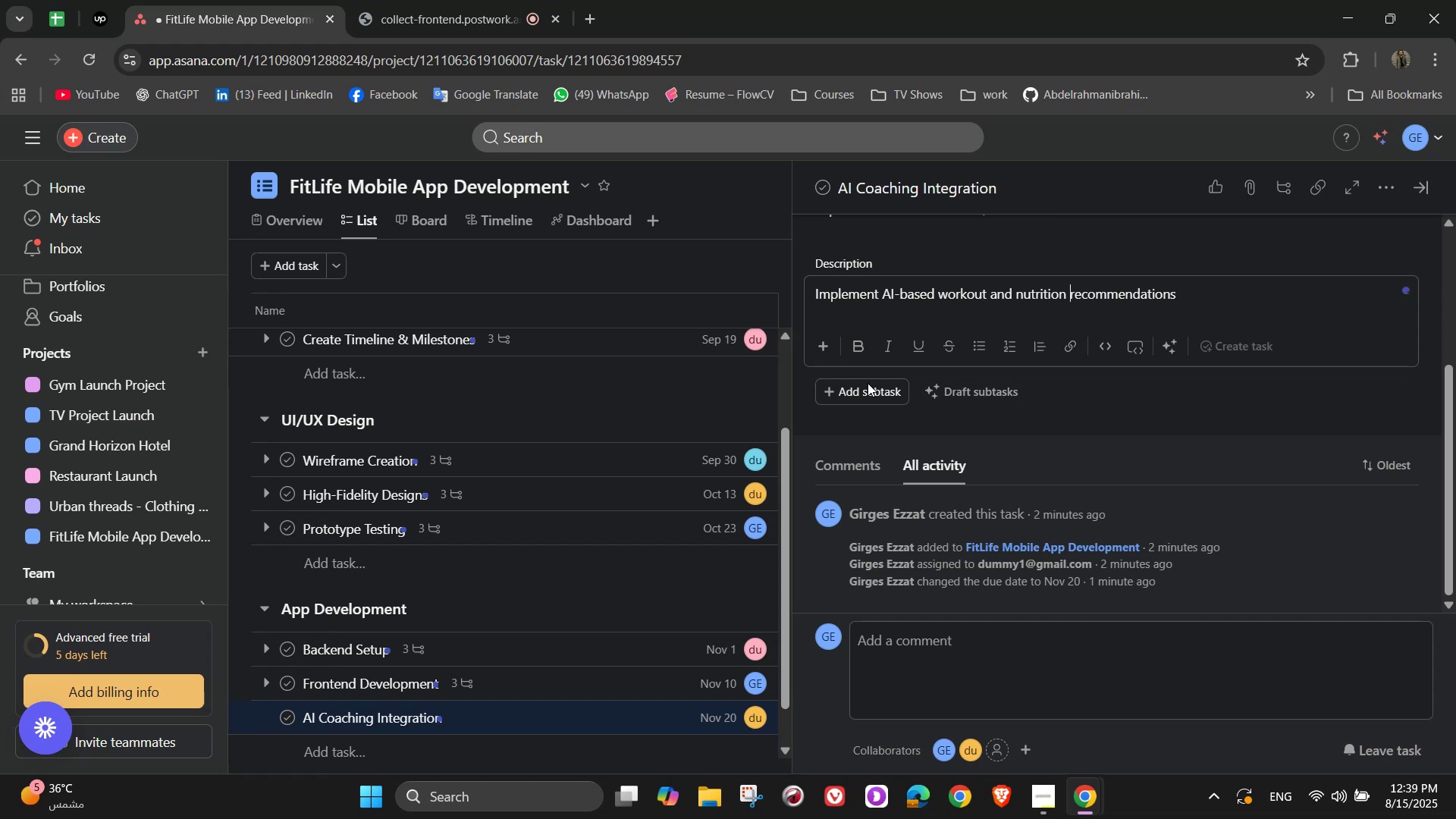 
left_click([868, 391])
 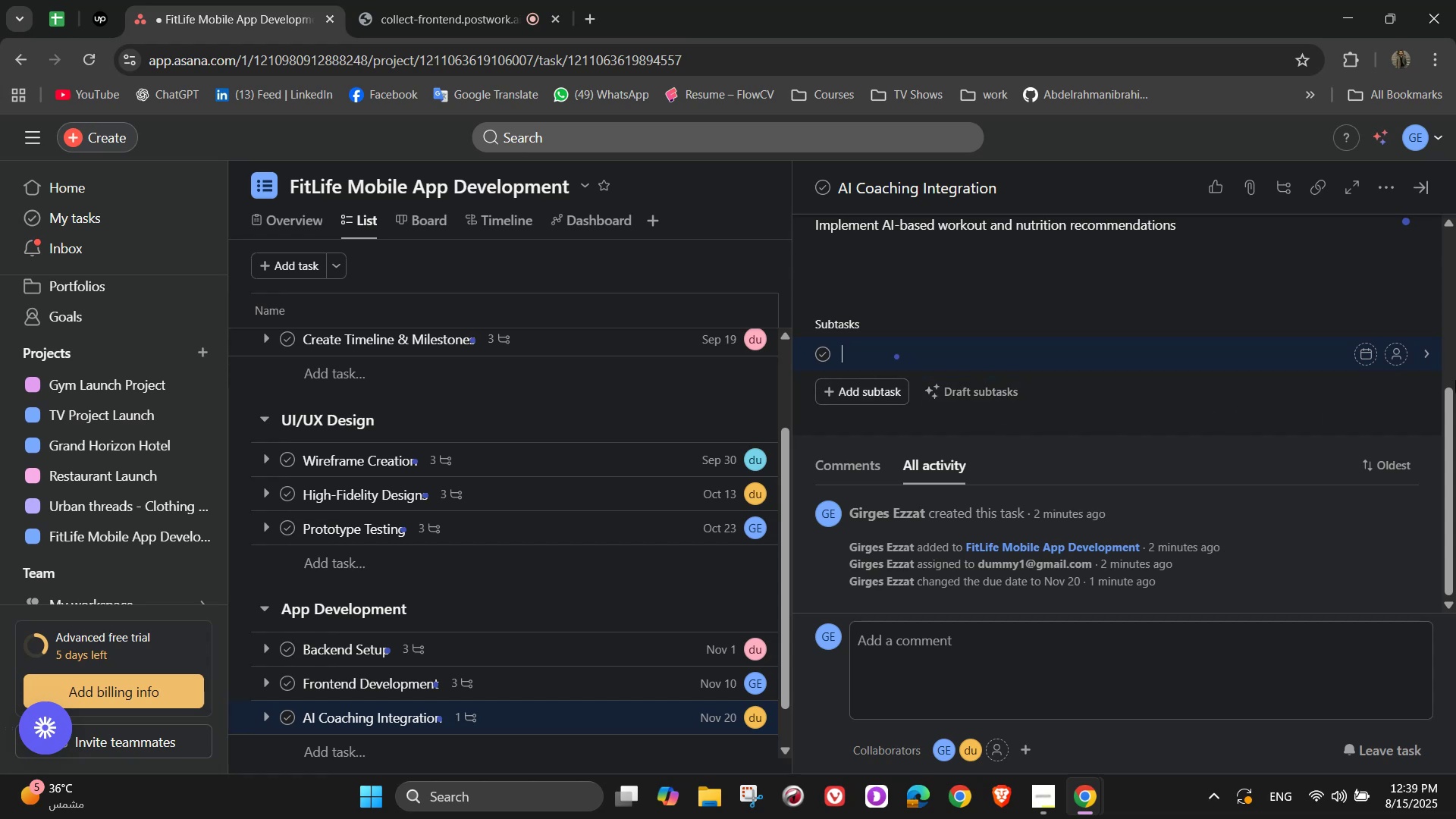 
wait(5.38)
 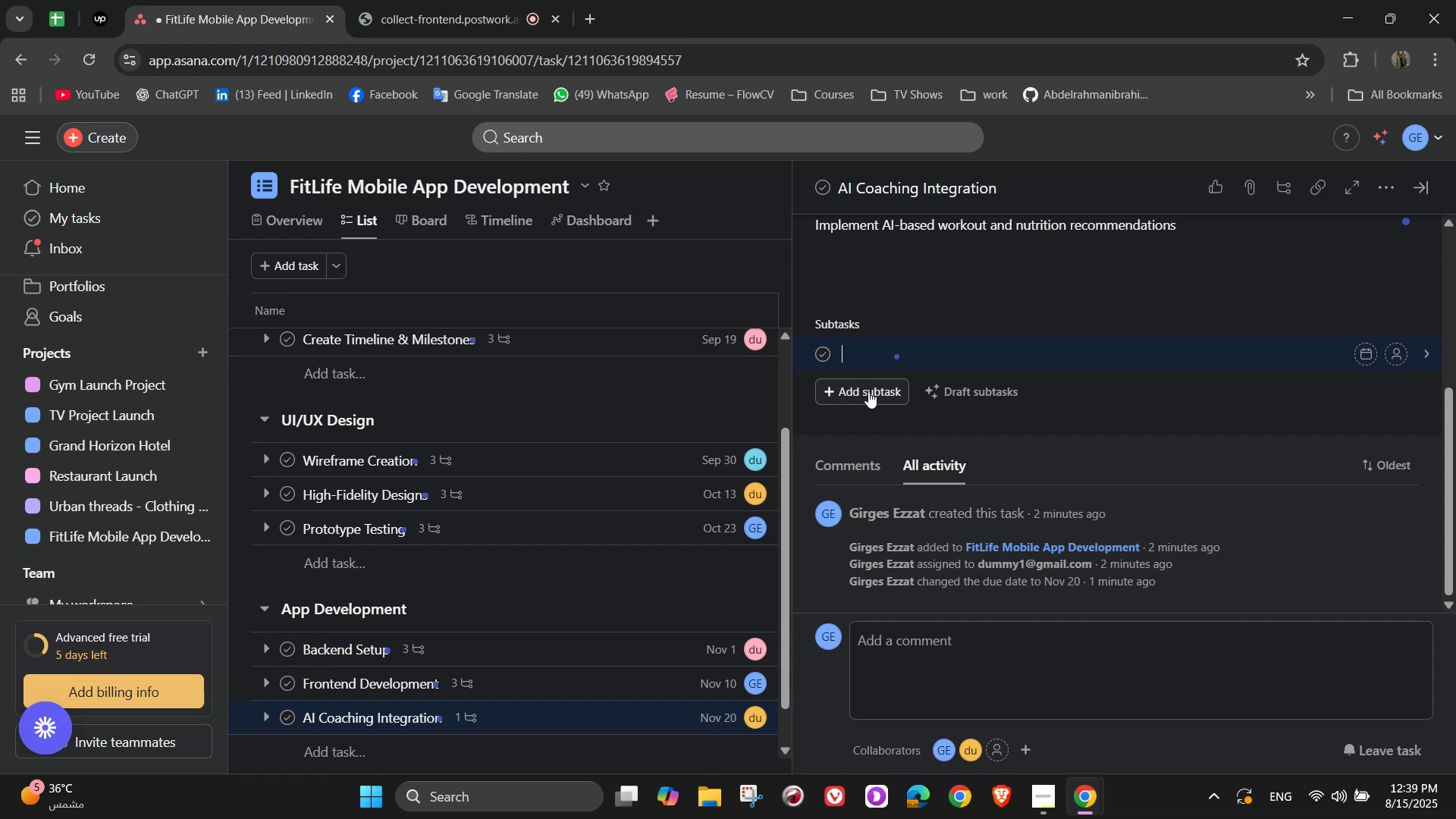 
type(Train )
 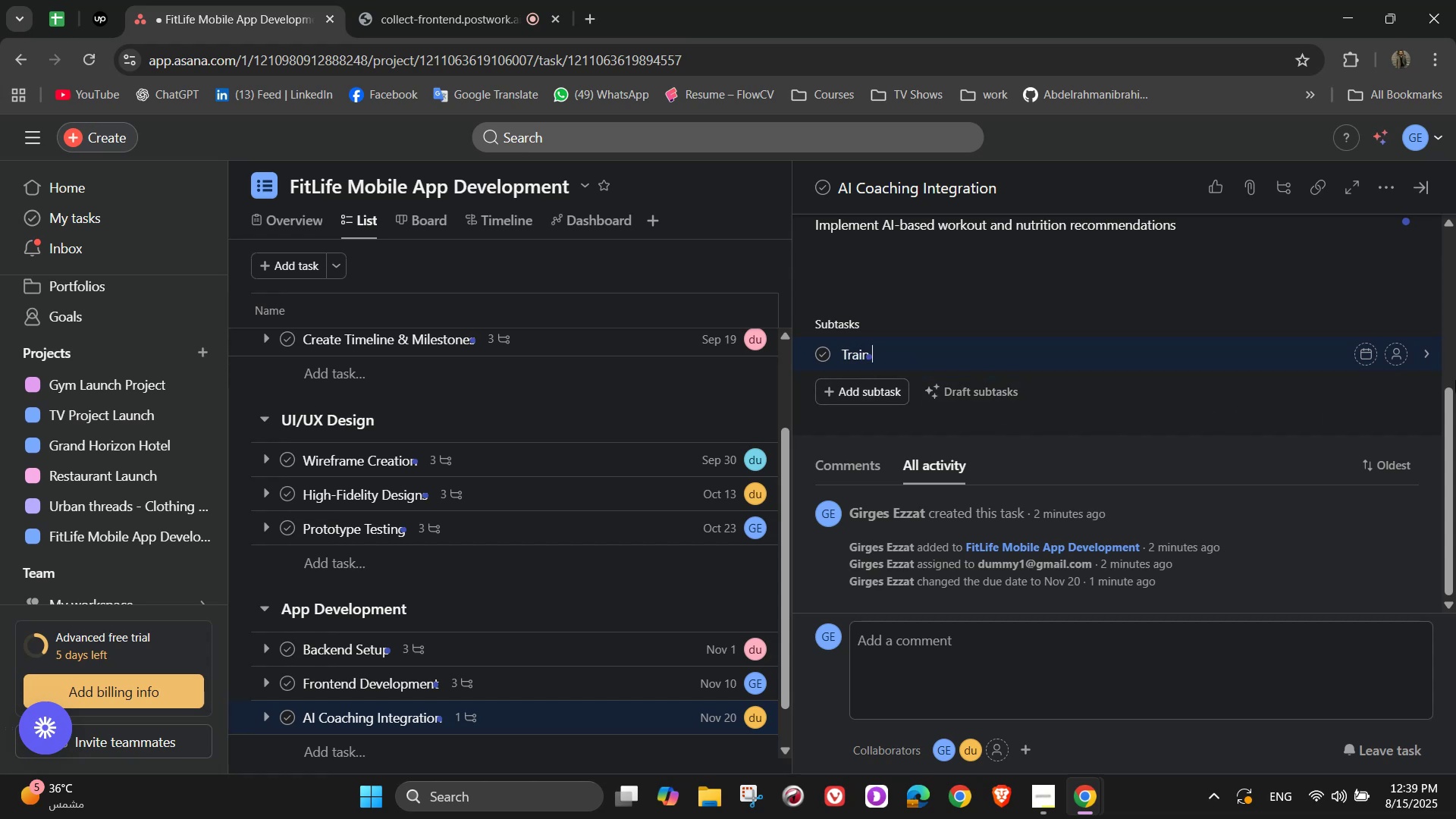 
type(AI )
 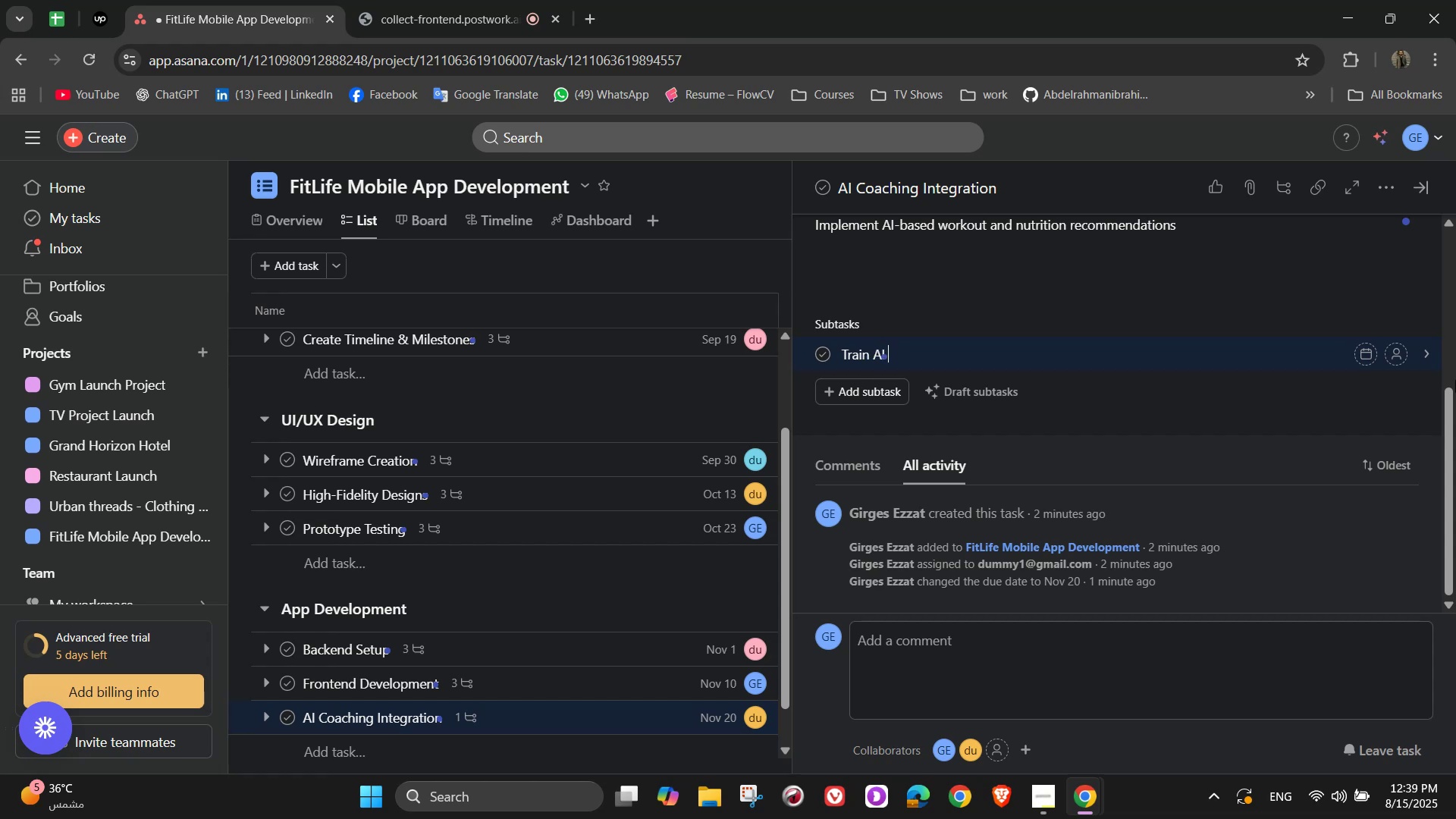 
wait(13.67)
 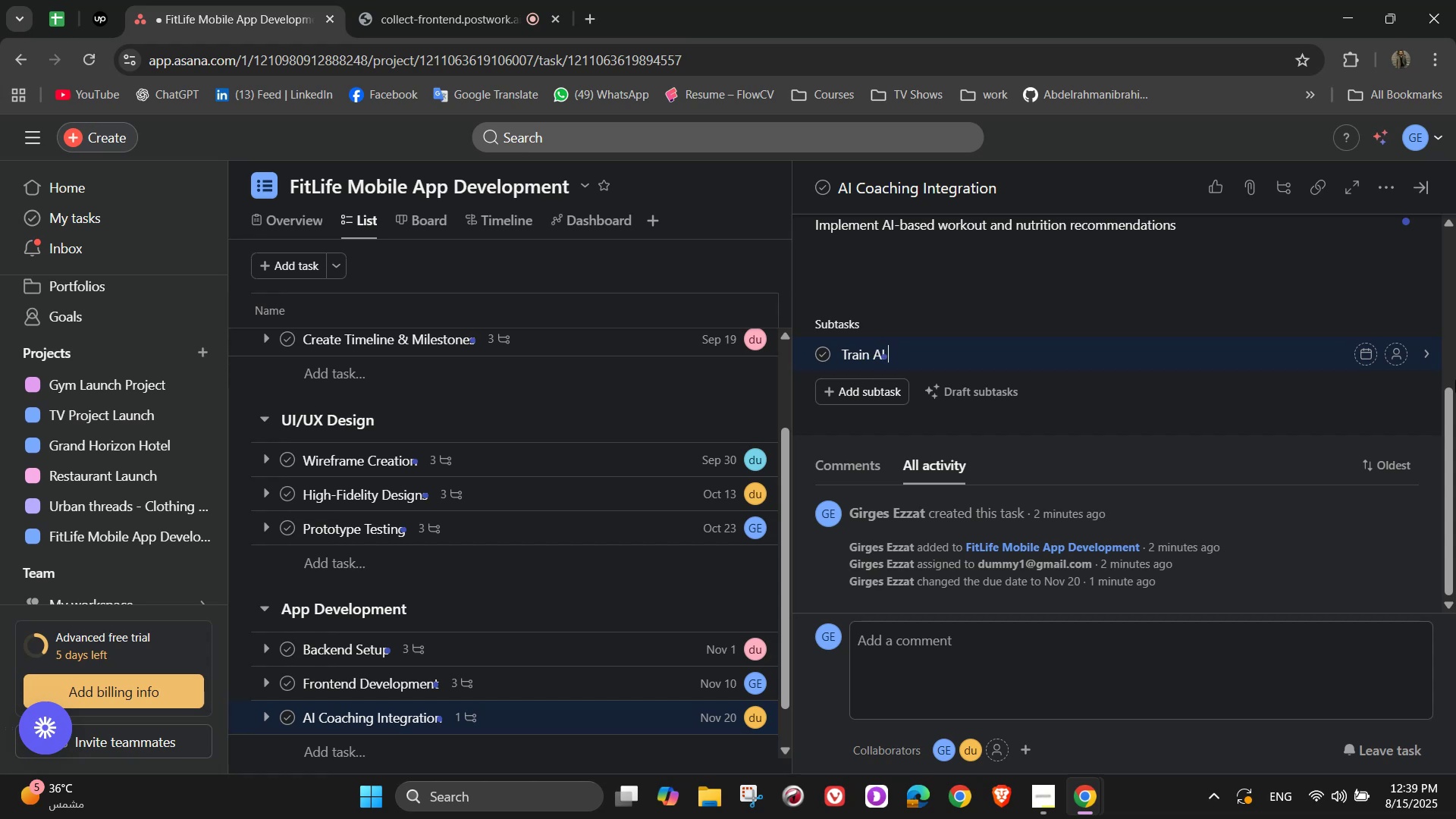 
type(recommendation)
 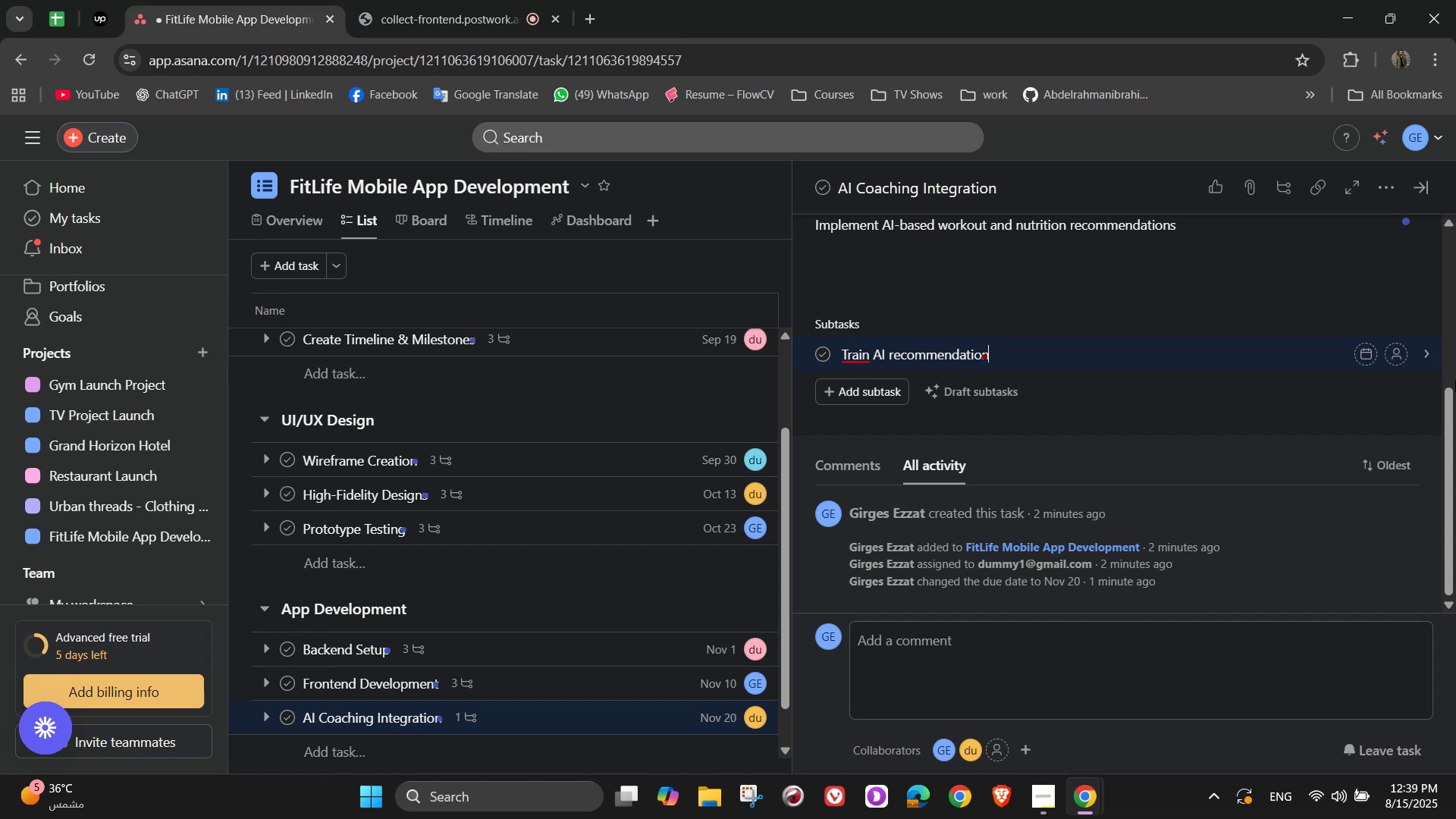 
type( modle)
key(Backspace)
key(Backspace)
type(el)
 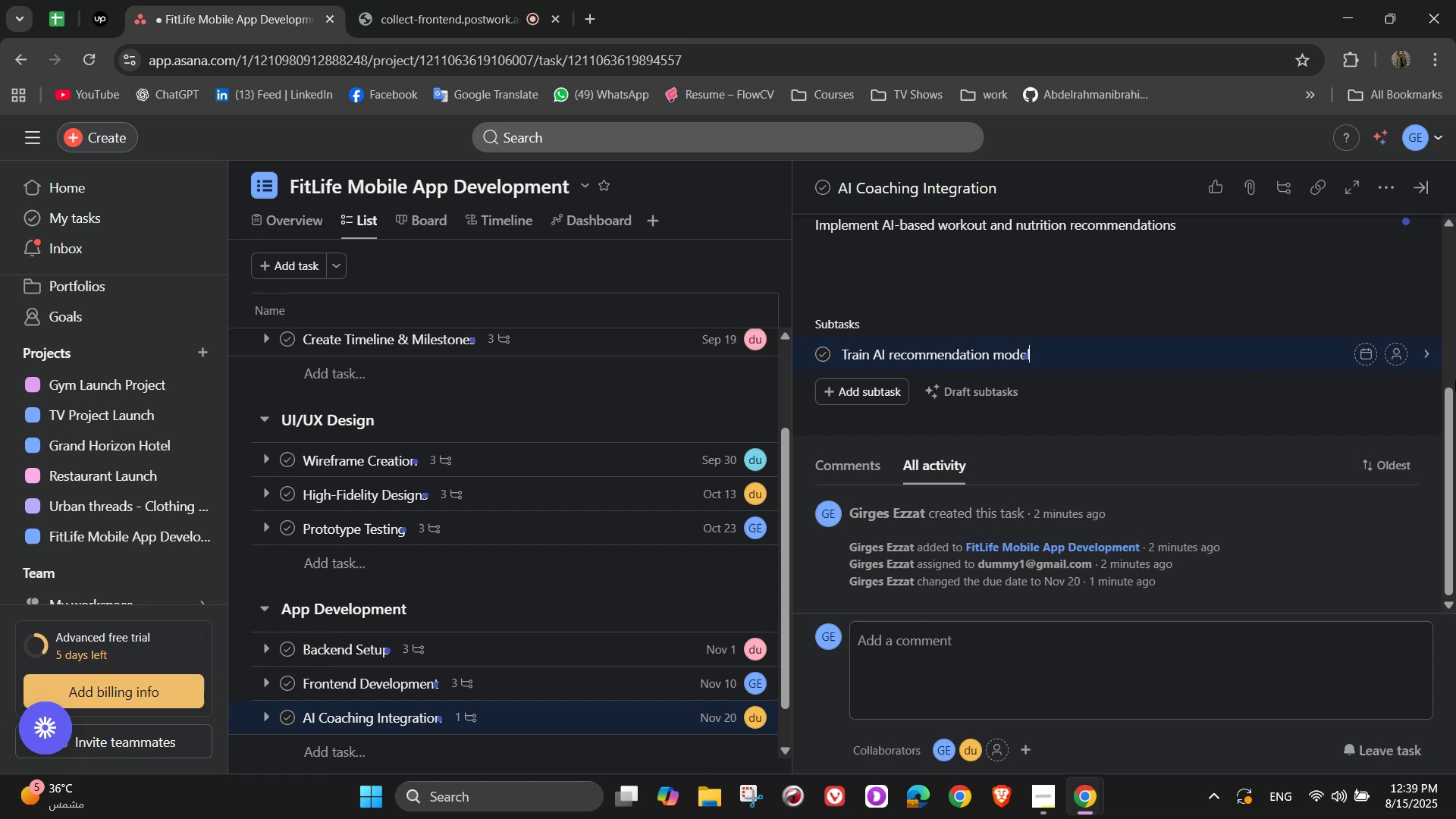 
key(Enter)
 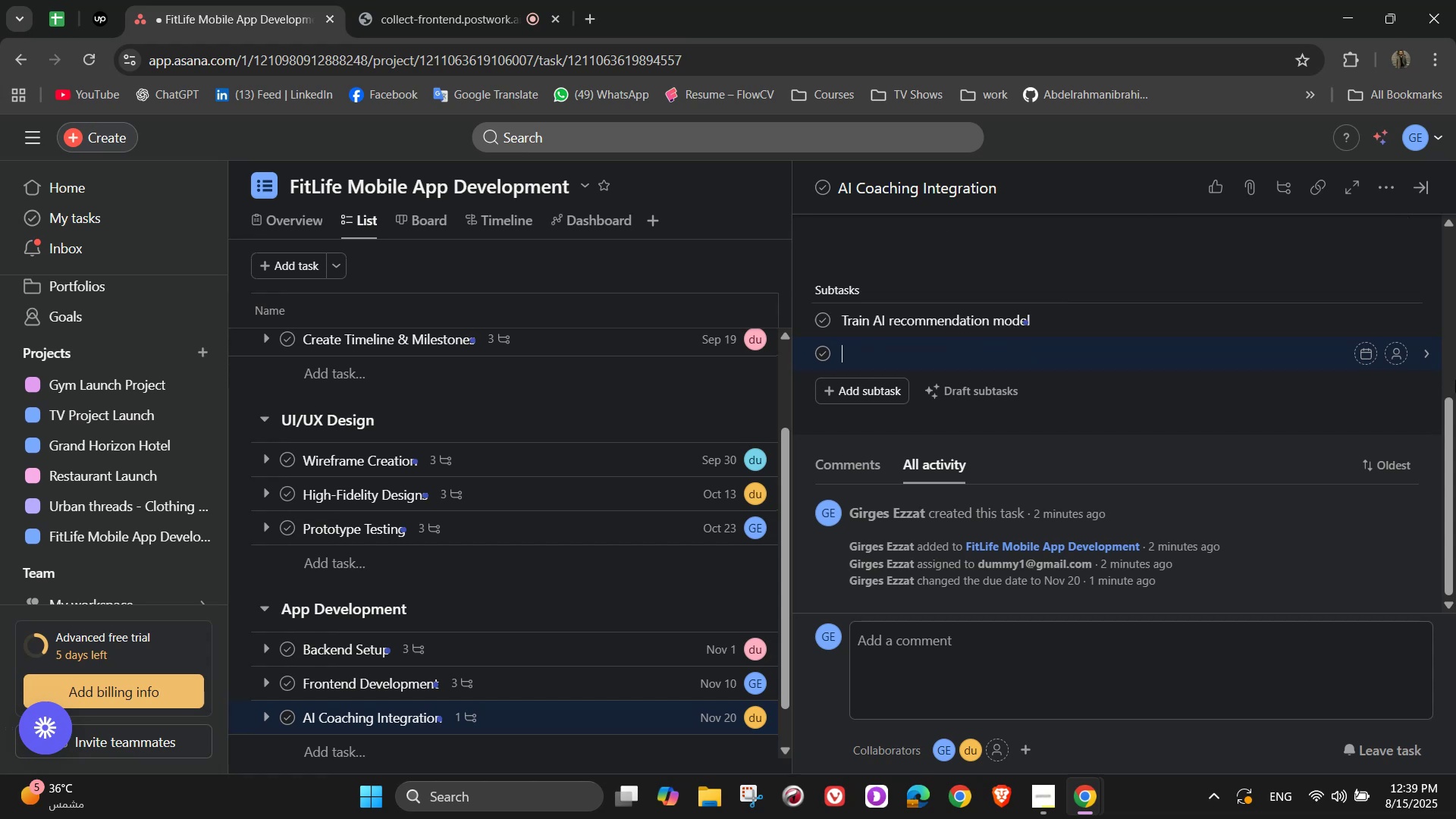 
type(Integrate with )
 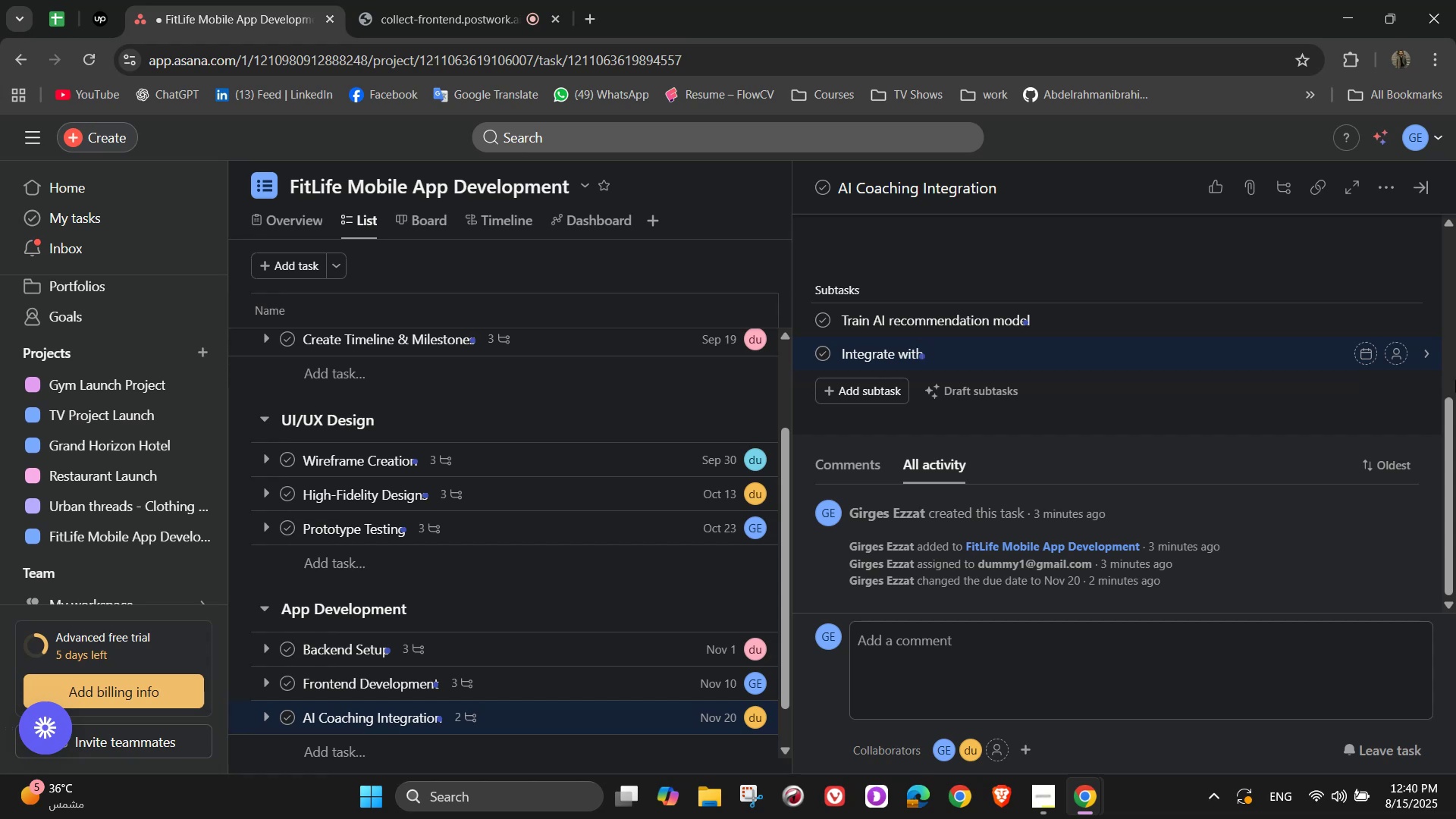 
wait(5.59)
 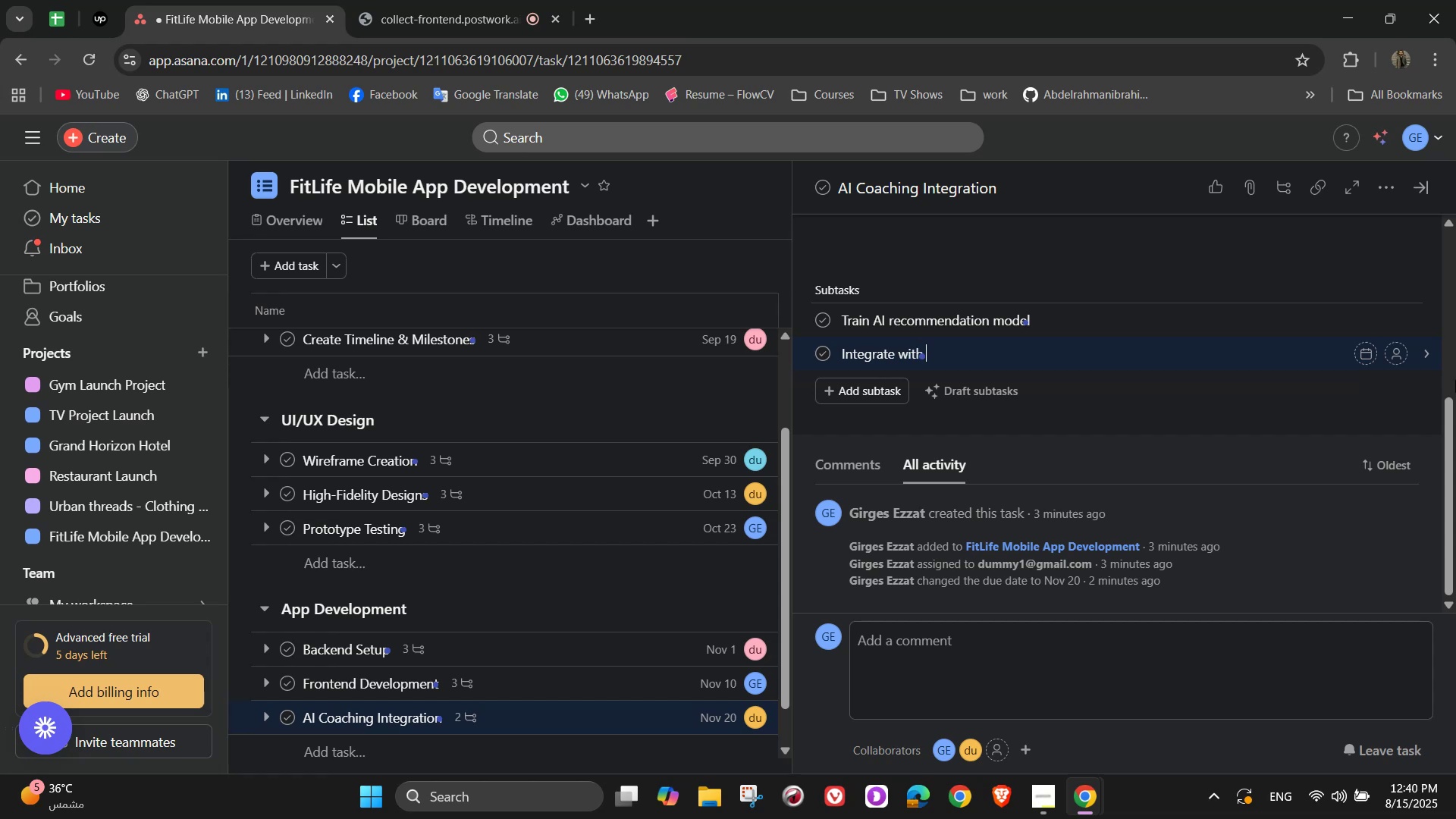 
type(backend)
 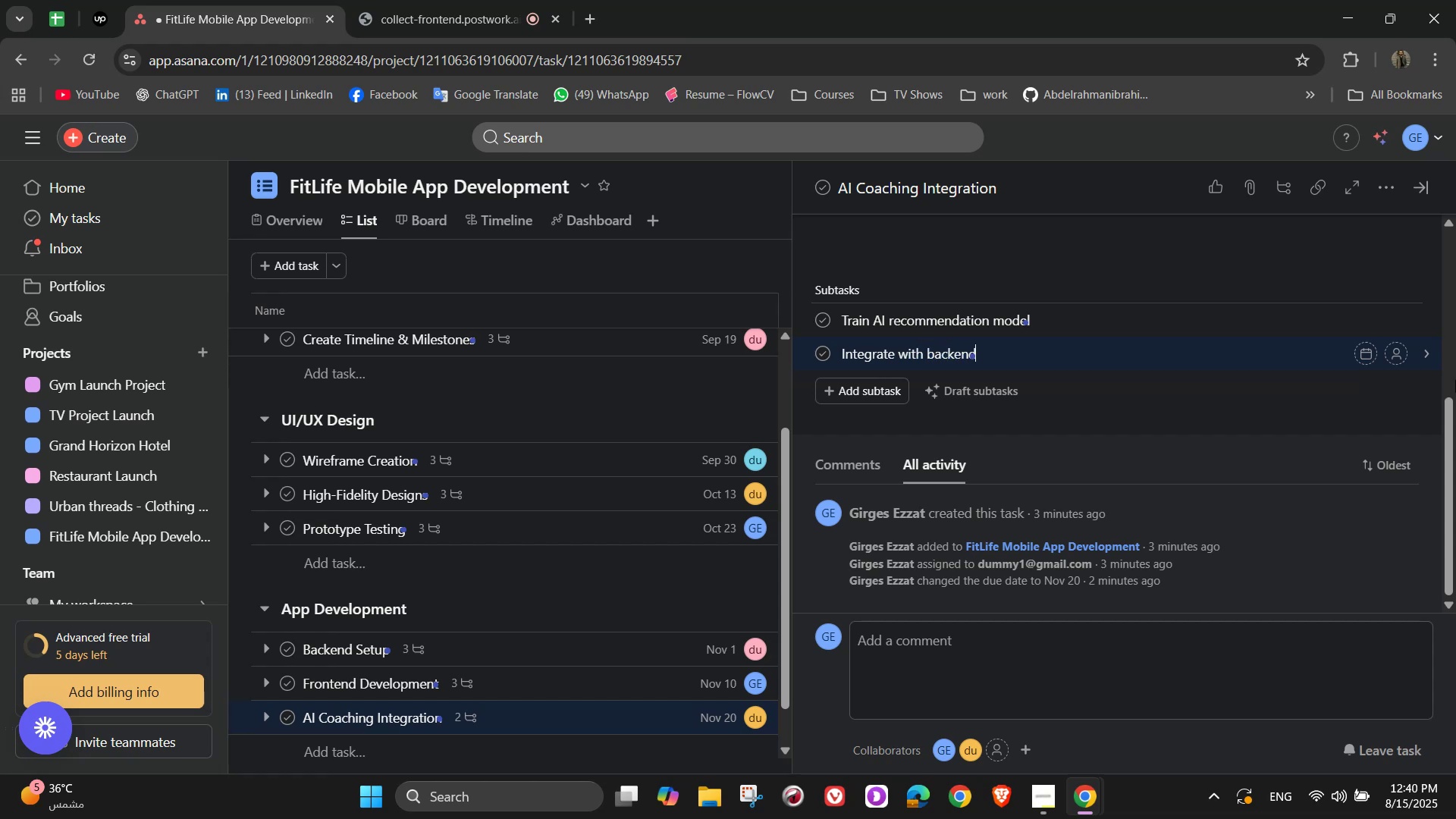 
key(Enter)
 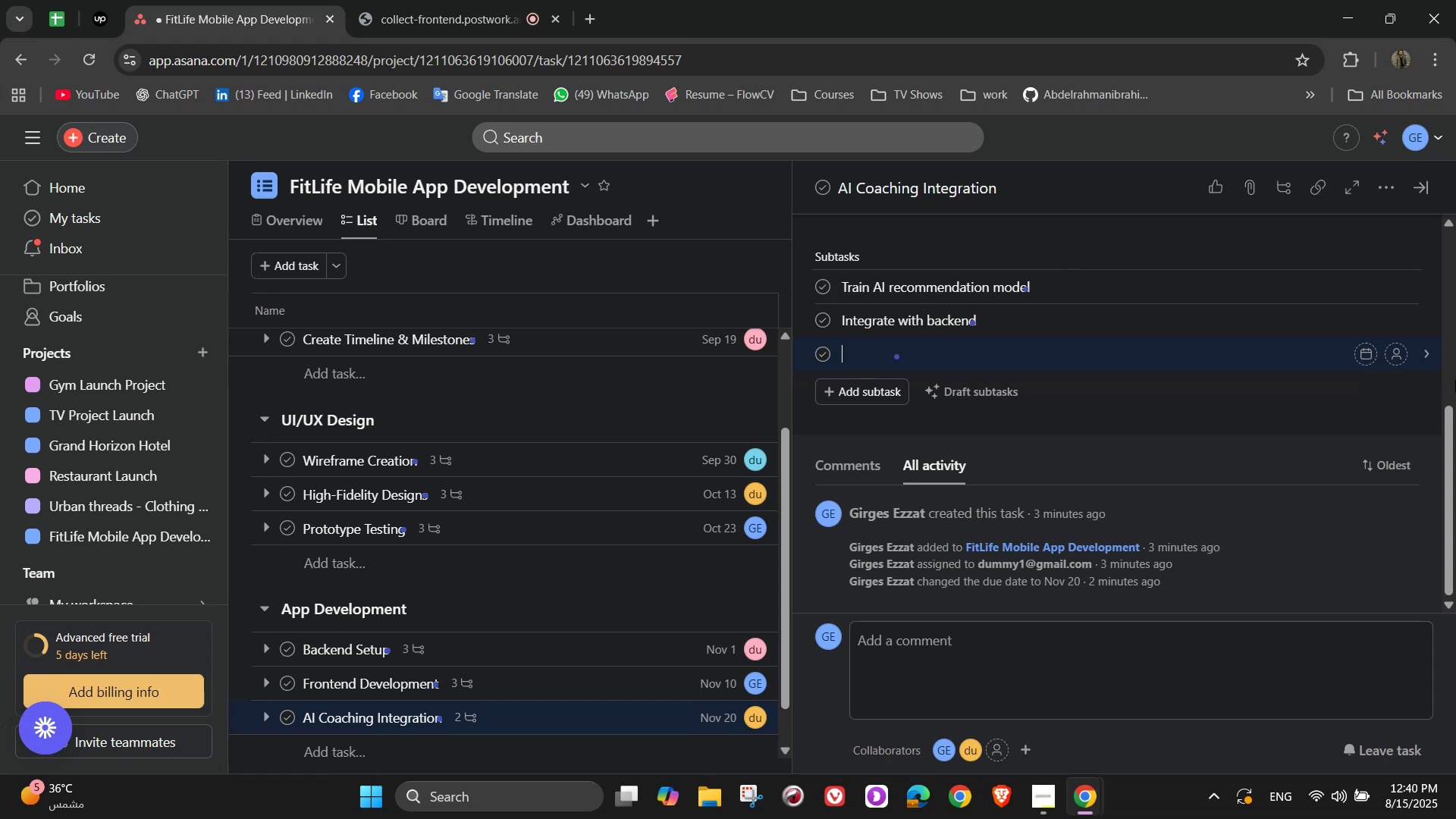 
type(Test outputs for )
 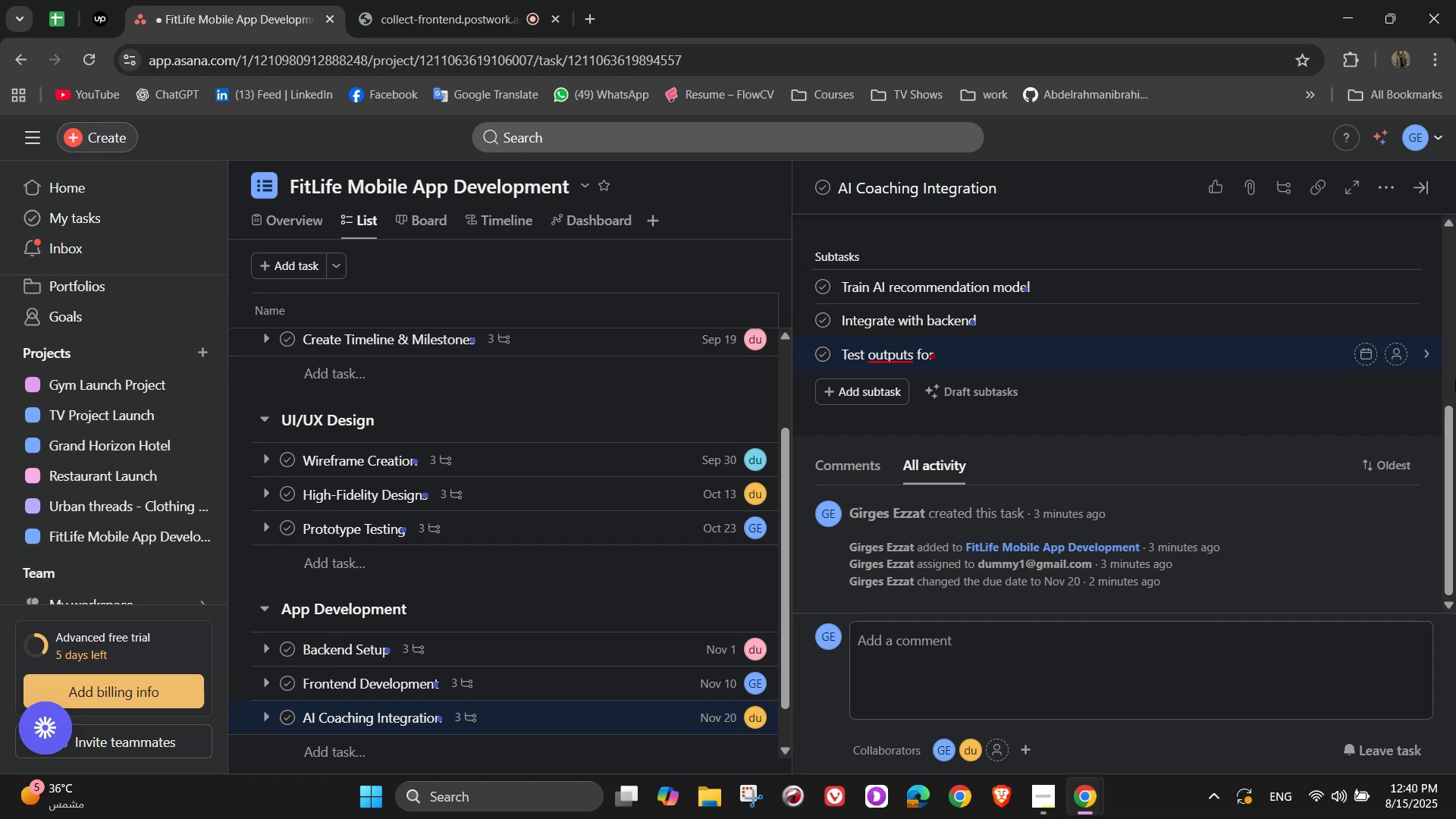 
wait(5.07)
 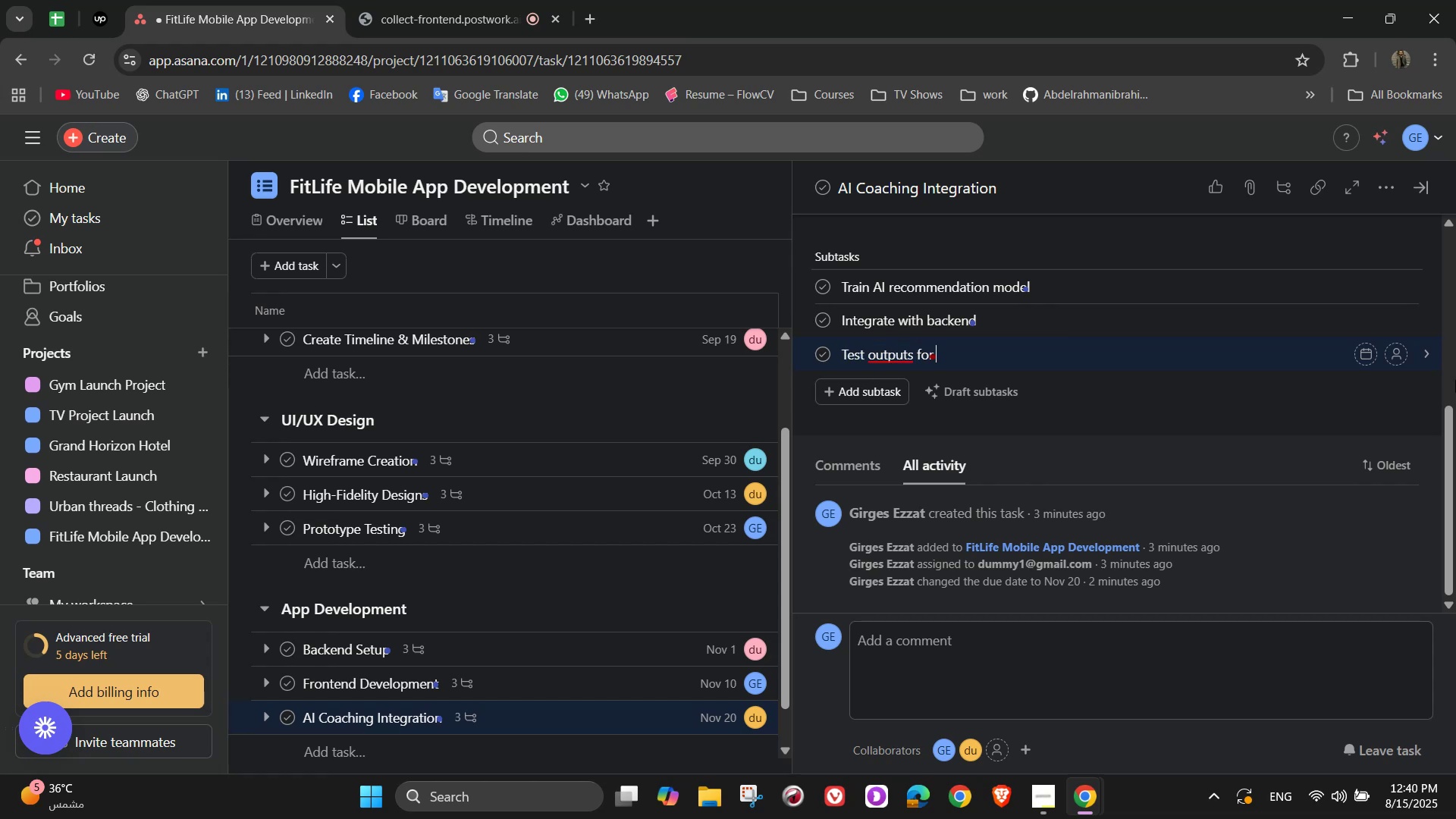 
type( acc)
key(Backspace)
key(Backspace)
key(Backspace)
key(Backspace)
type(accuracy)
 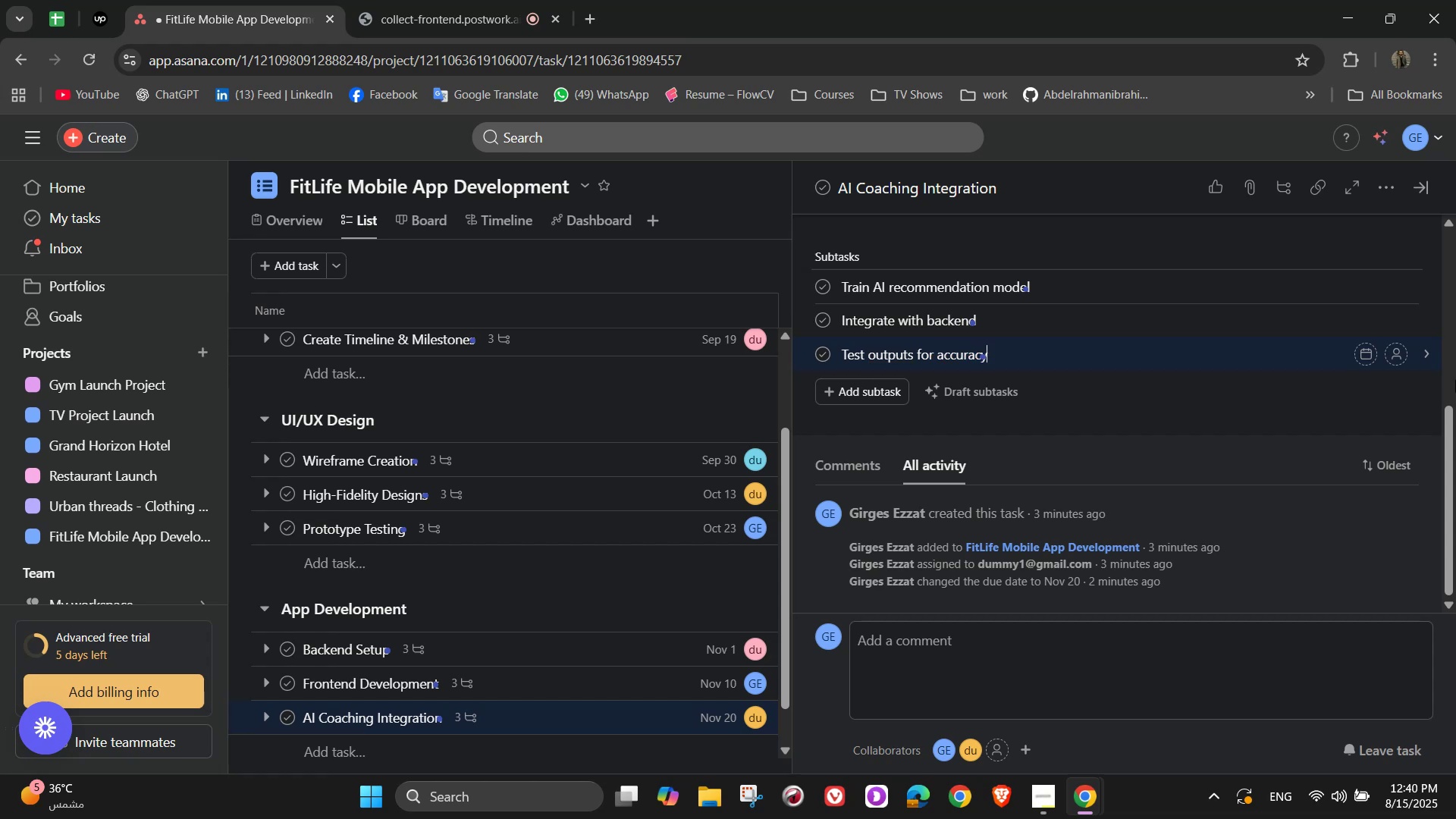 
mouse_move([1257, 818])
 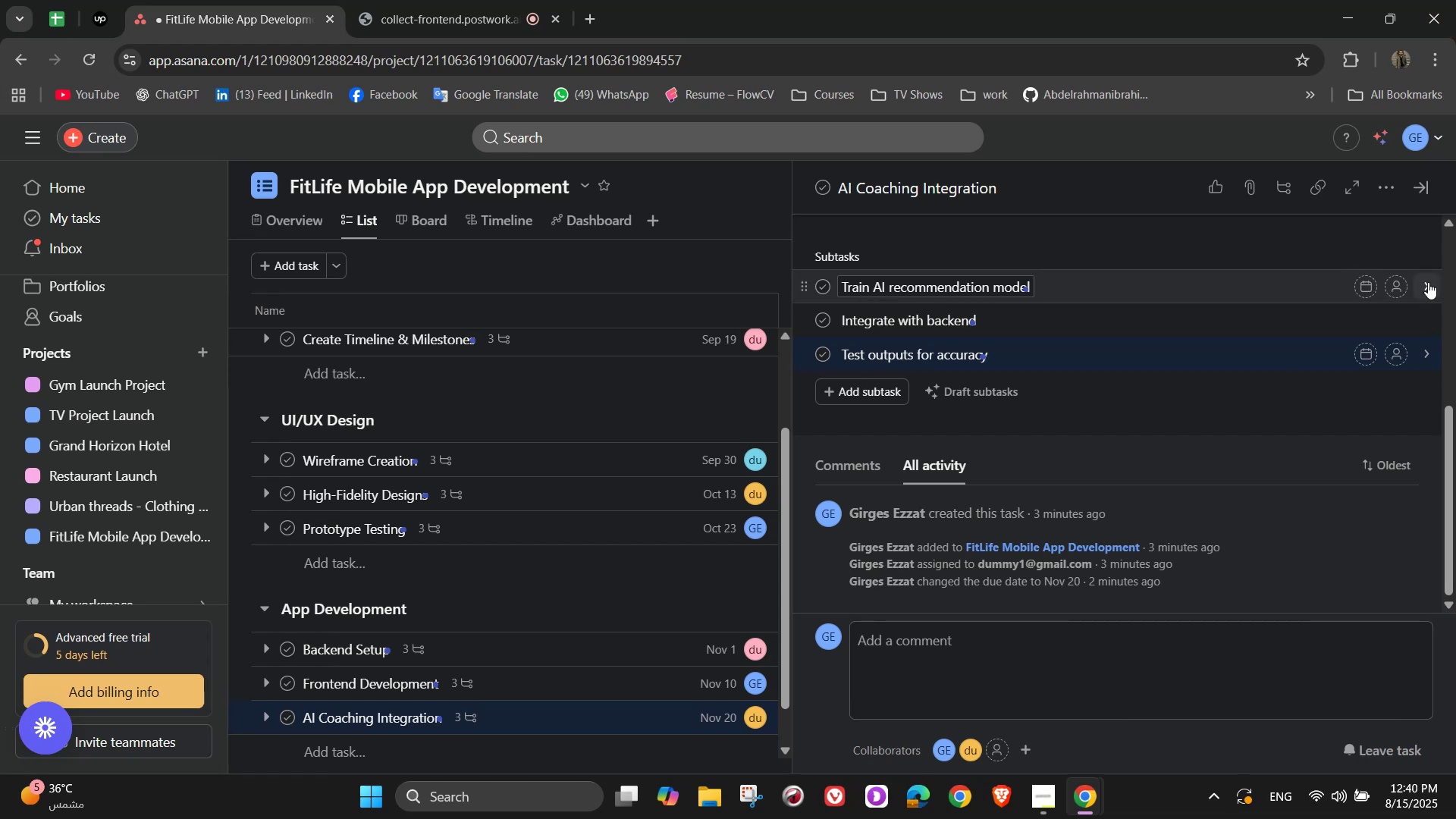 
left_click([1398, 294])
 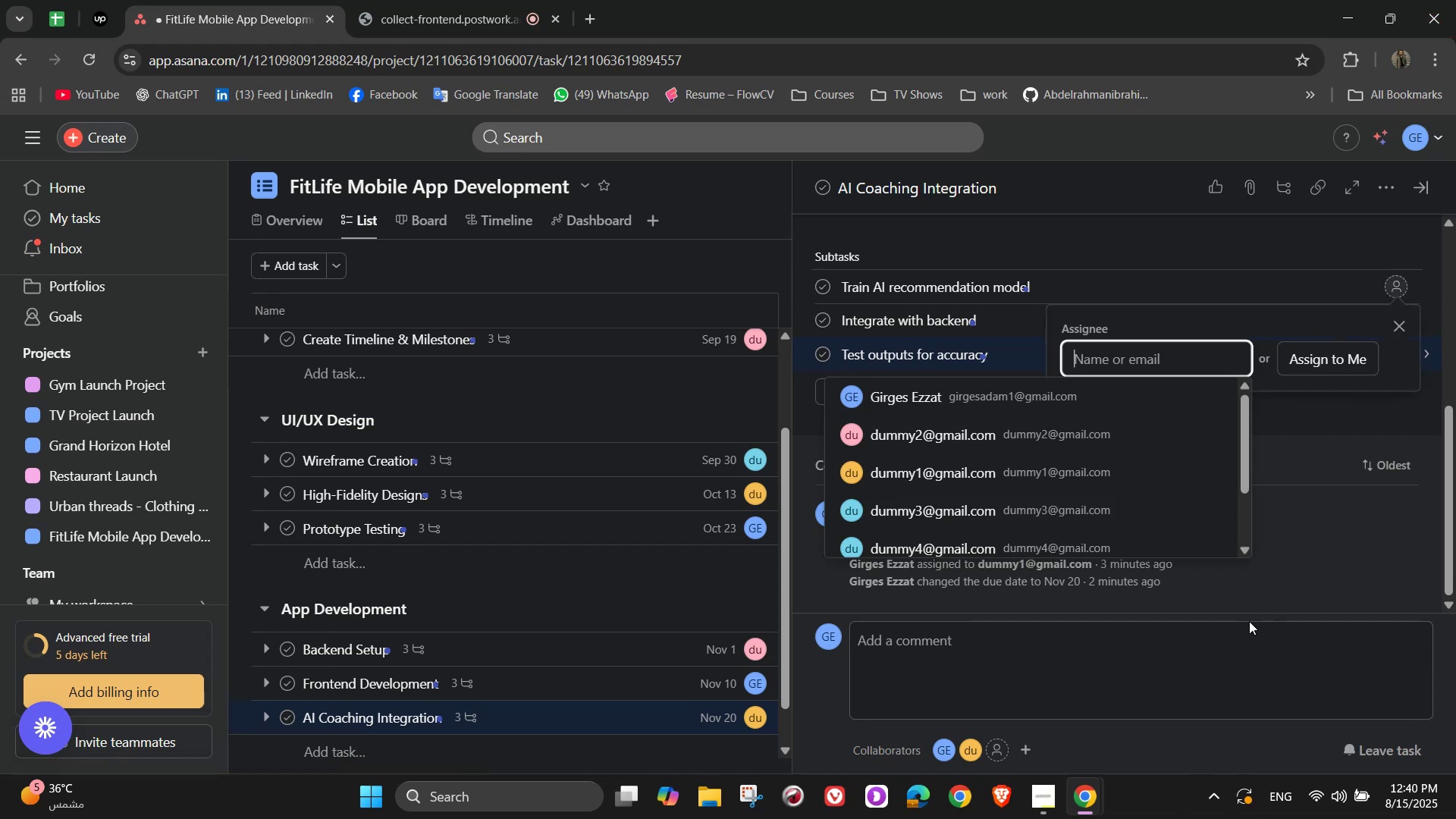 
left_click([943, 537])
 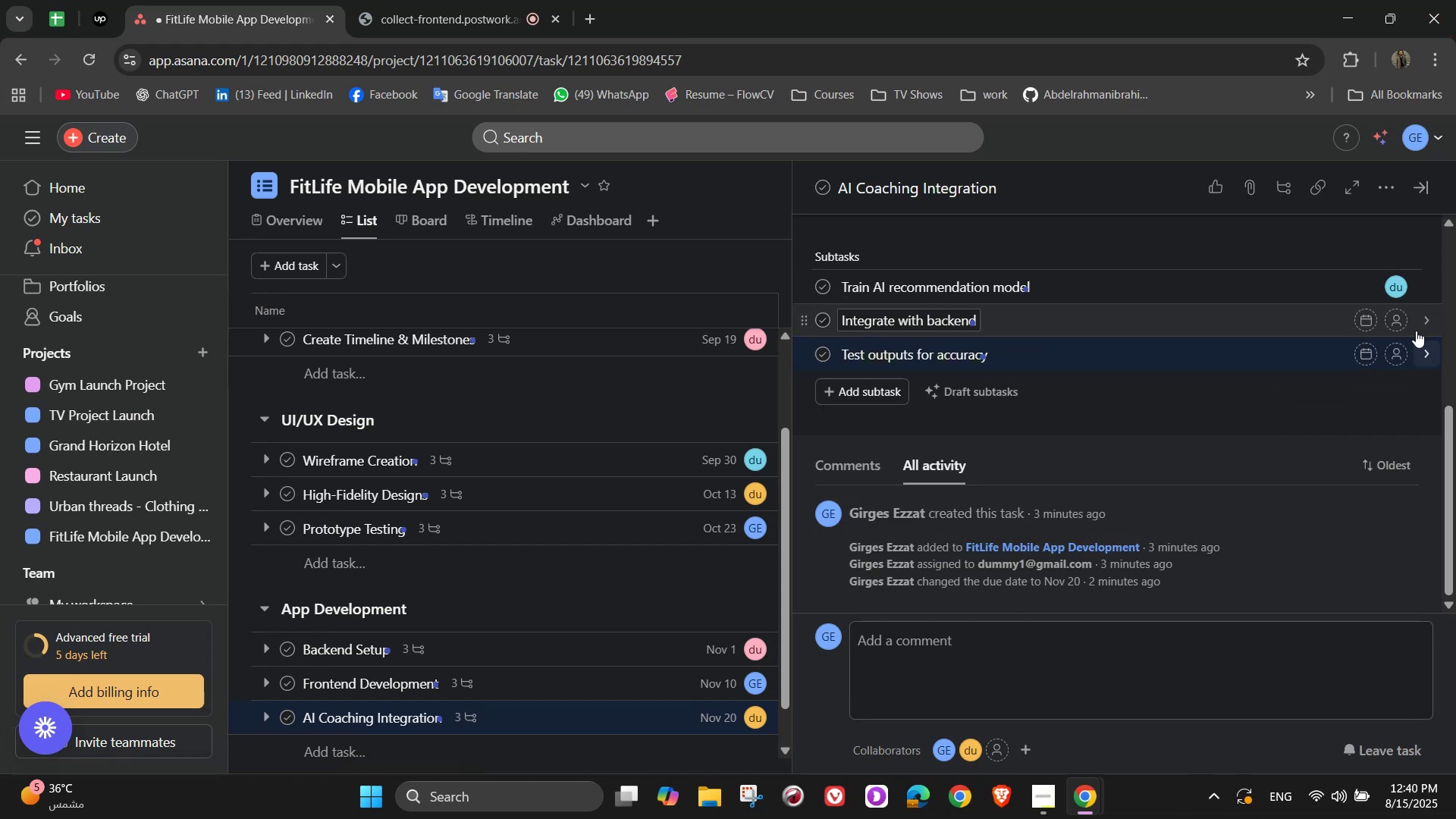 
left_click([1406, 324])
 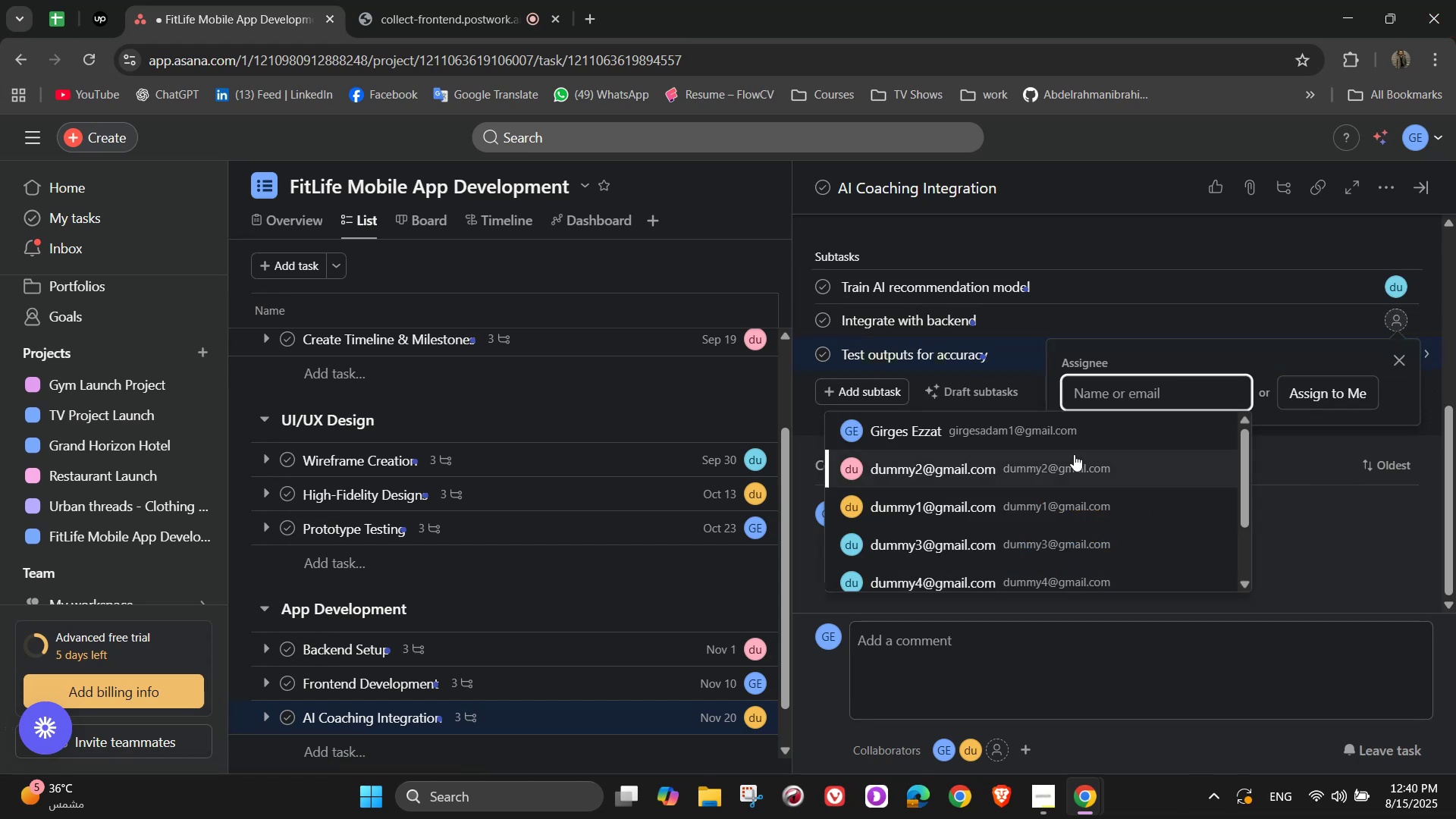 
left_click([1033, 507])
 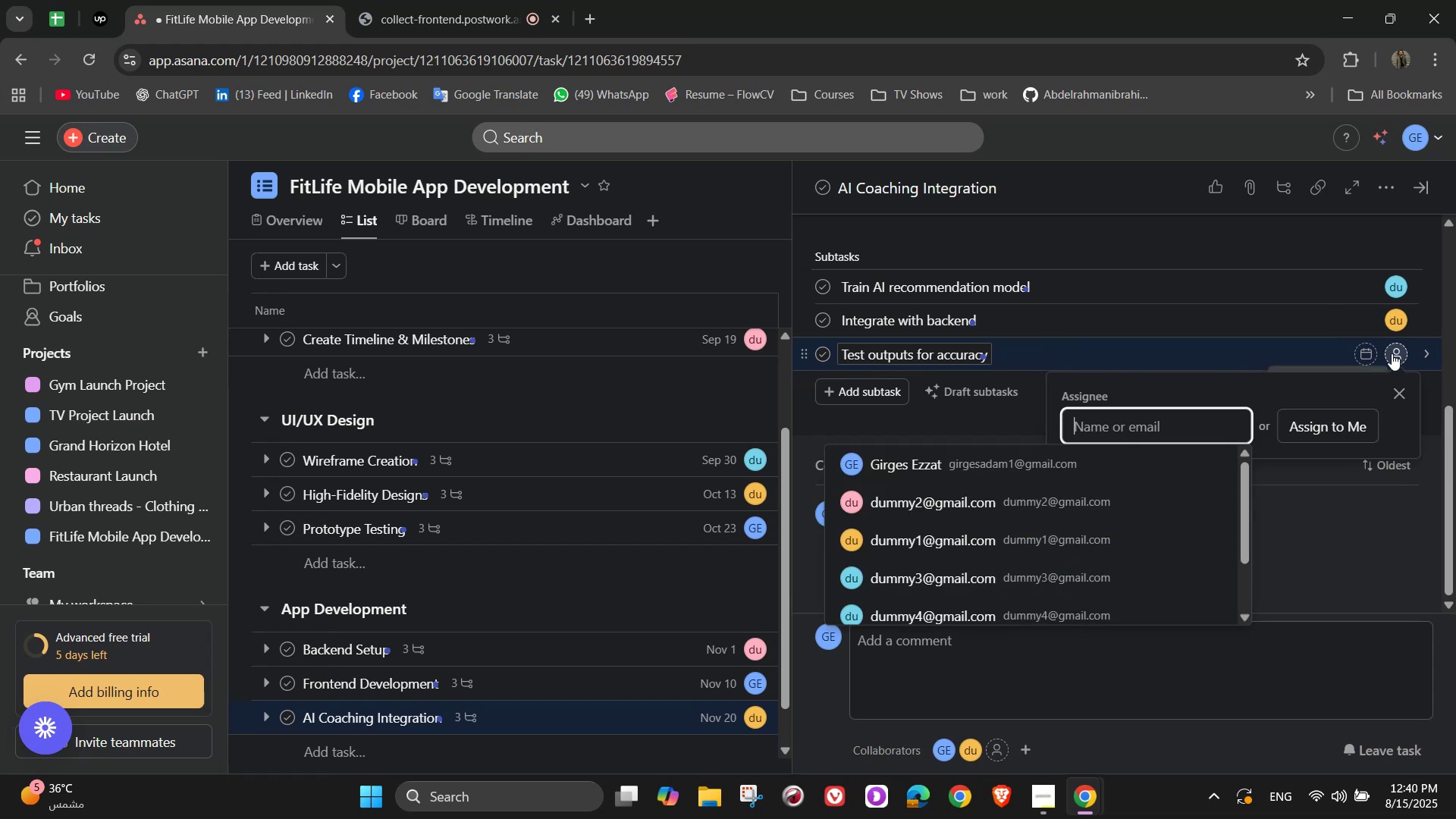 
left_click([936, 477])
 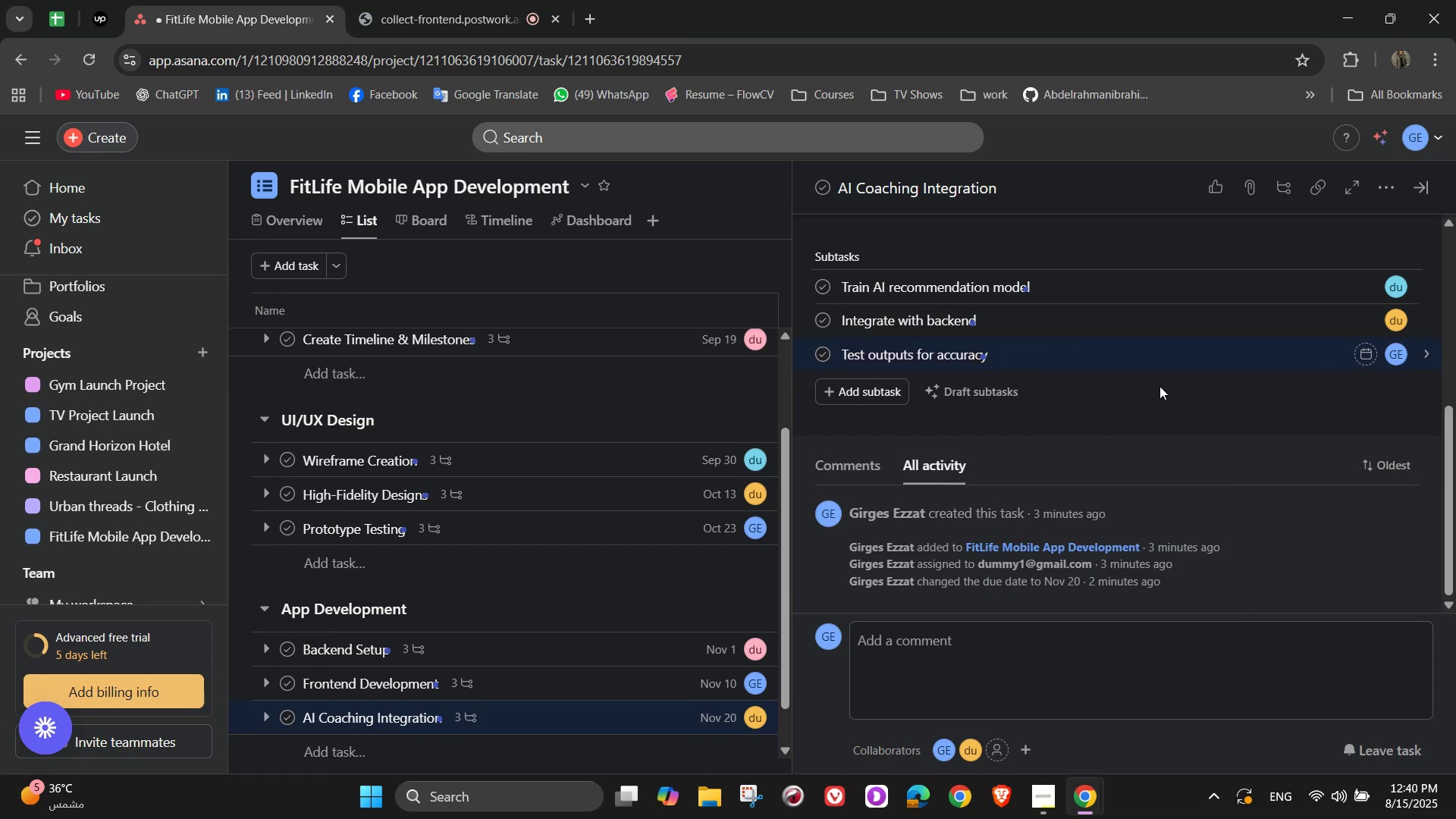 
scroll: coordinate [1197, 375], scroll_direction: up, amount: 1.0
 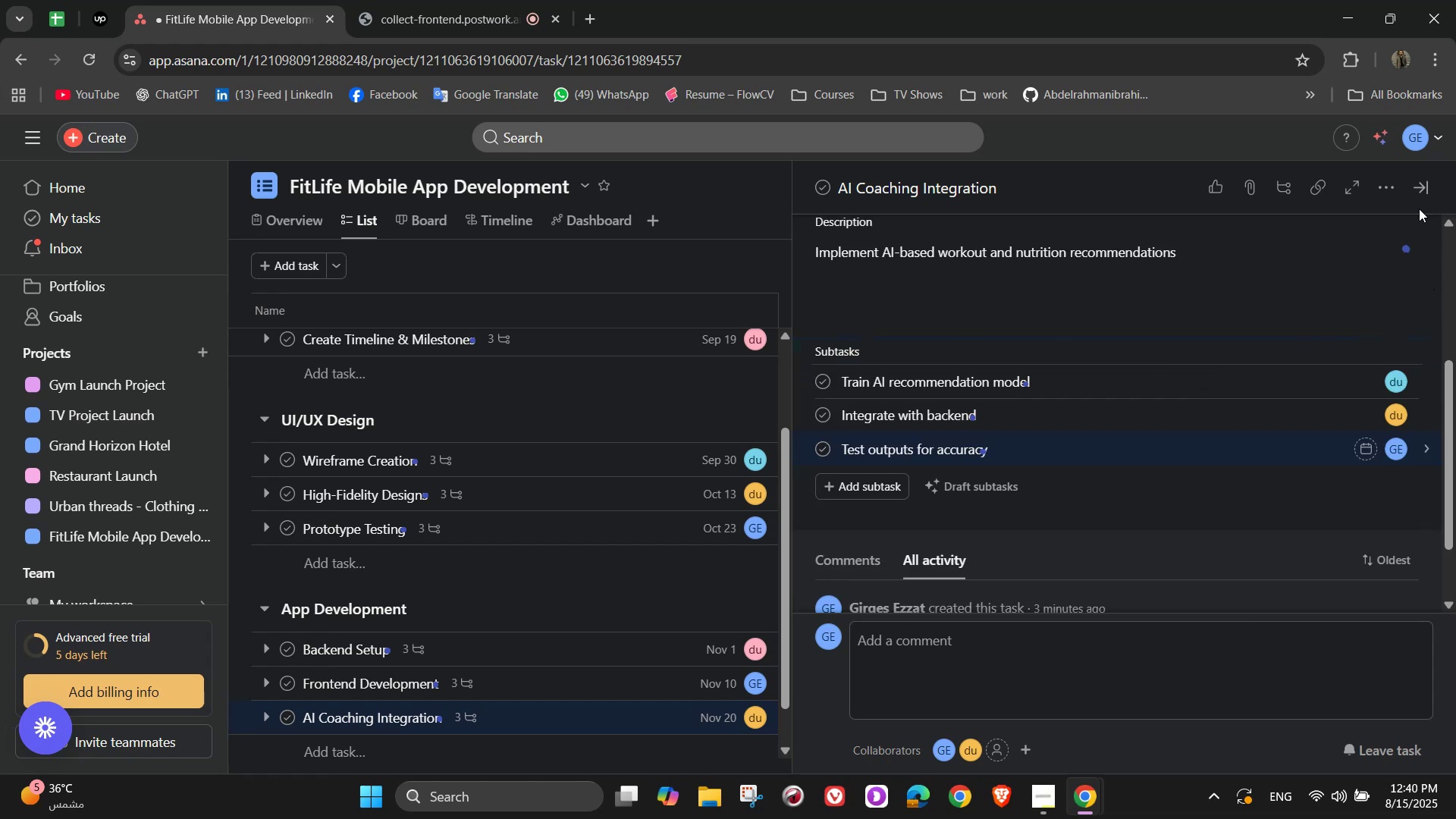 
left_click([1419, 179])
 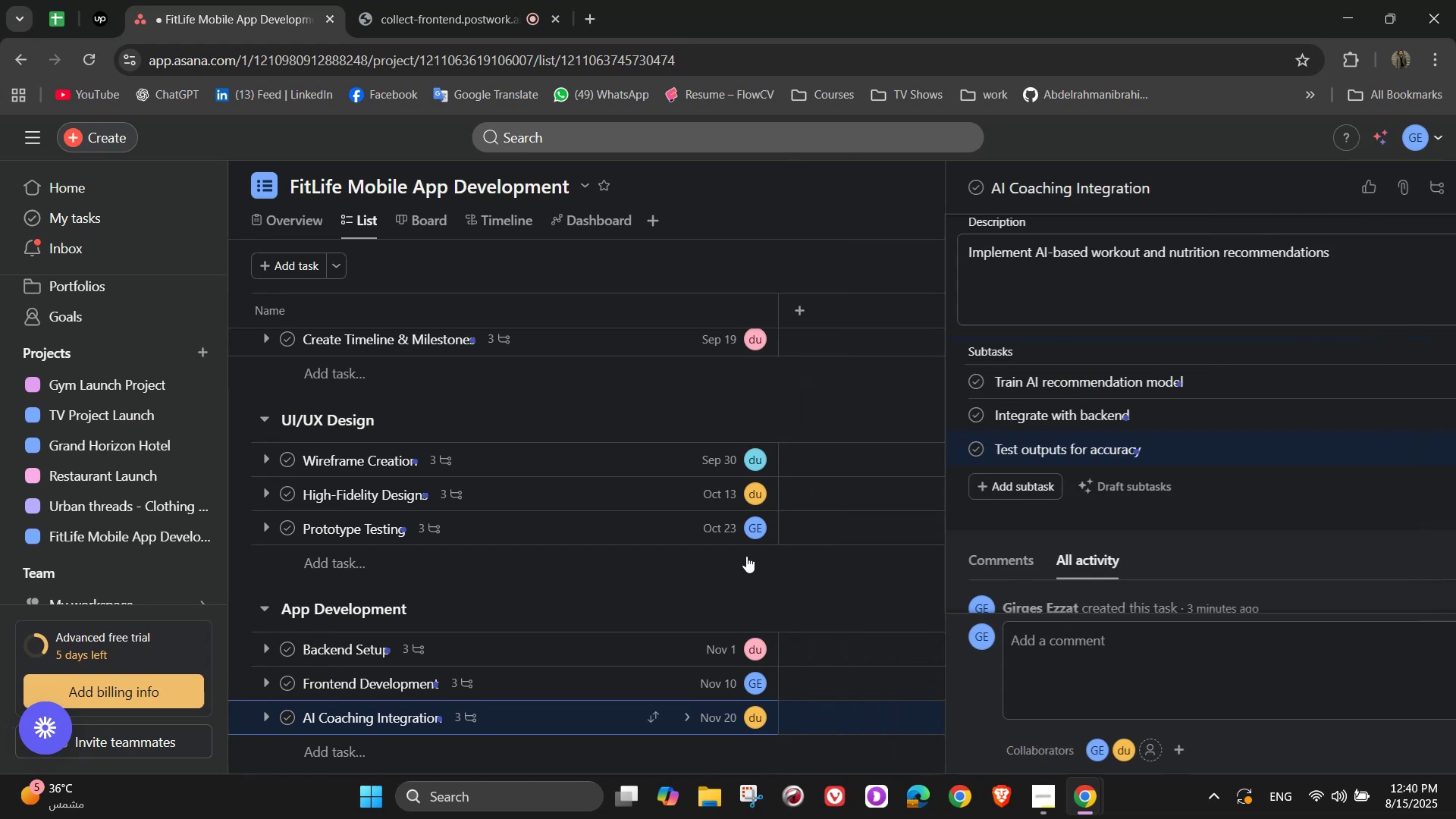 
scroll: coordinate [629, 599], scroll_direction: down, amount: 2.0
 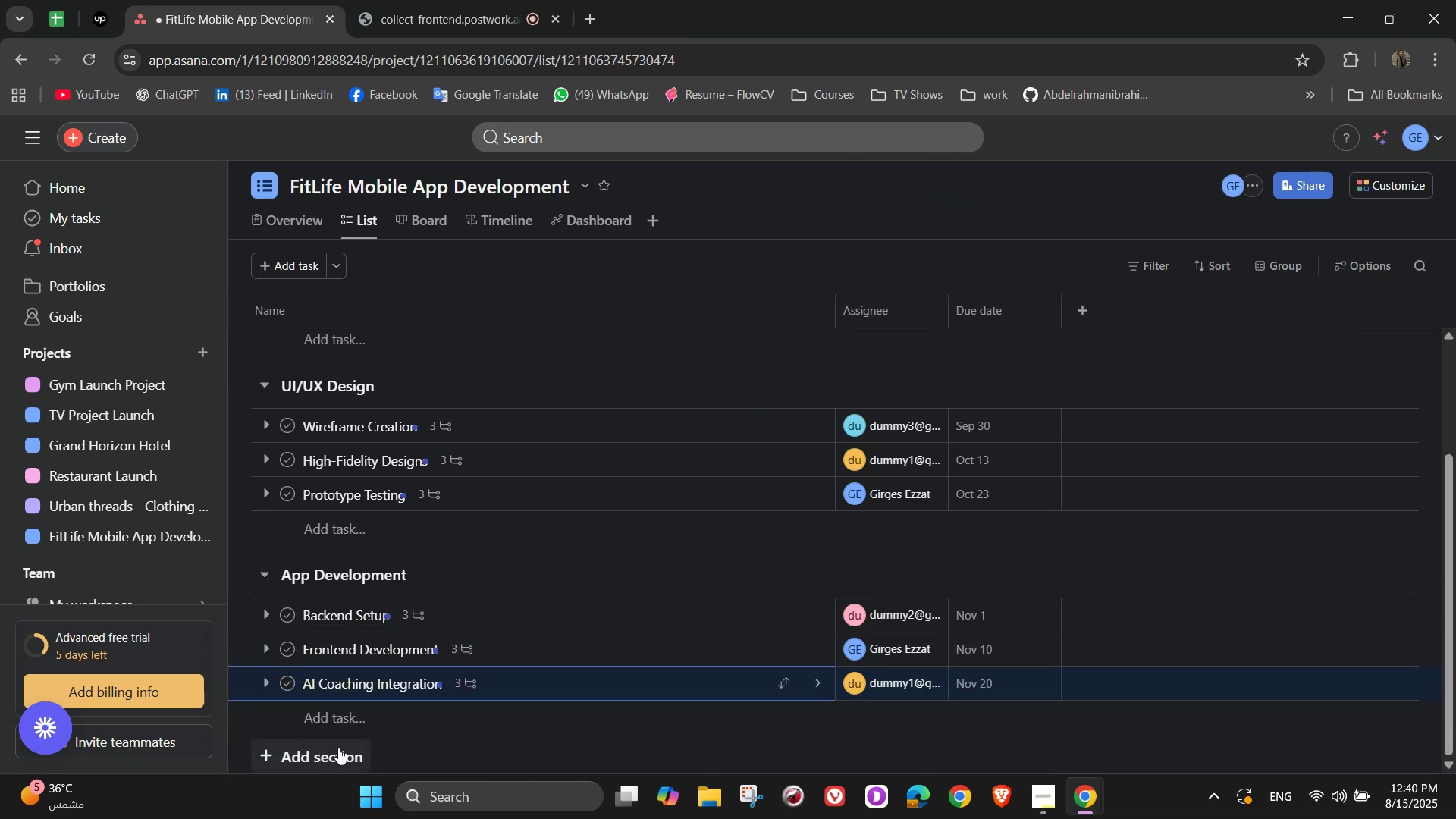 
left_click([337, 749])
 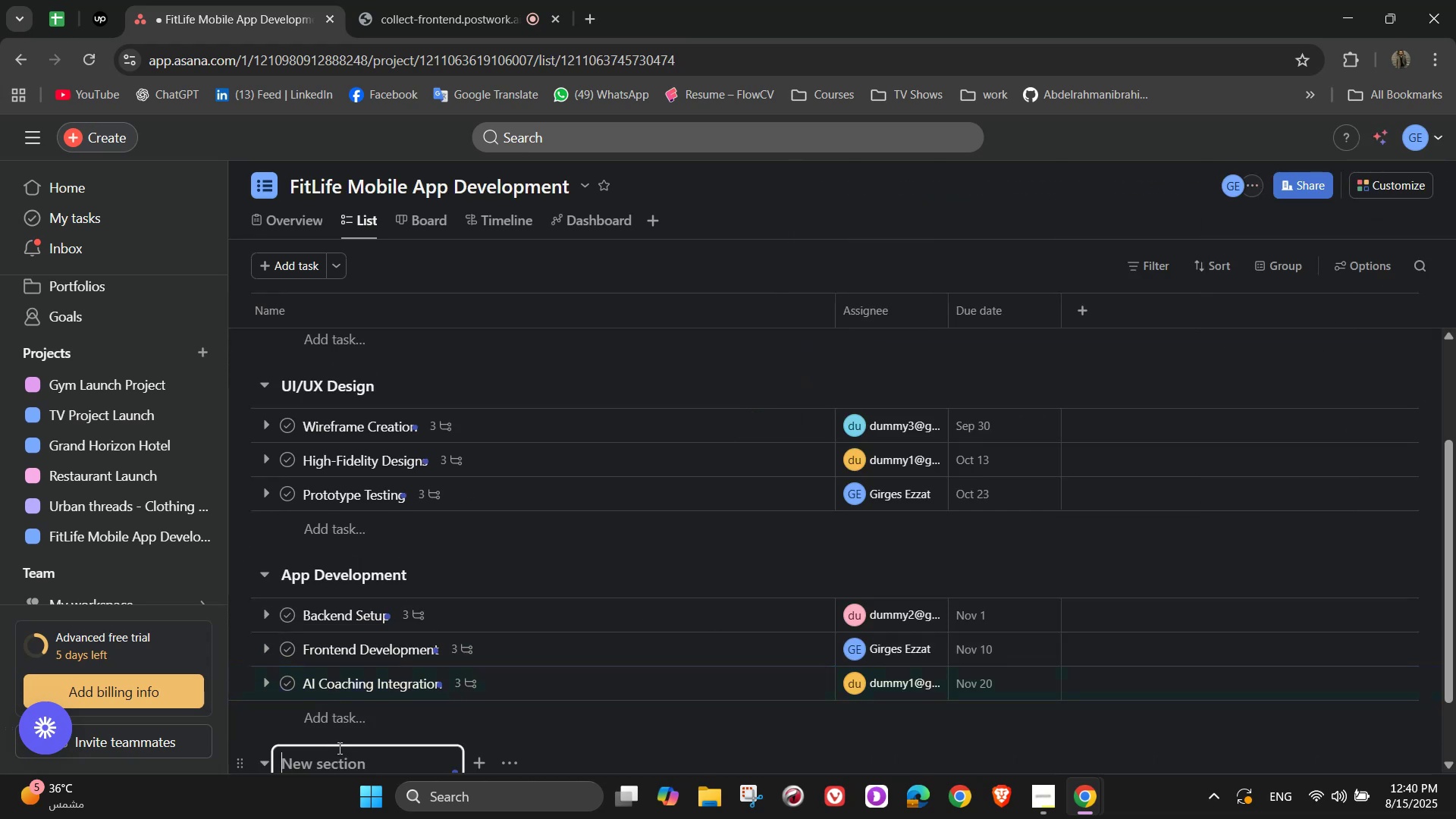 
wait(7.31)
 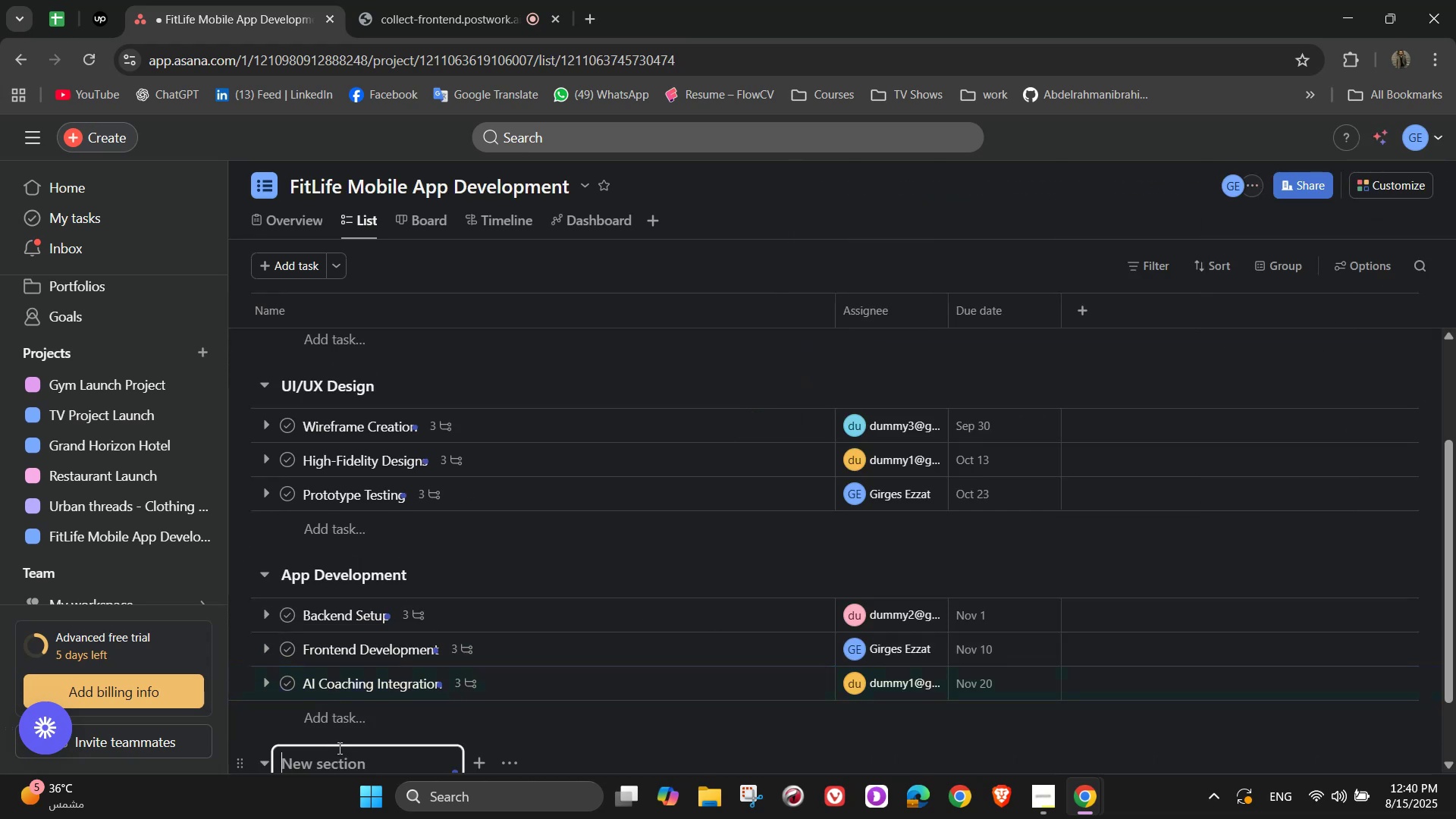 
scroll: coordinate [1060, 601], scroll_direction: down, amount: 3.0
 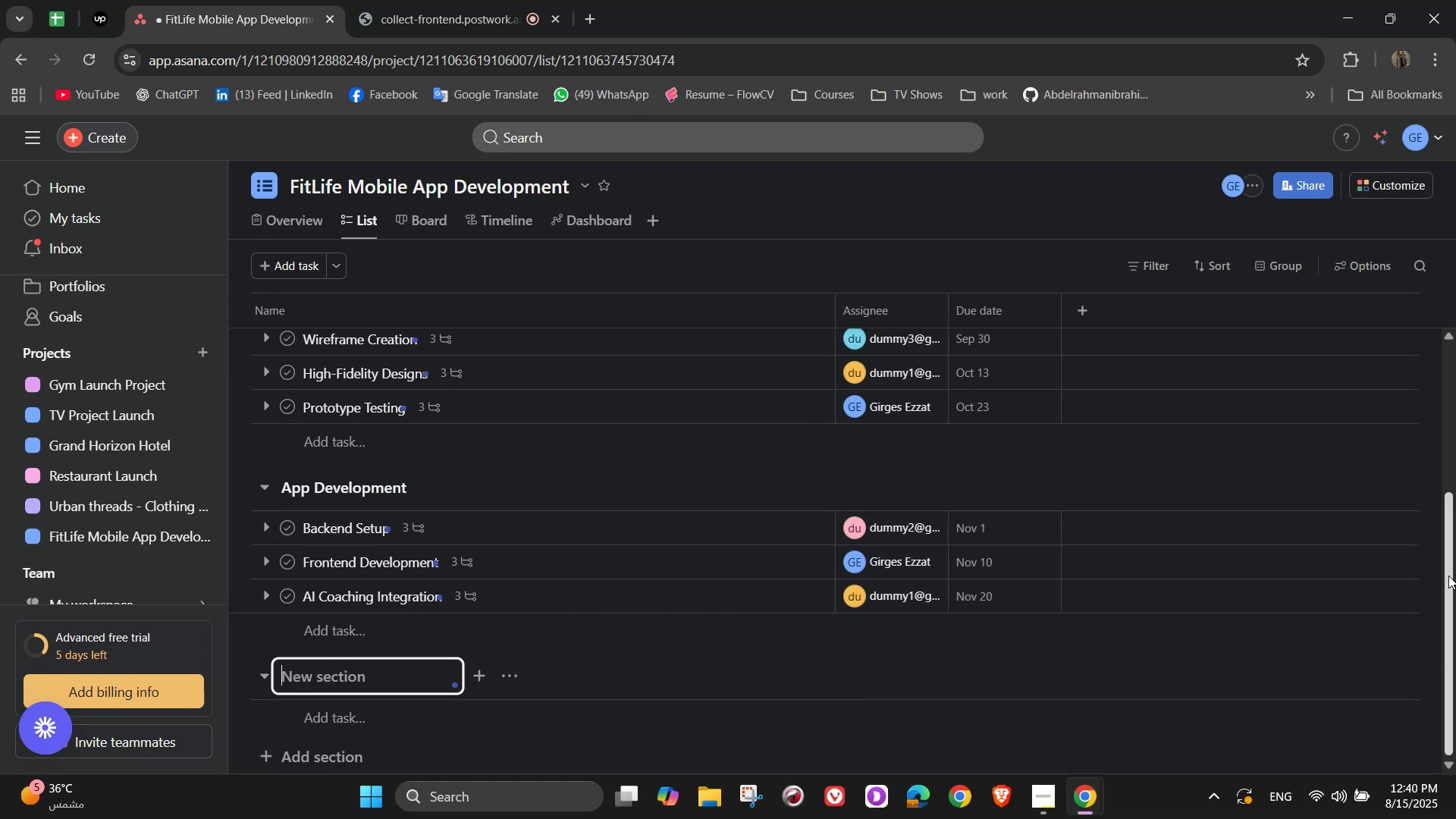 
type(Test)
 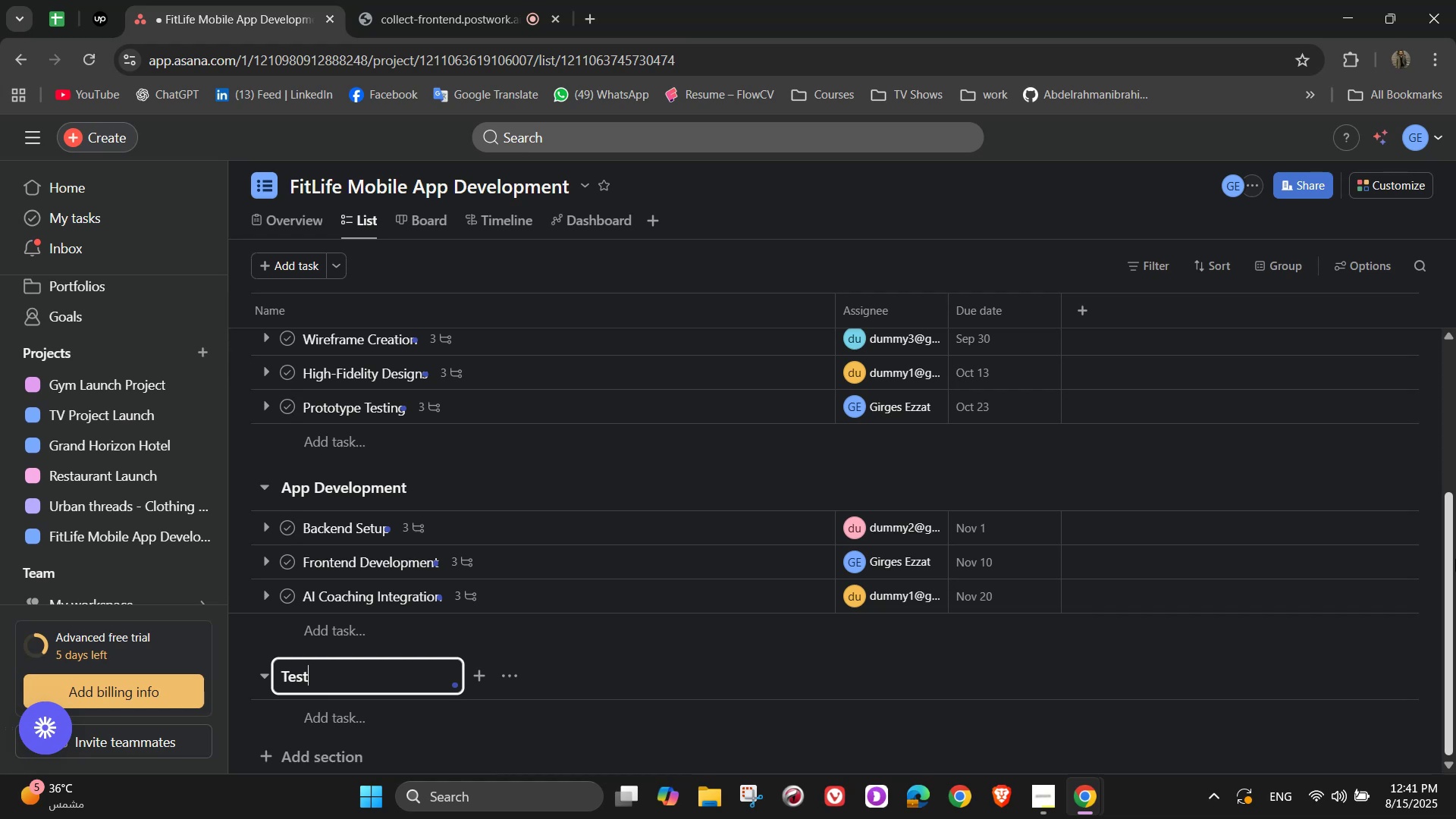 
wait(5.93)
 